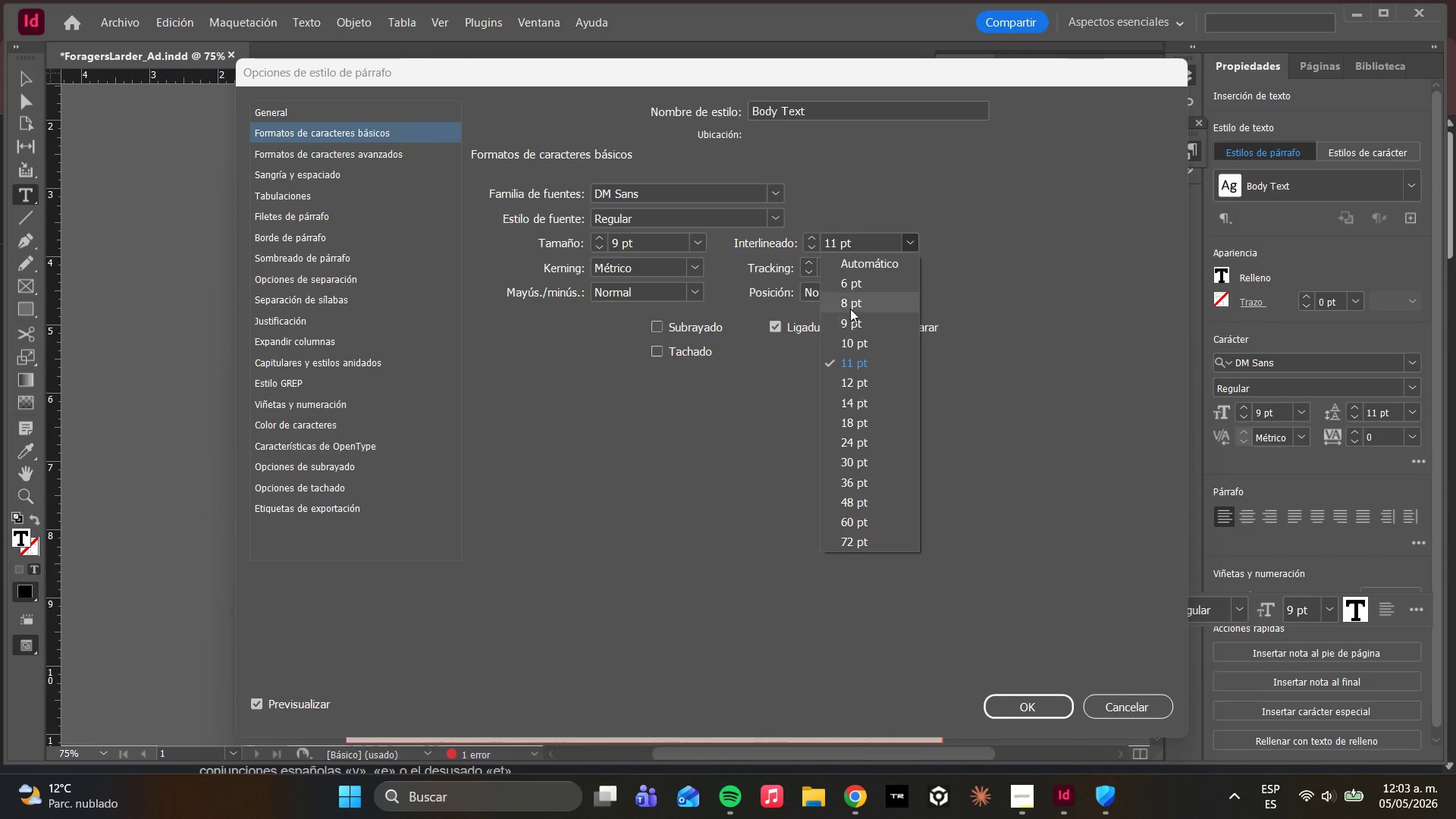 
left_click([852, 302])
 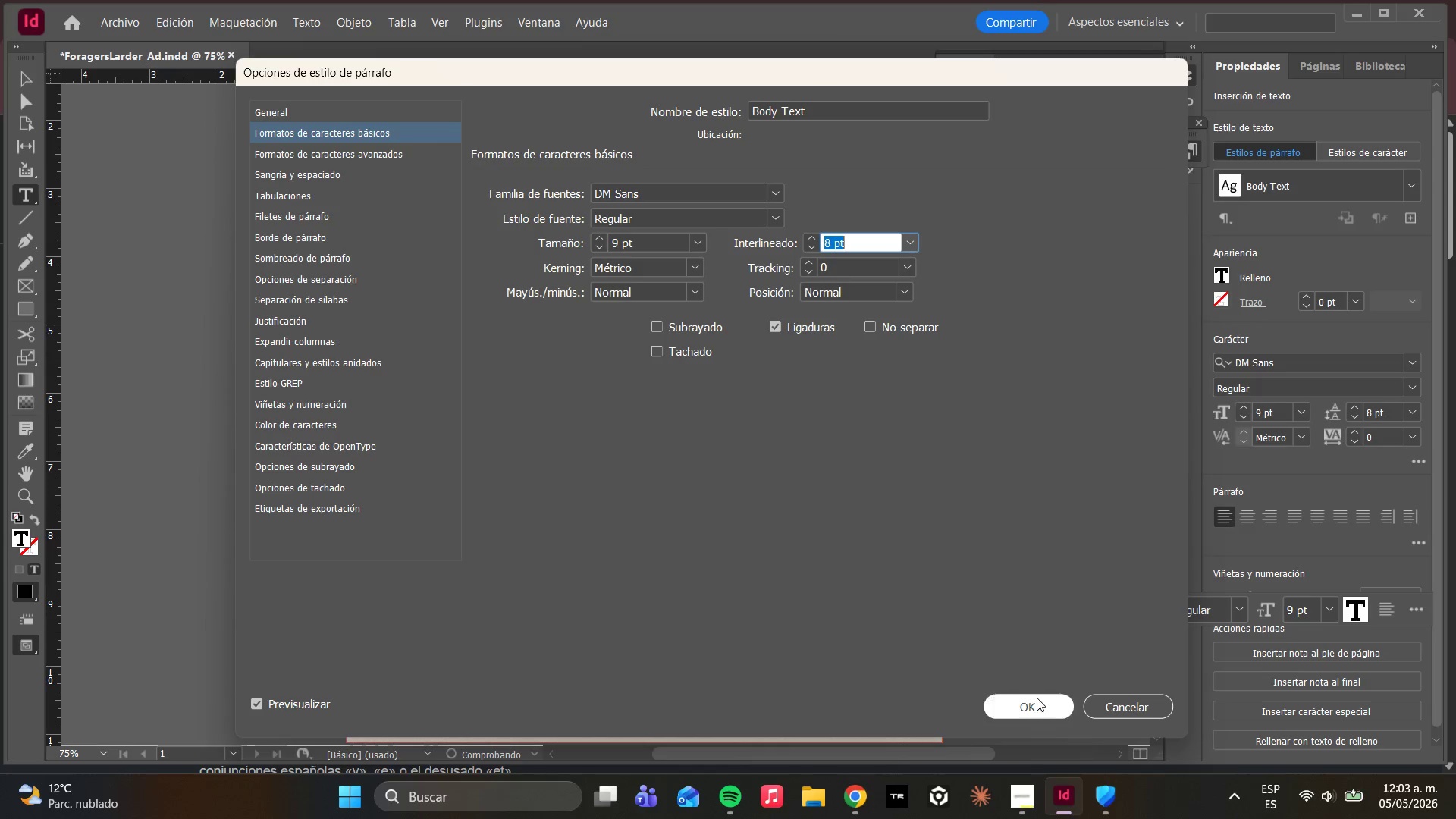 
left_click([1034, 707])
 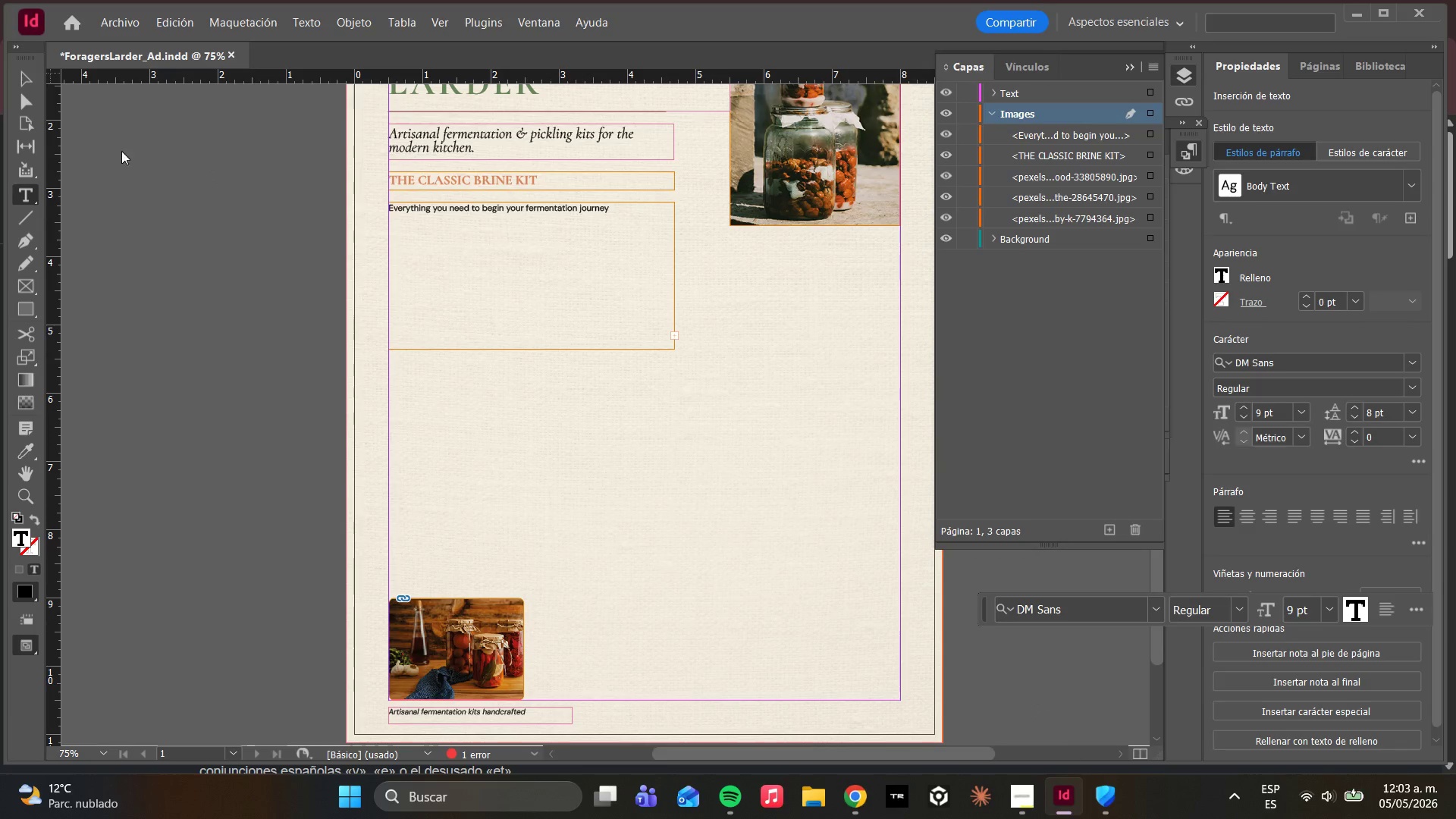 
left_click([26, 108])
 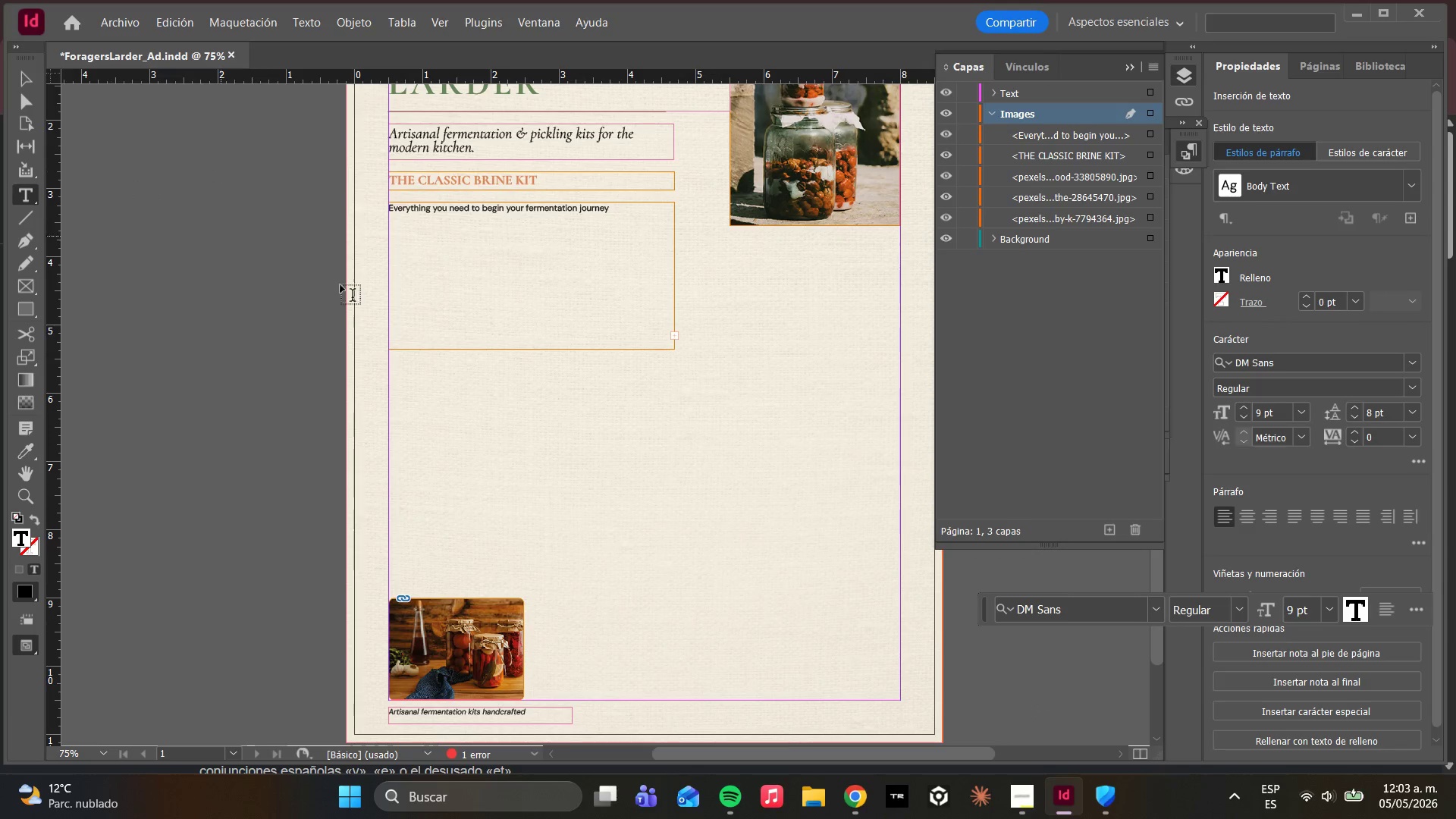 
left_click([607, 290])
 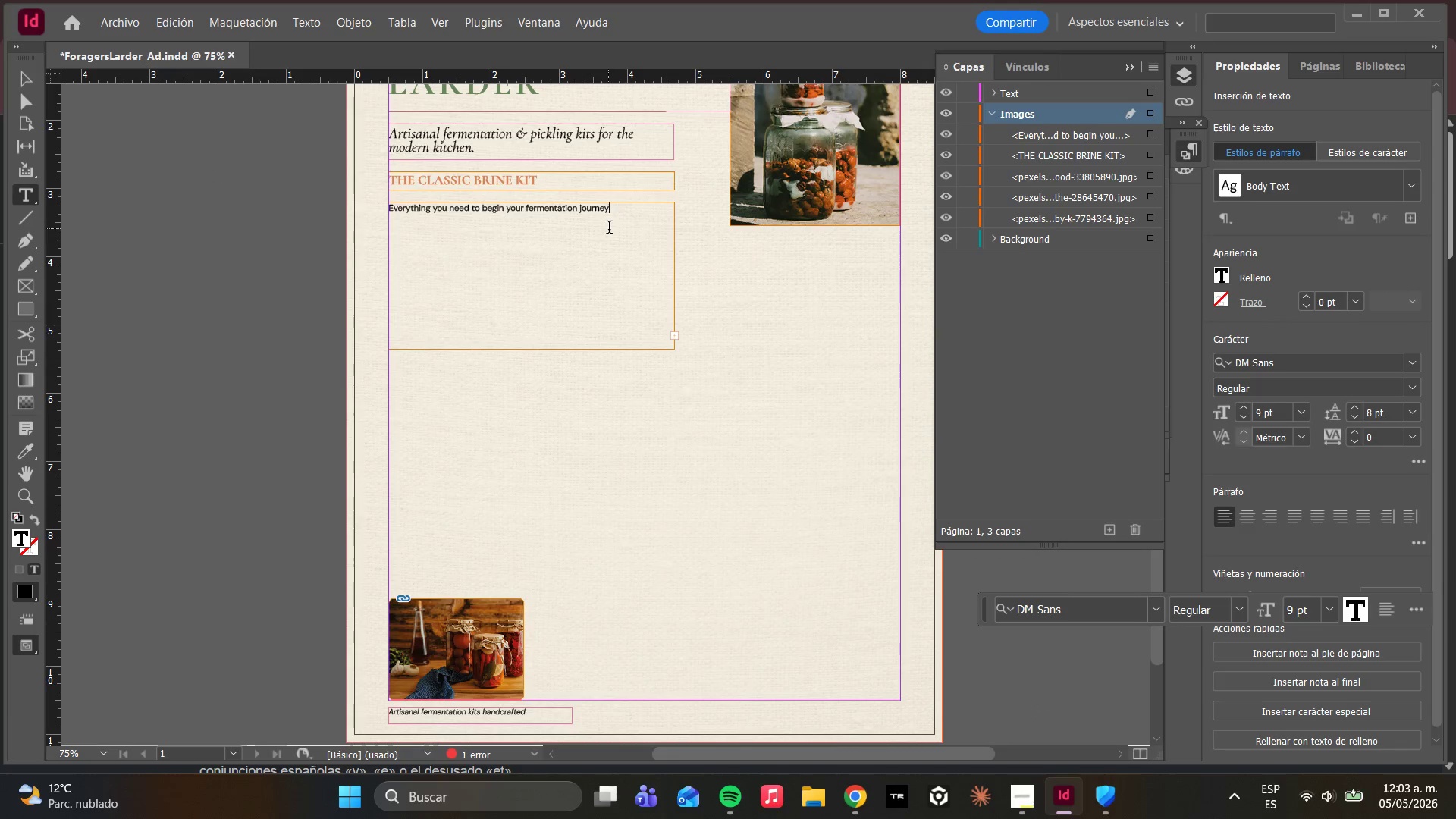 
key(Control+A)
 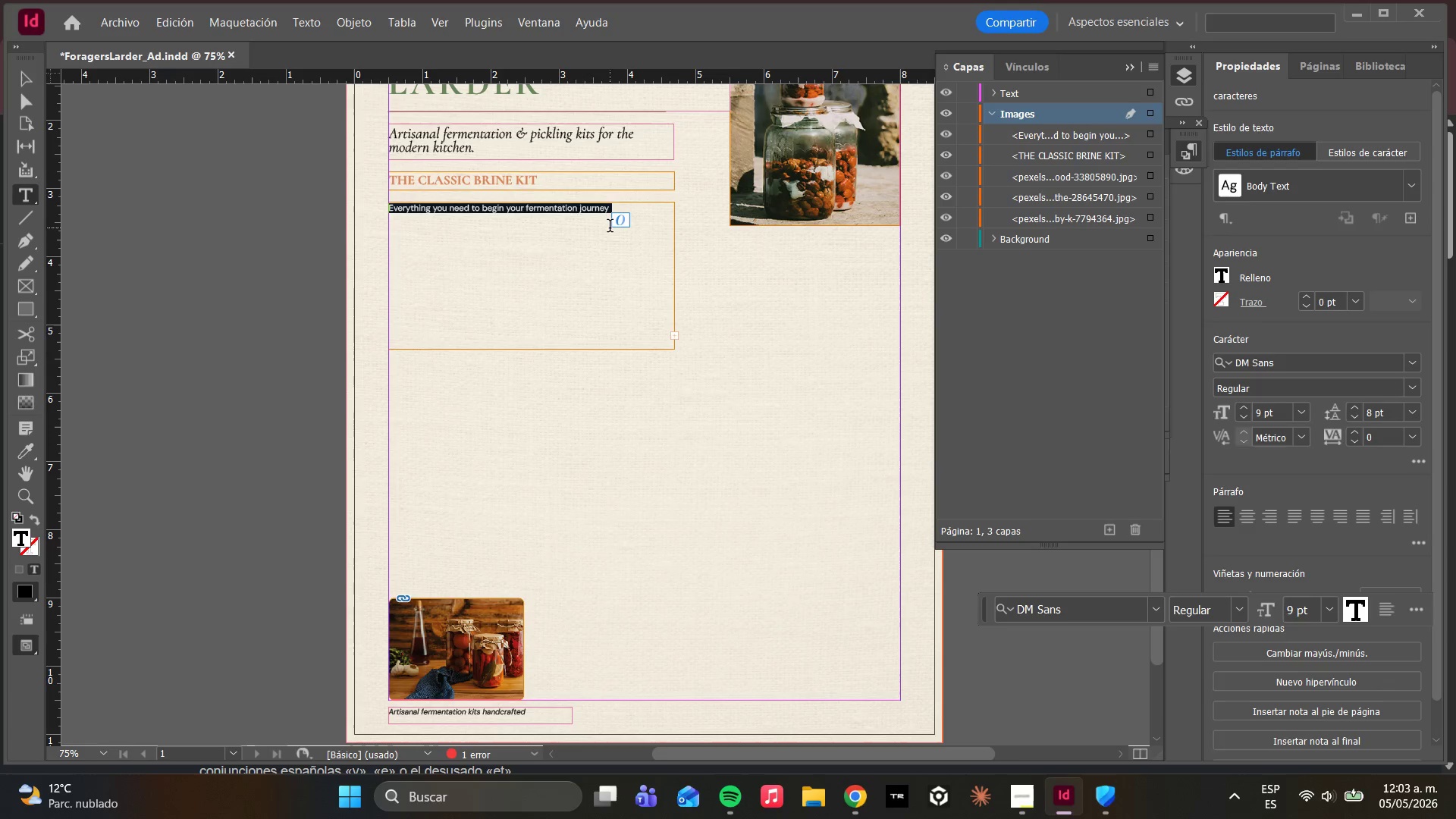 
key(Control+C)
 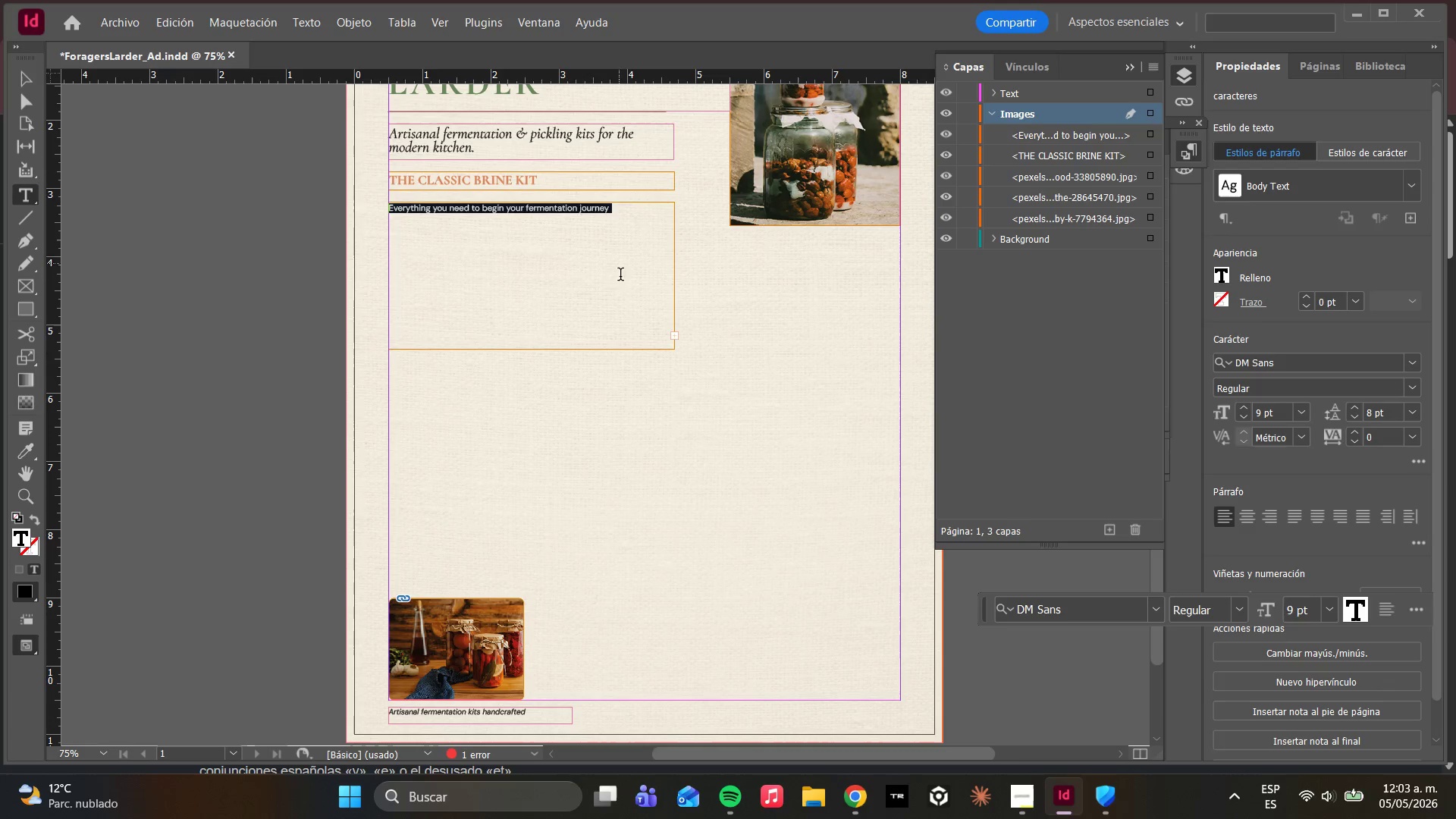 
key(Delete)
 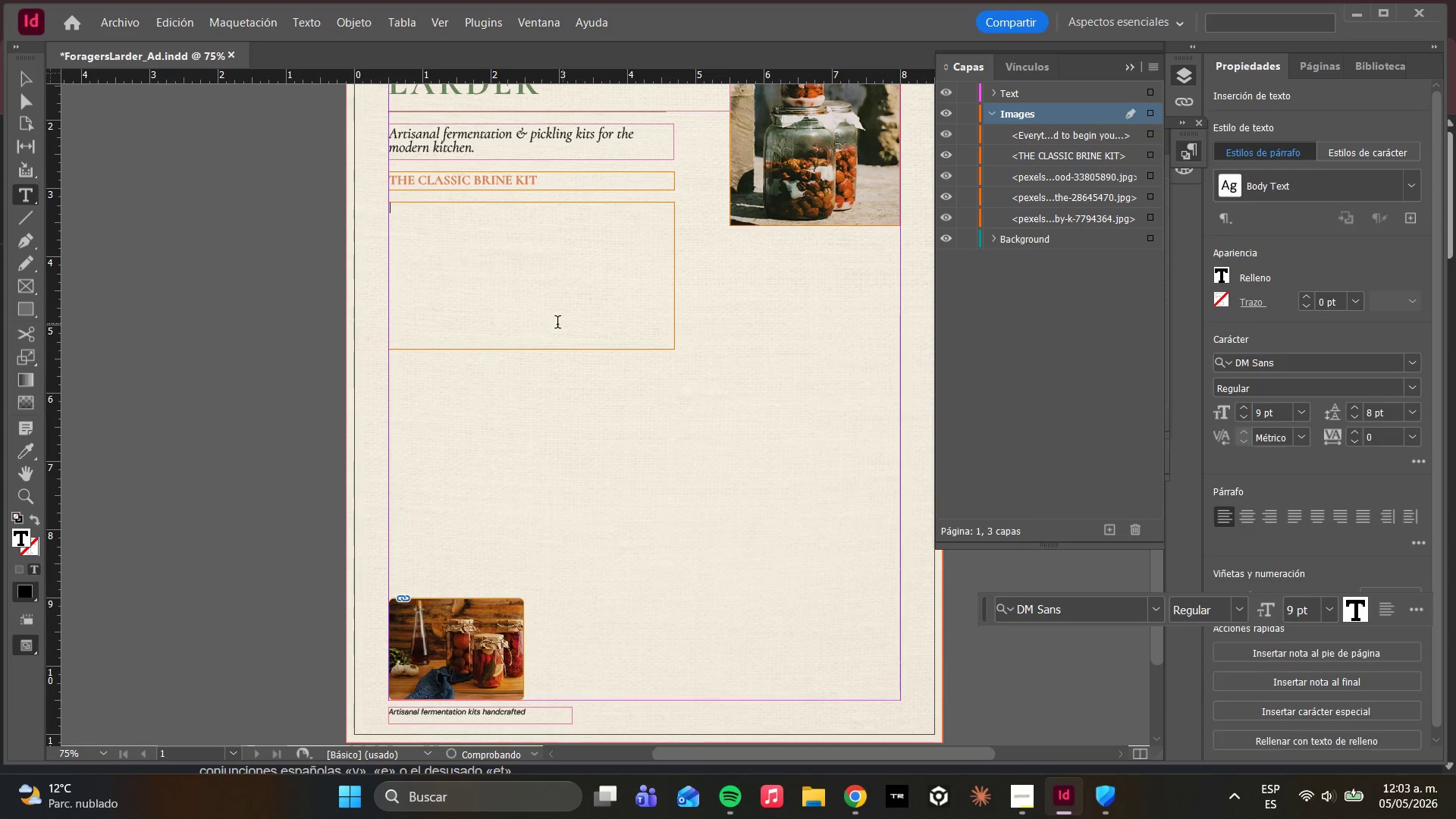 
left_click([555, 324])
 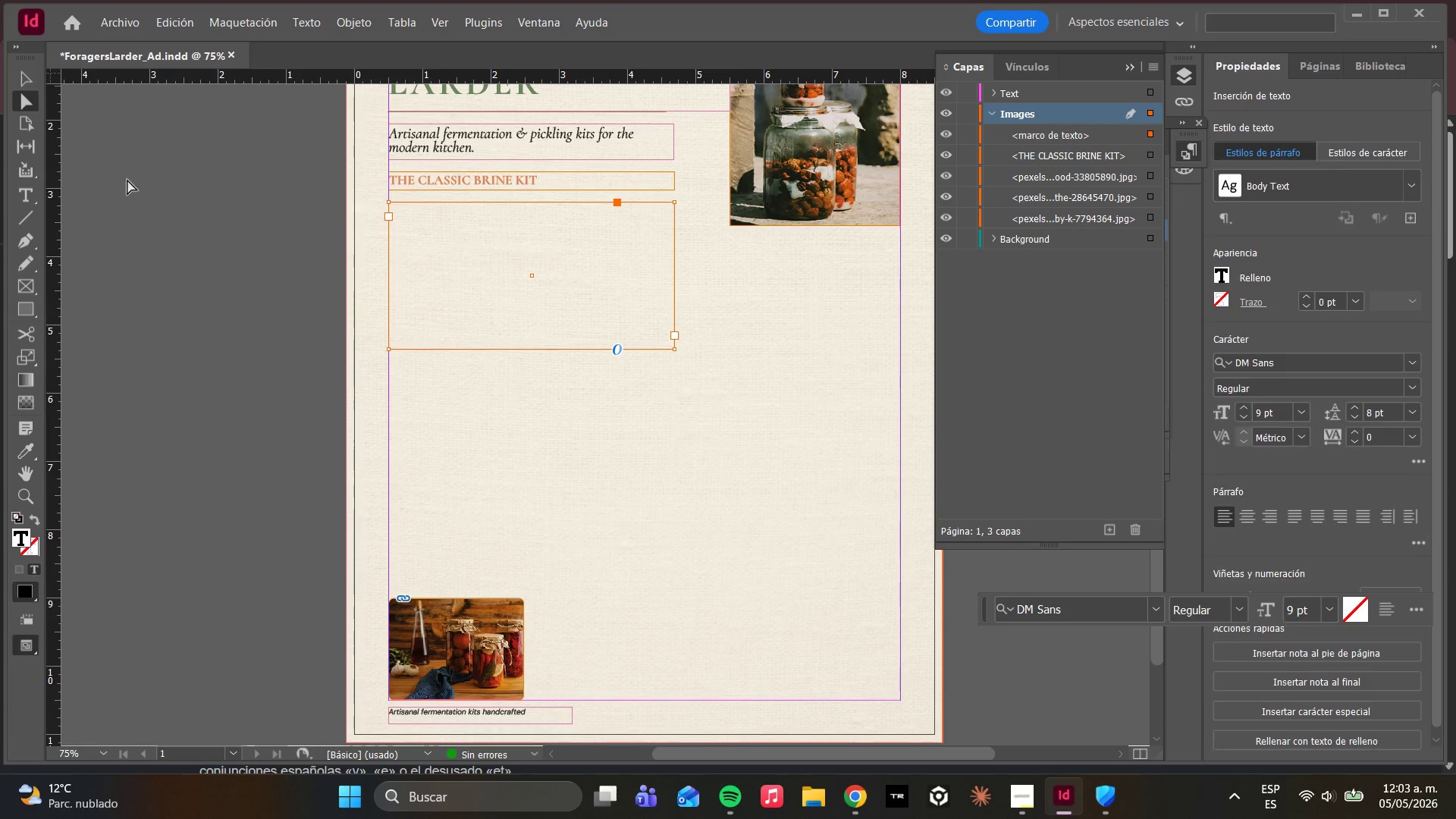 
left_click([491, 322])
 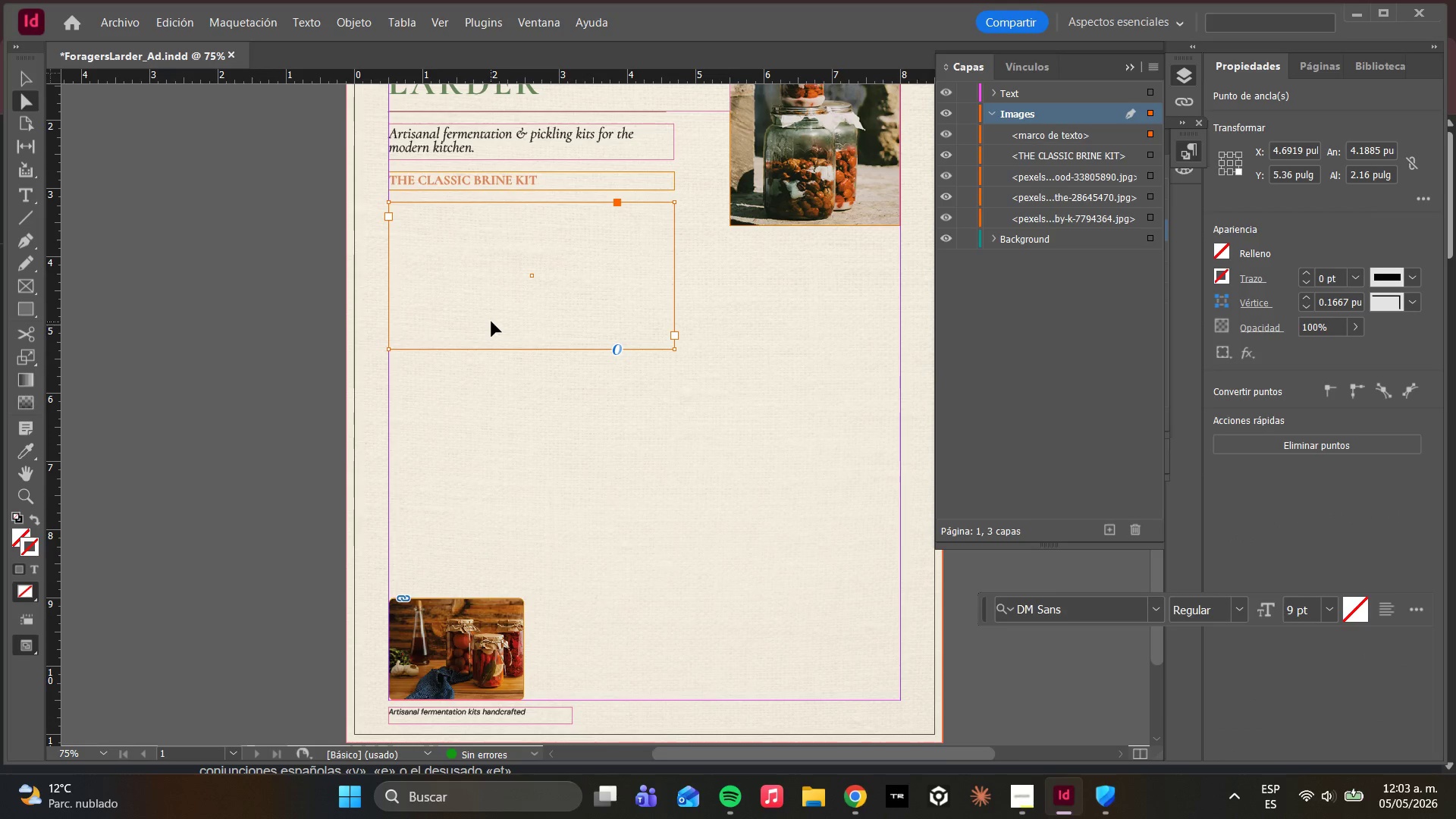 
key(Delete)
 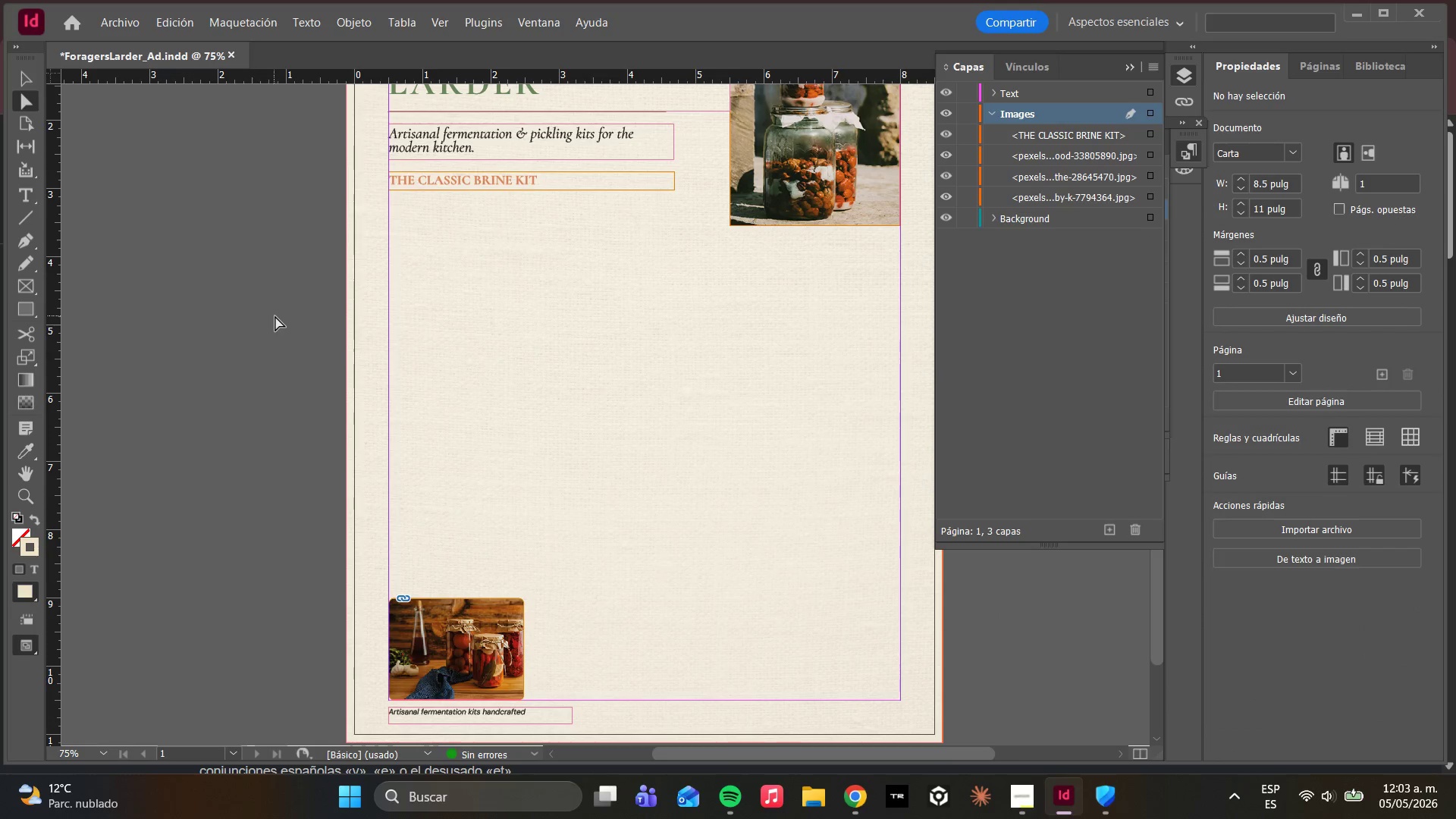 
key(Control+Z)
 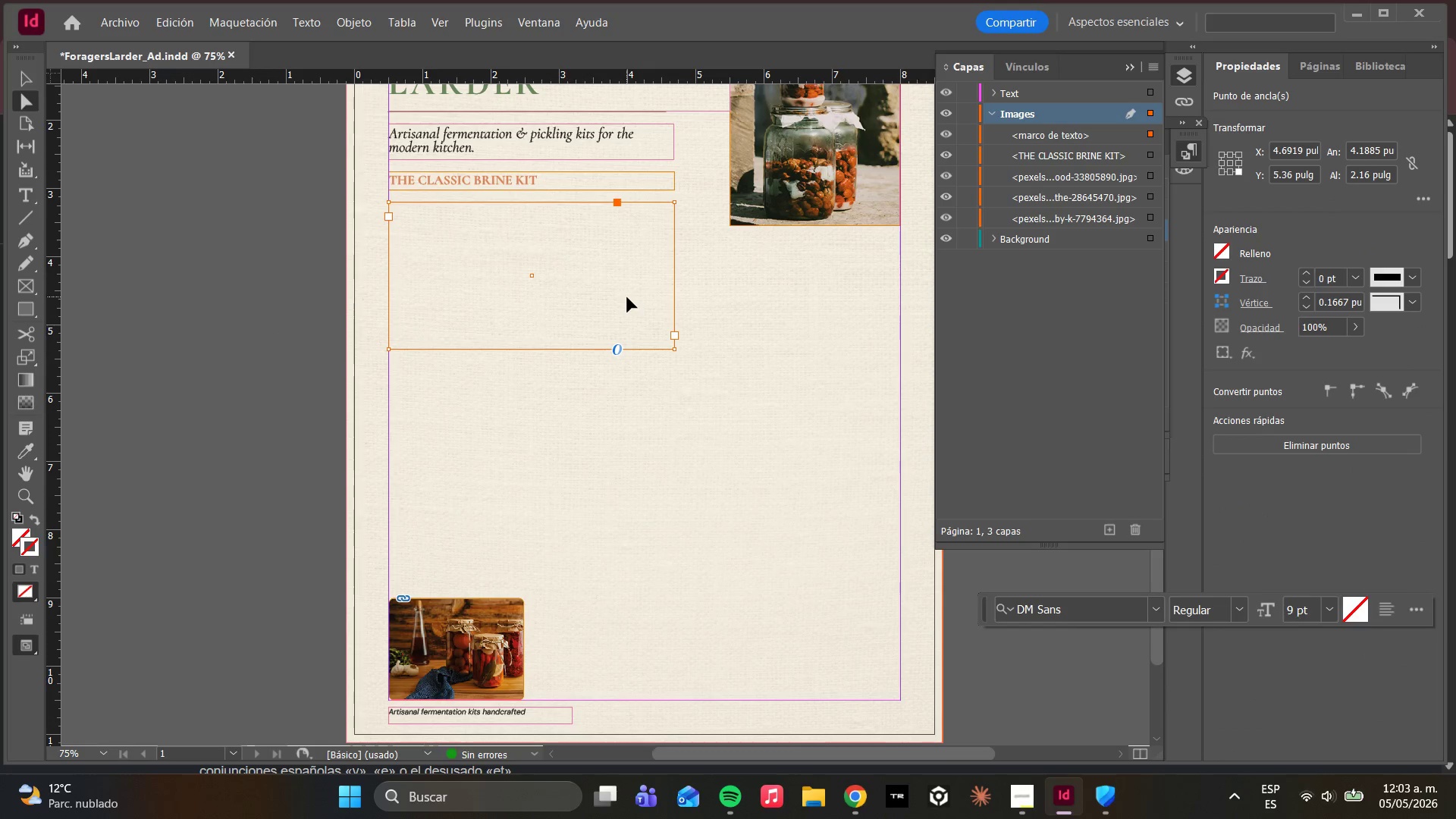 
hold_key(key=ControlLeft, duration=1.24)
 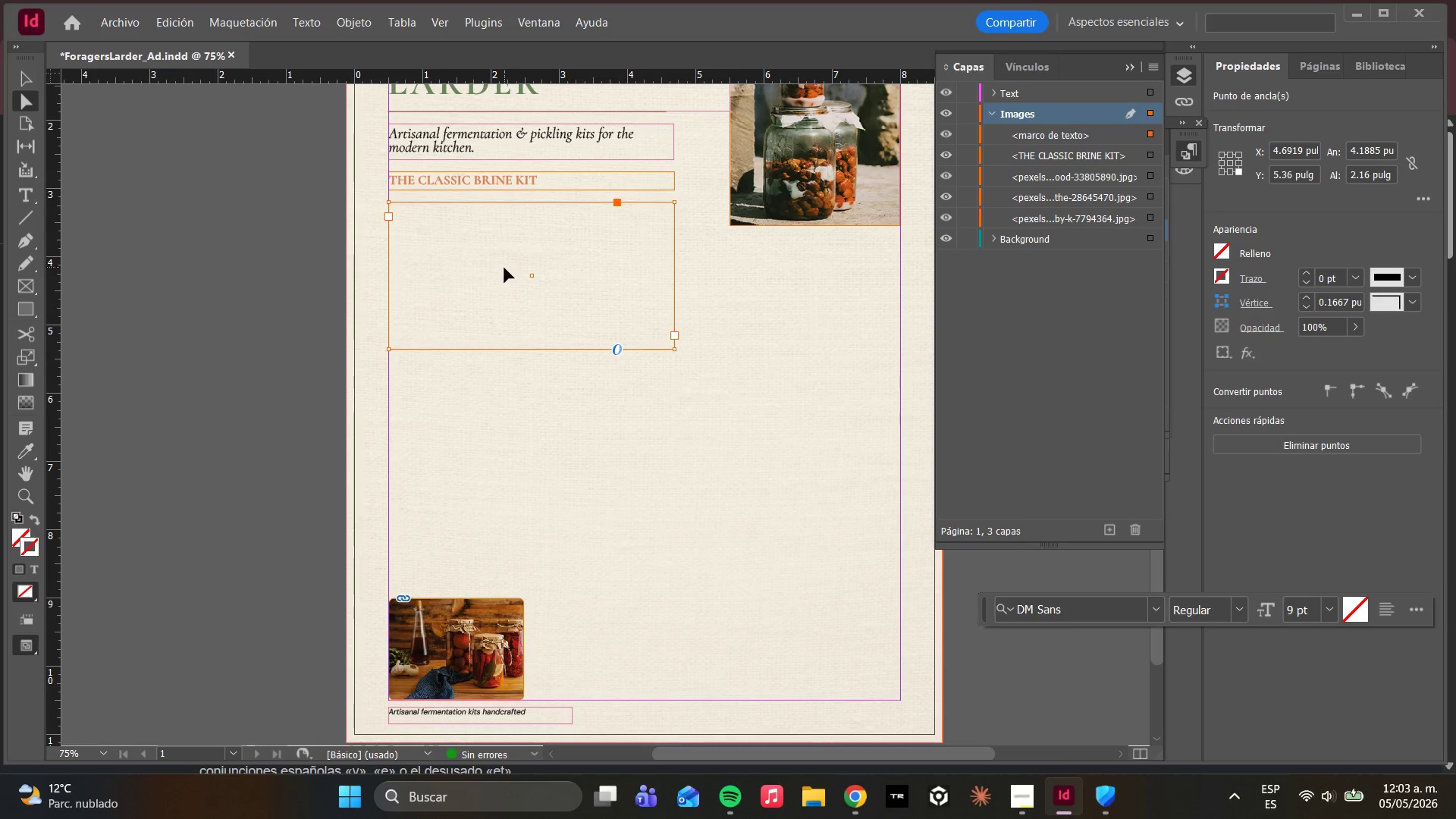 
double_click([504, 268])
 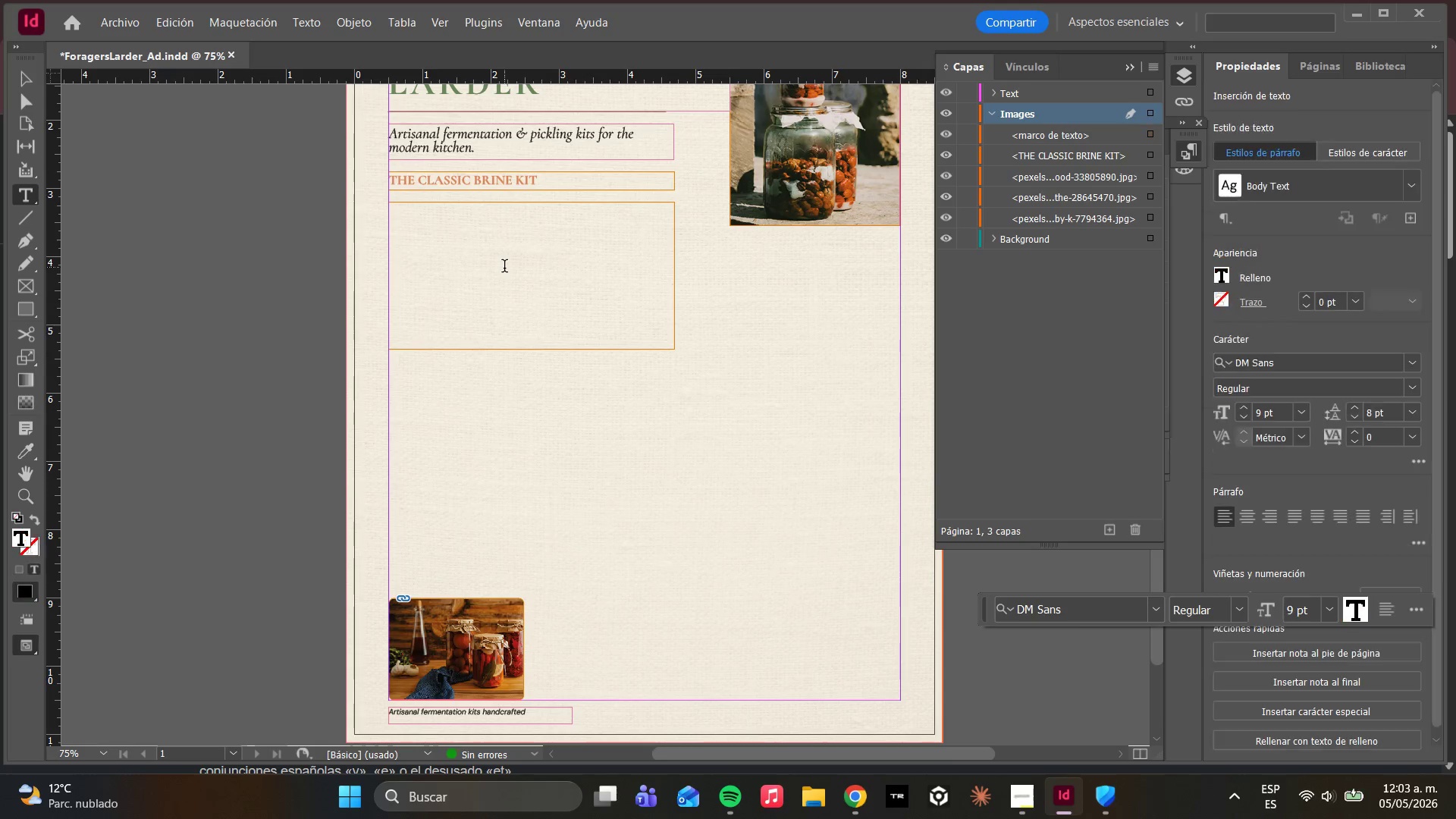 
type(cf)
 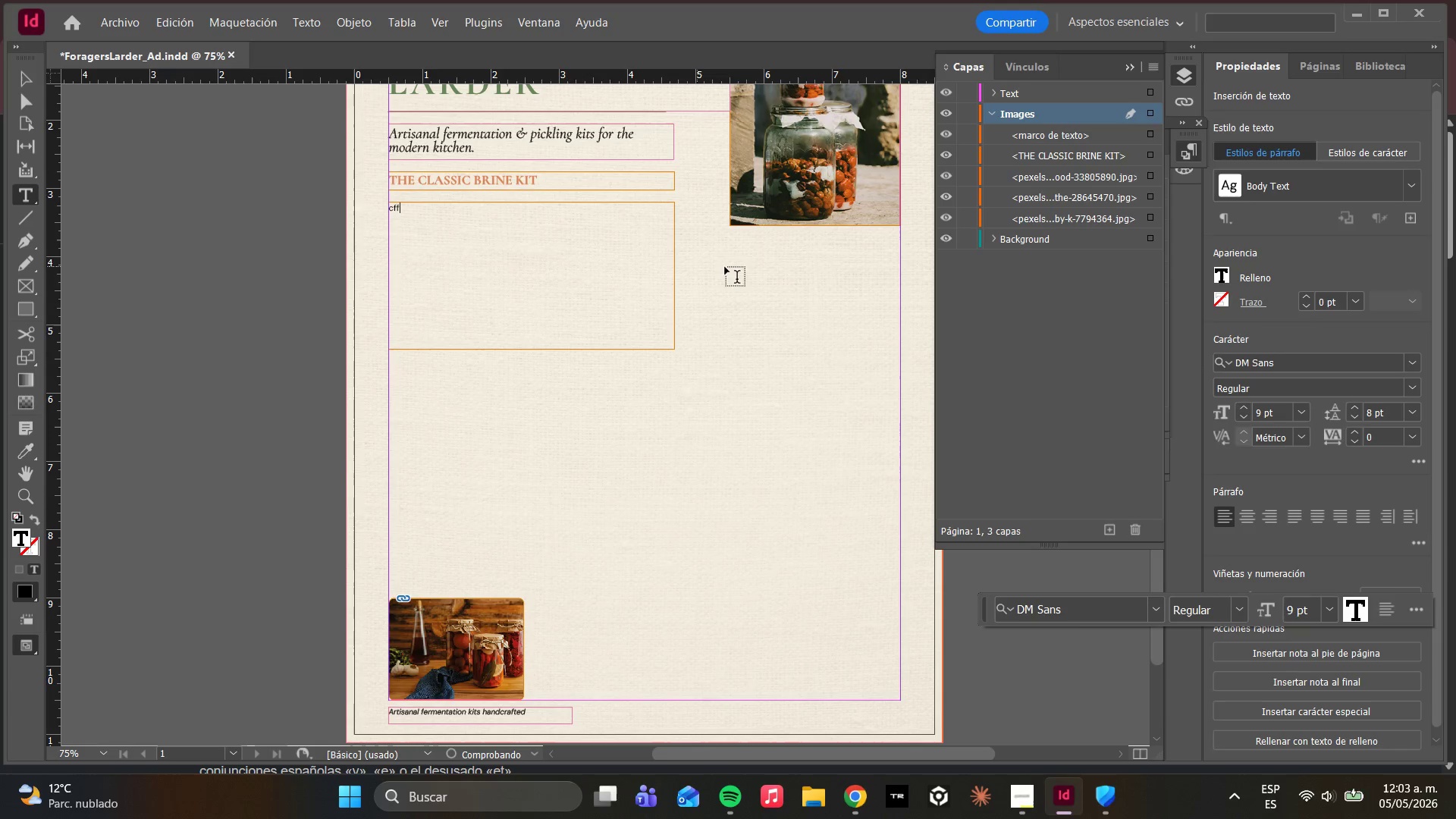 
key(F)
 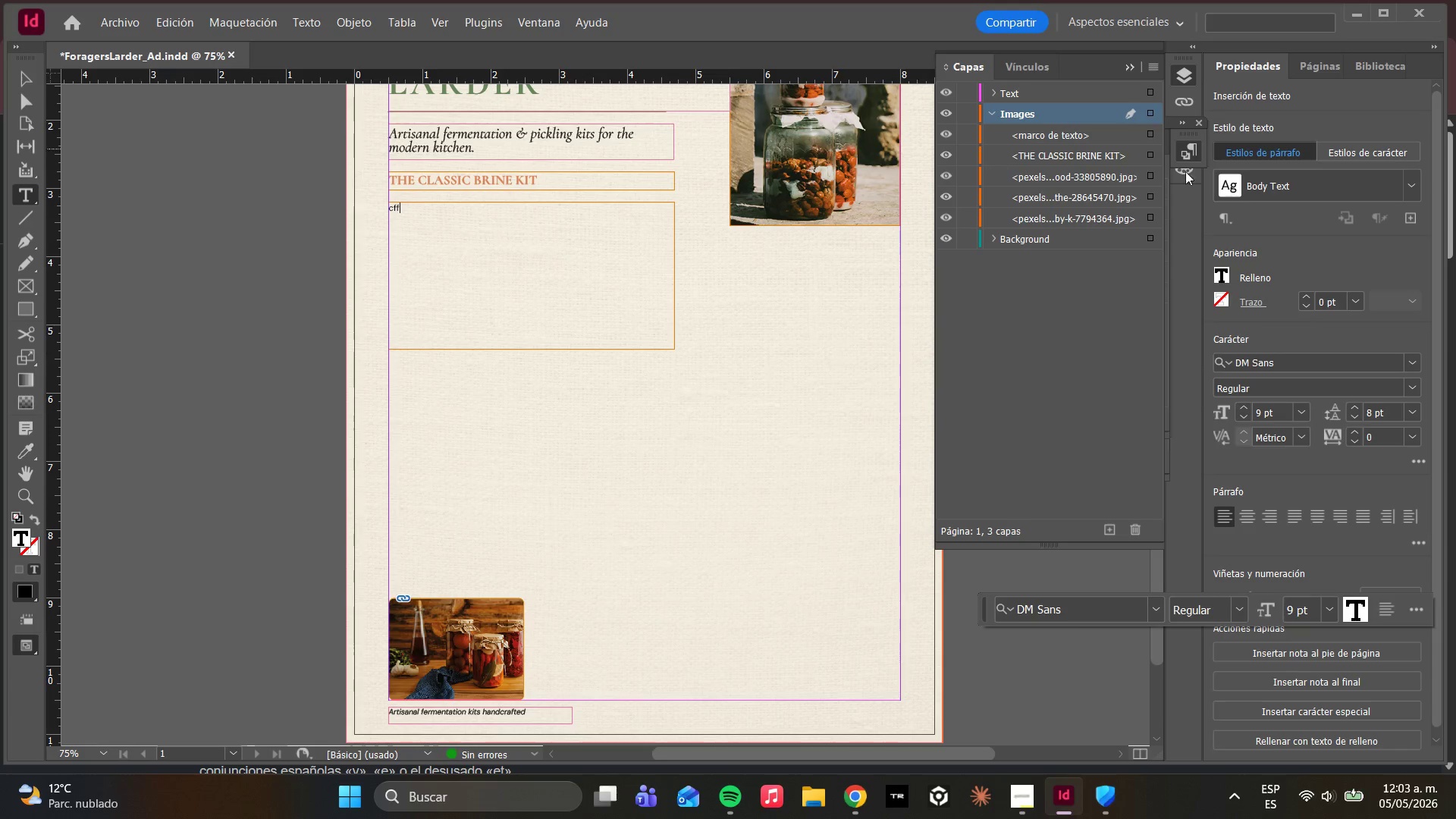 
left_click([1413, 188])
 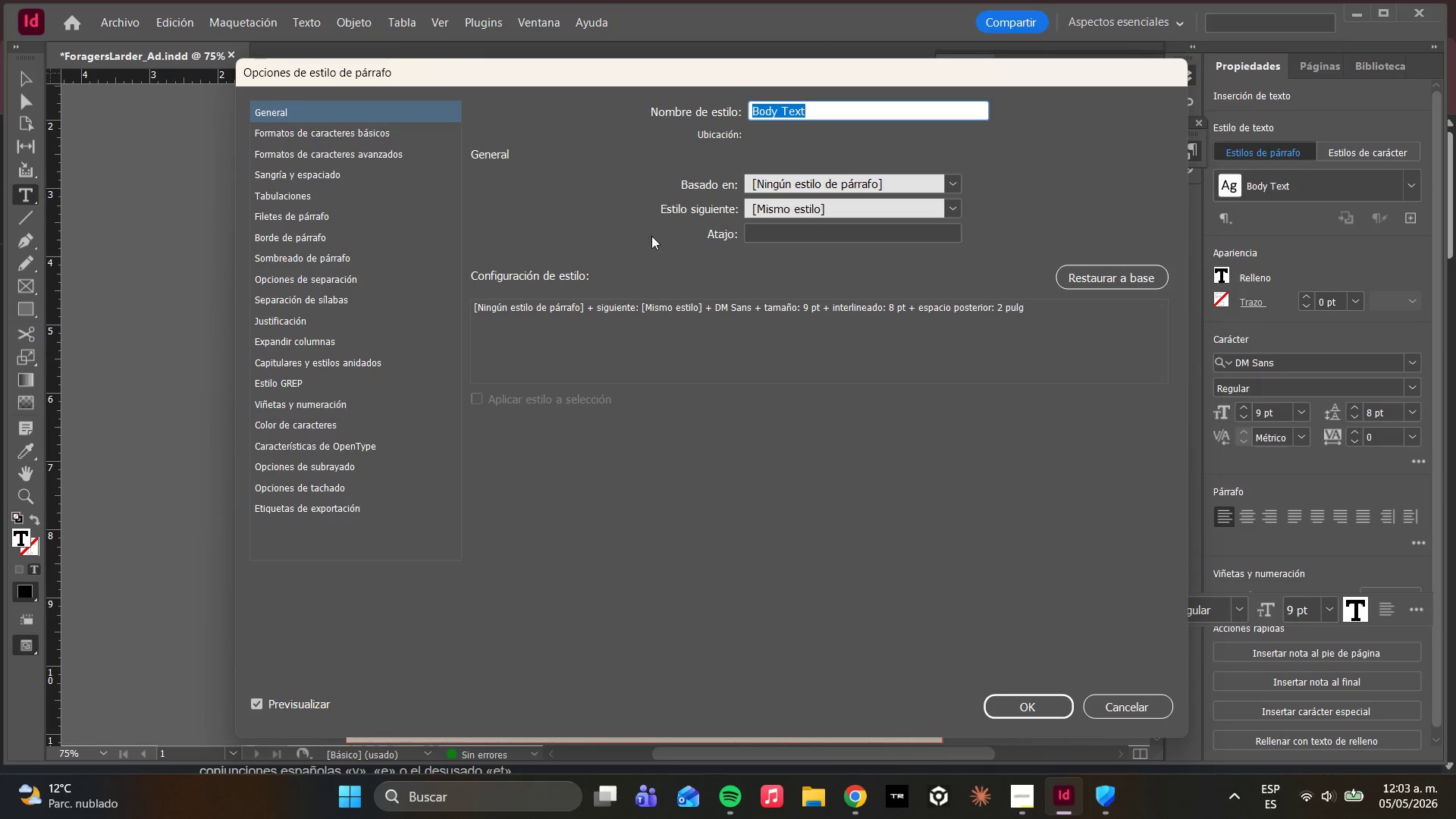 
left_click([322, 133])
 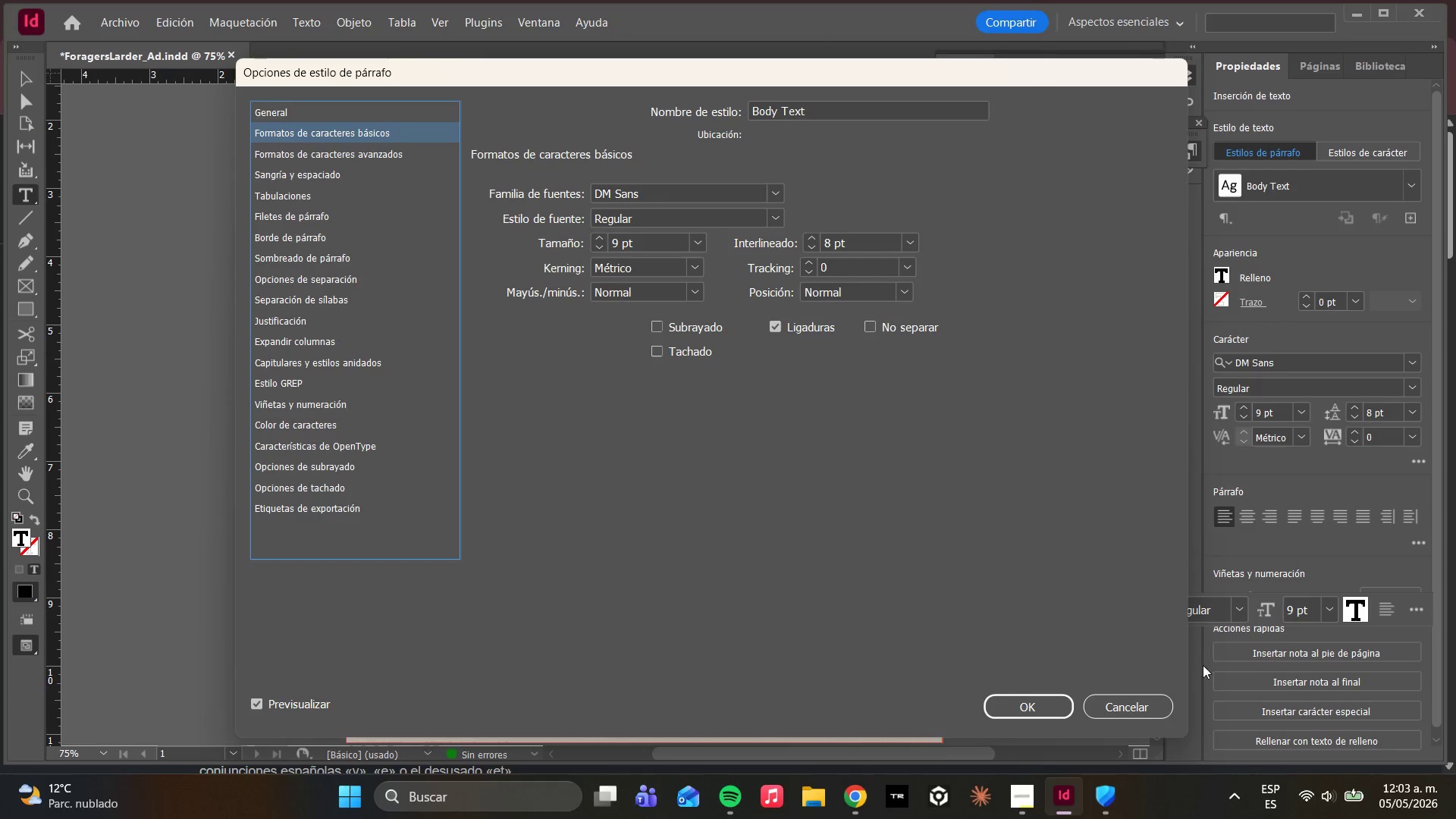 
left_click([1158, 707])
 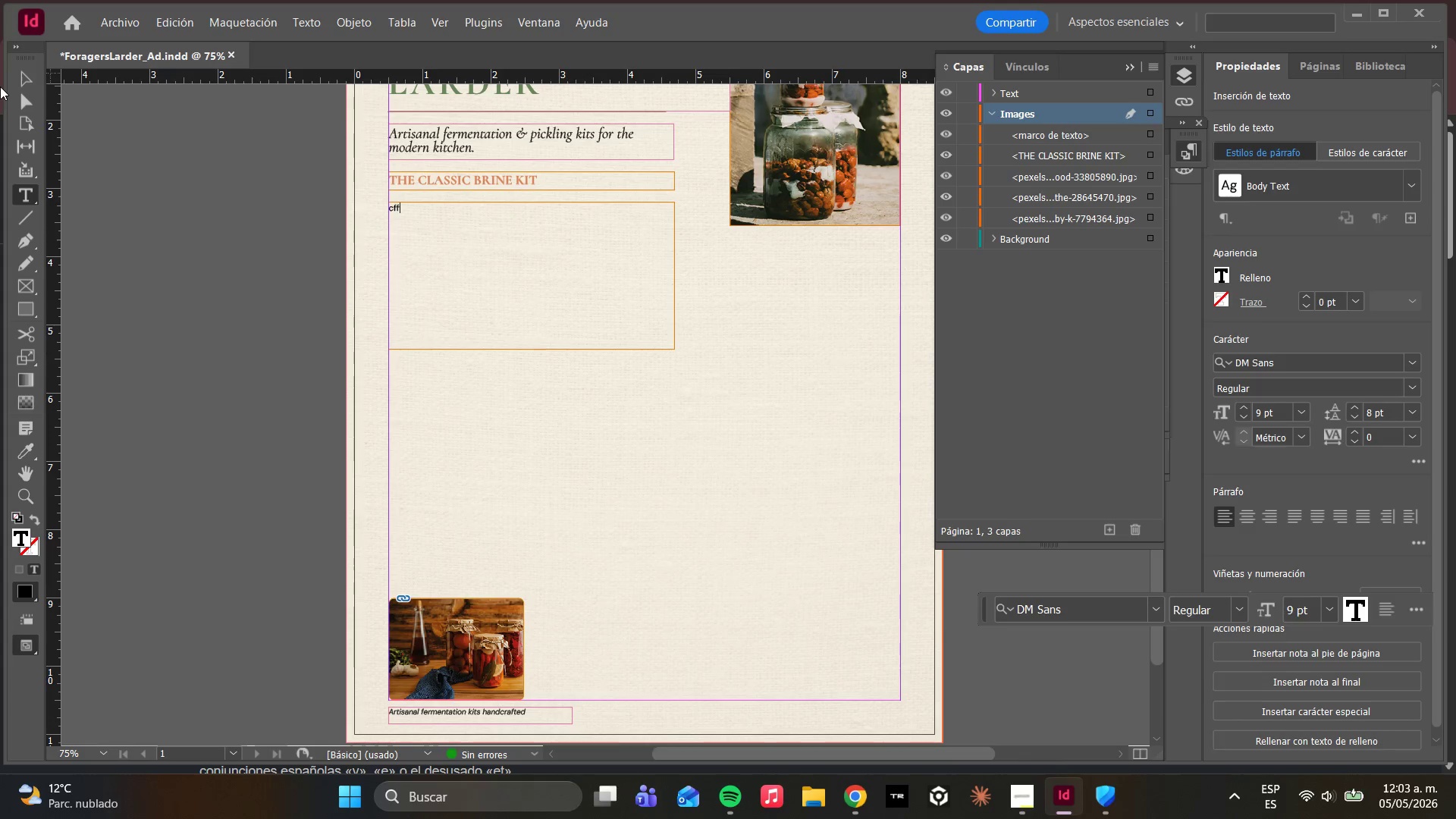 
double_click([27, 106])
 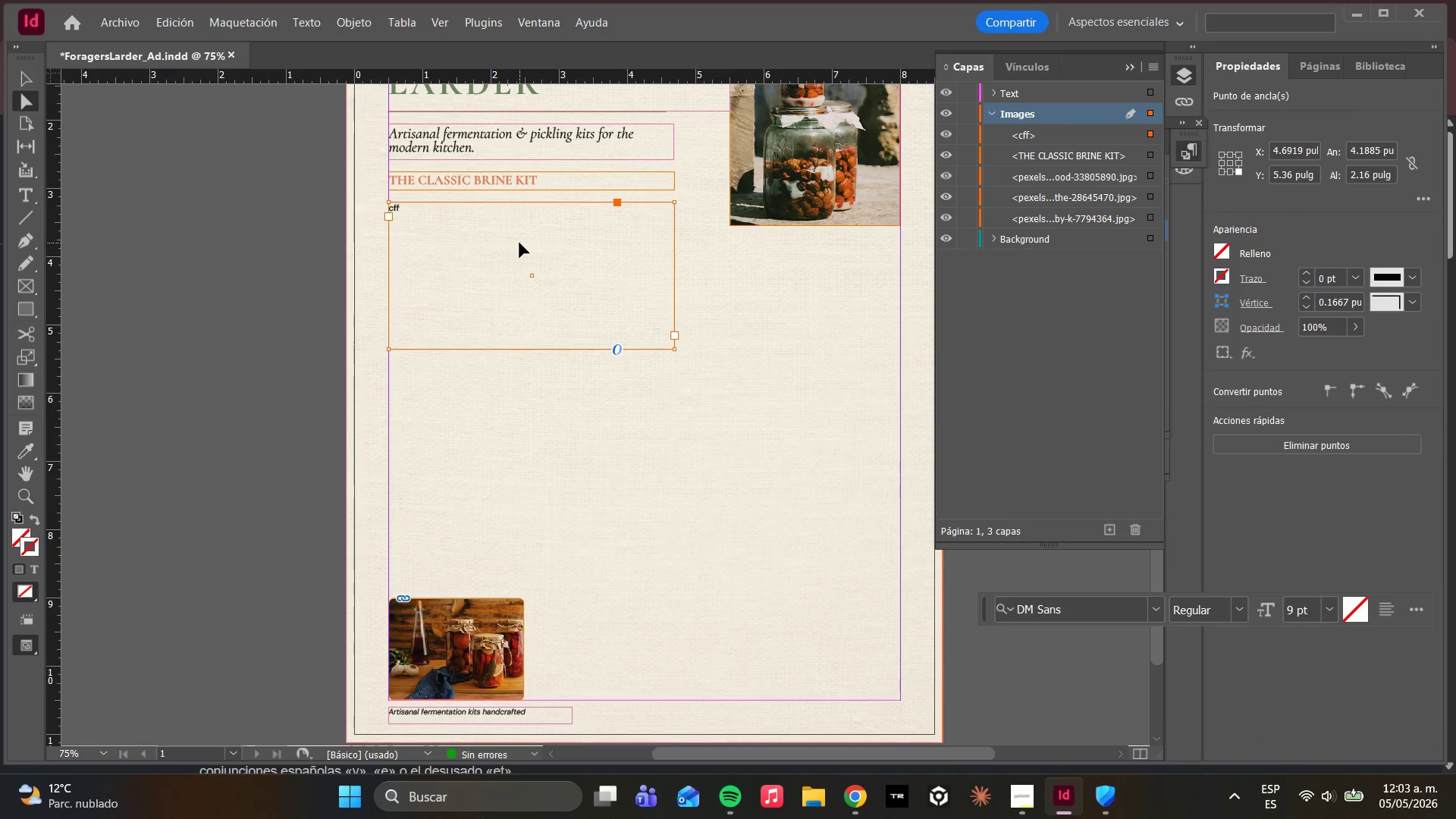 
key(Delete)
 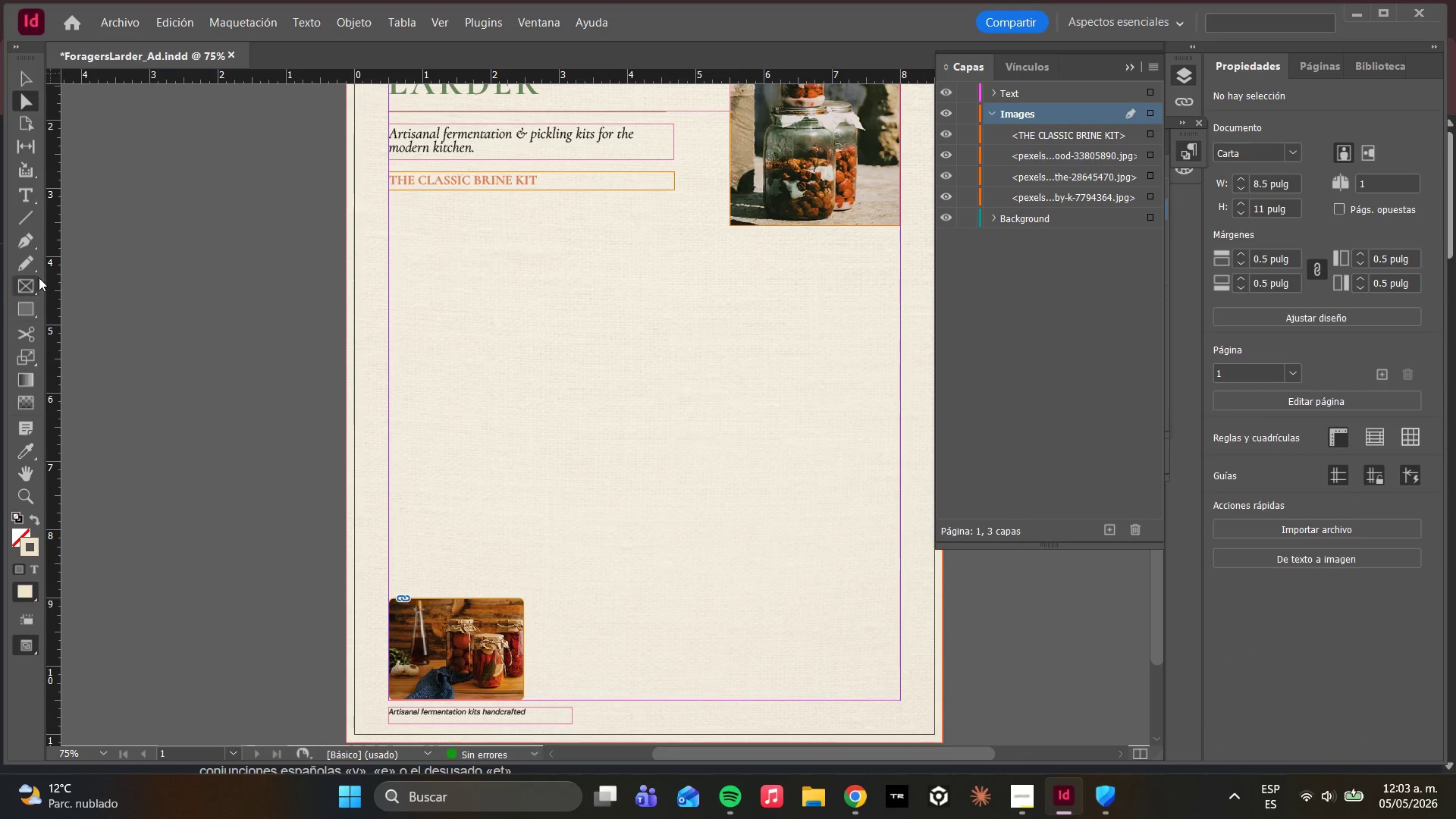 
left_click([30, 303])
 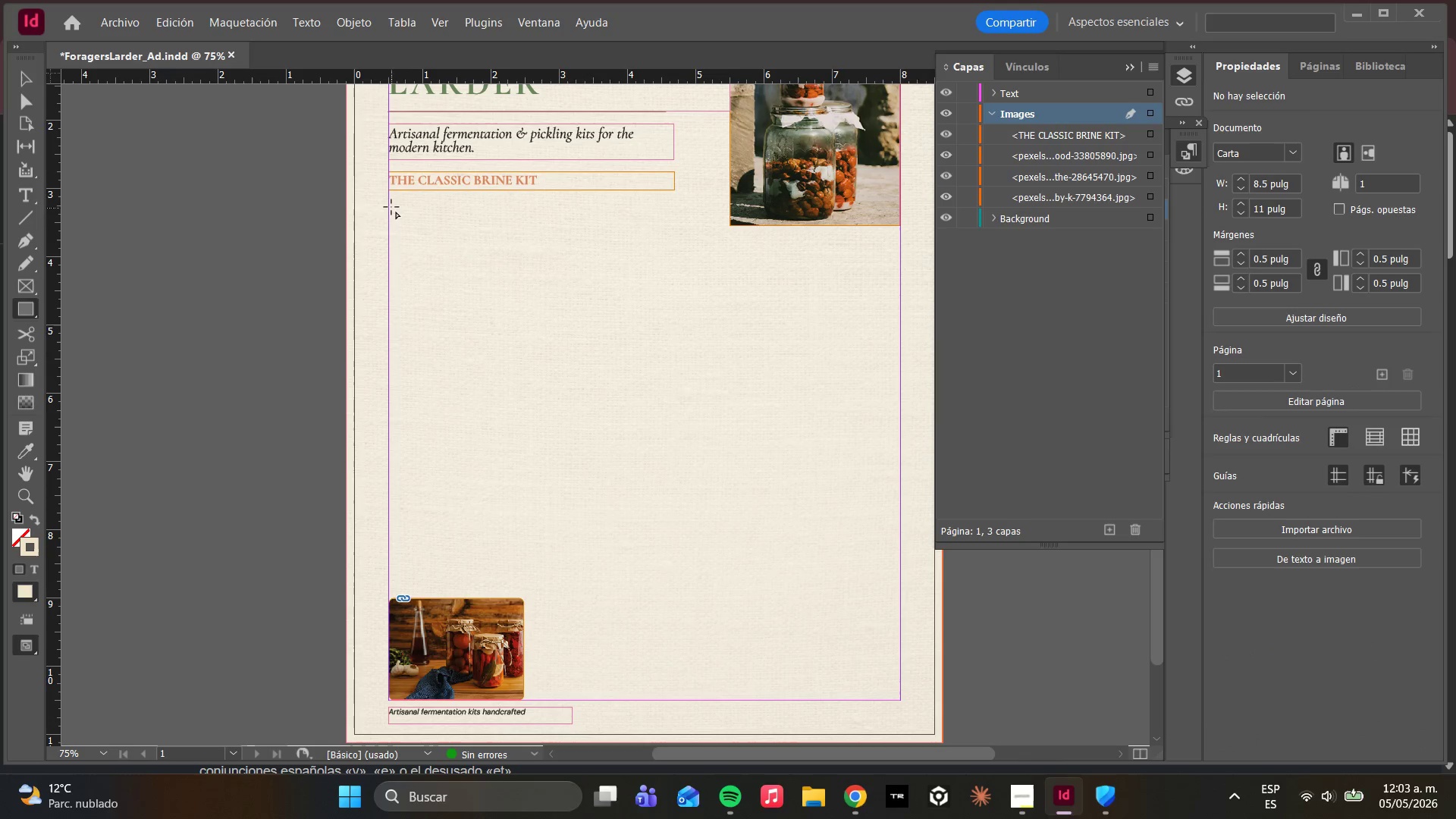 
left_click_drag(start_coordinate=[391, 207], to_coordinate=[677, 316])
 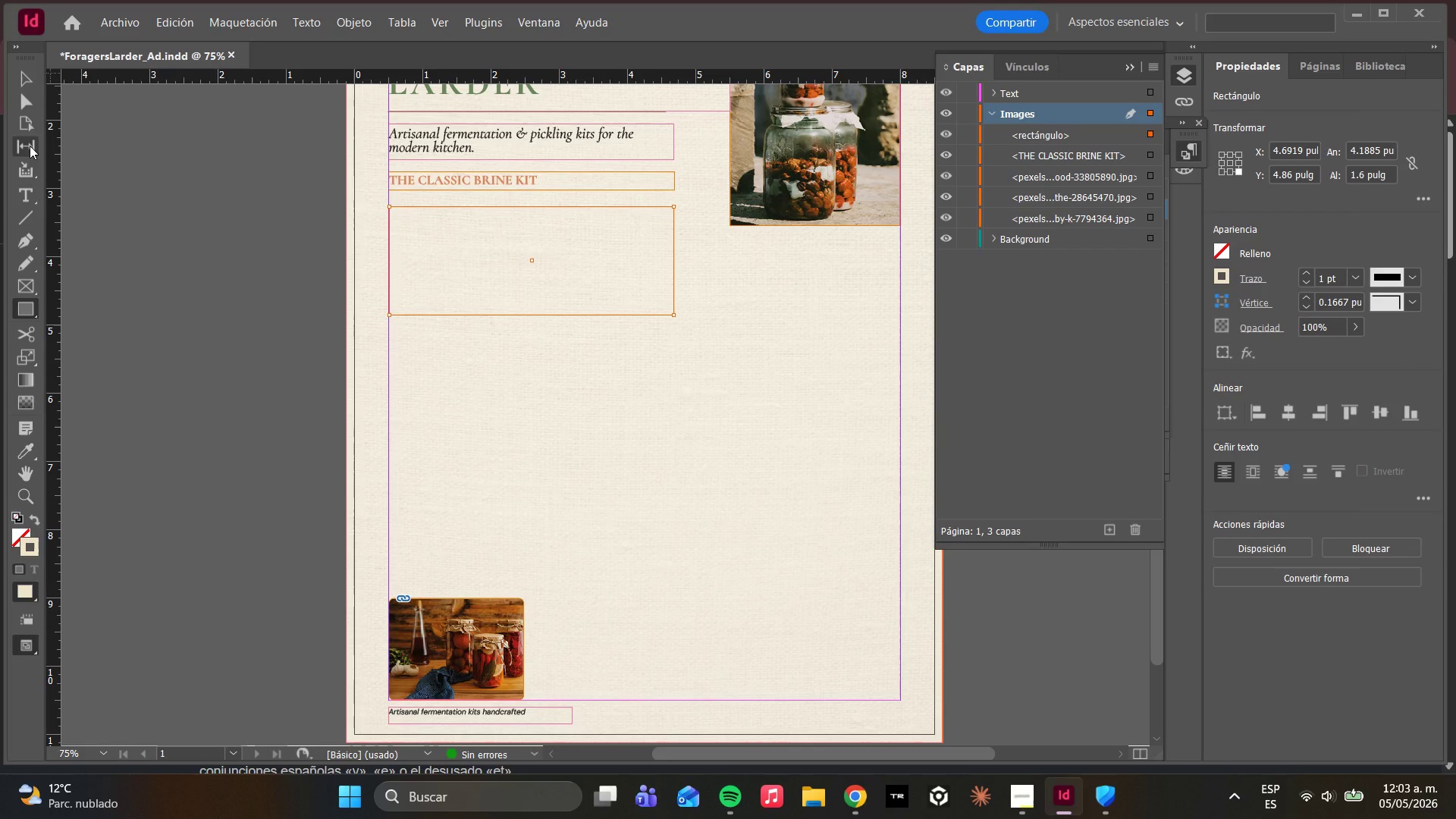 
left_click([27, 192])
 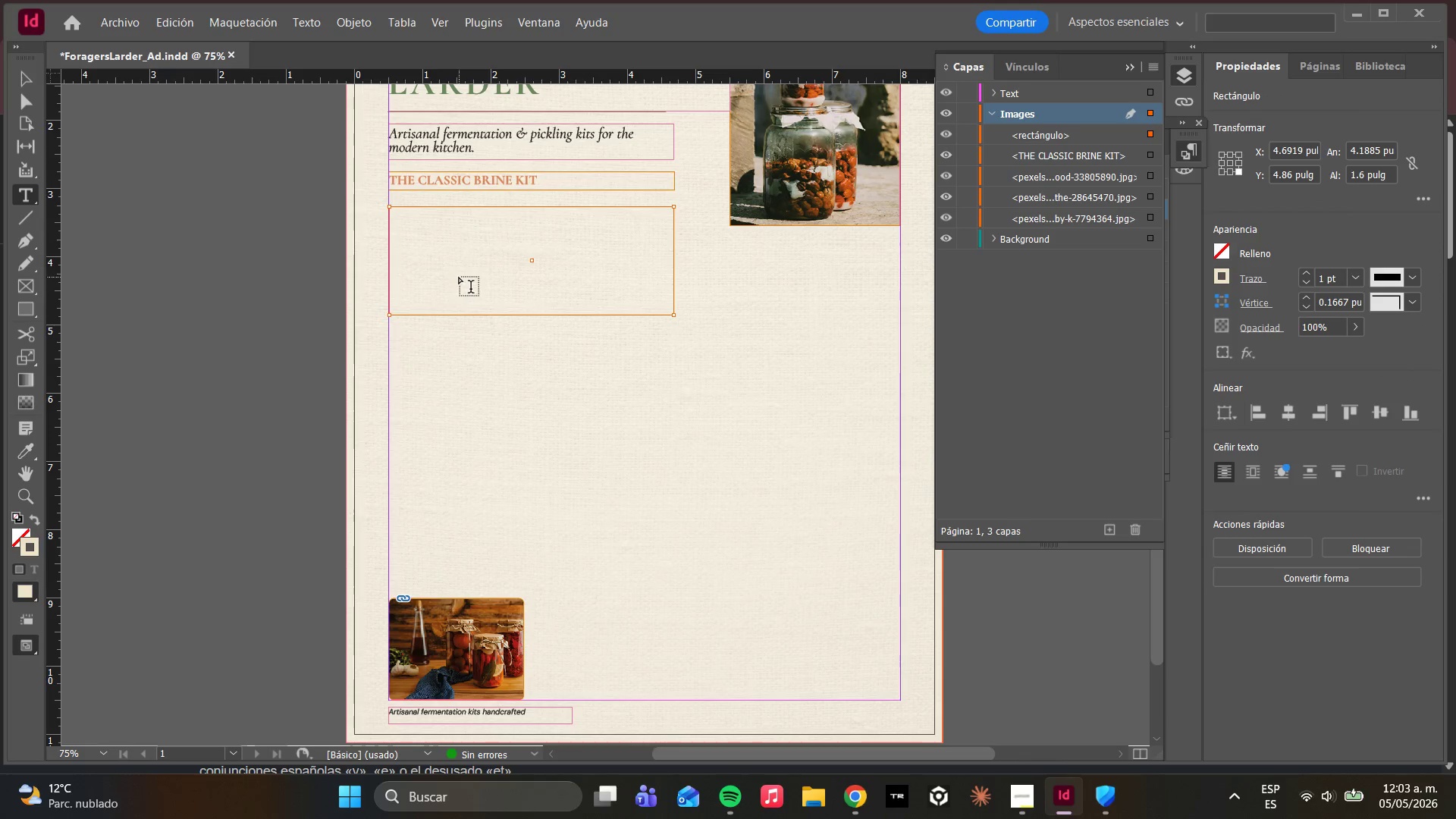 
left_click([445, 248])
 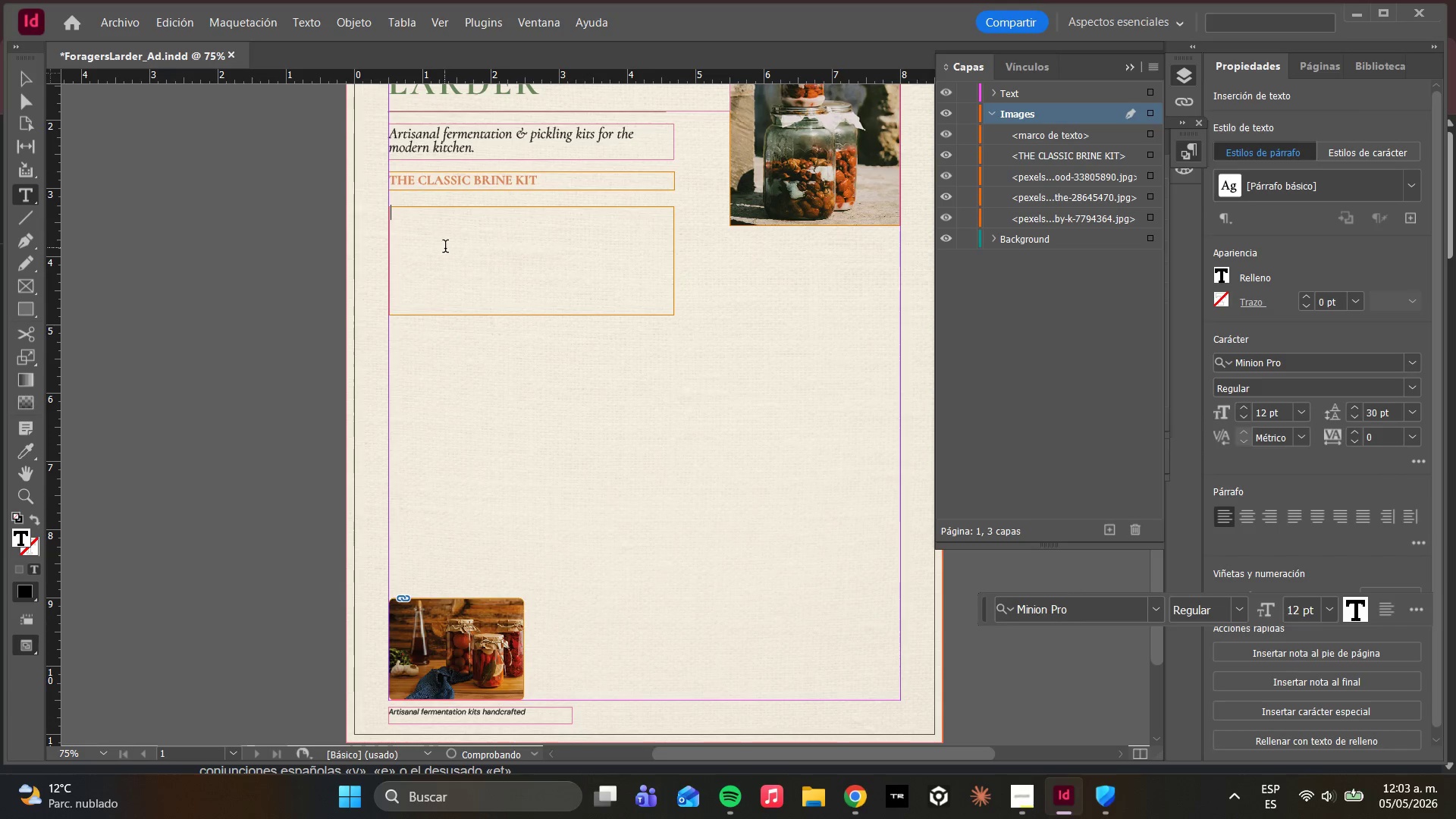 
key(Control+V)
 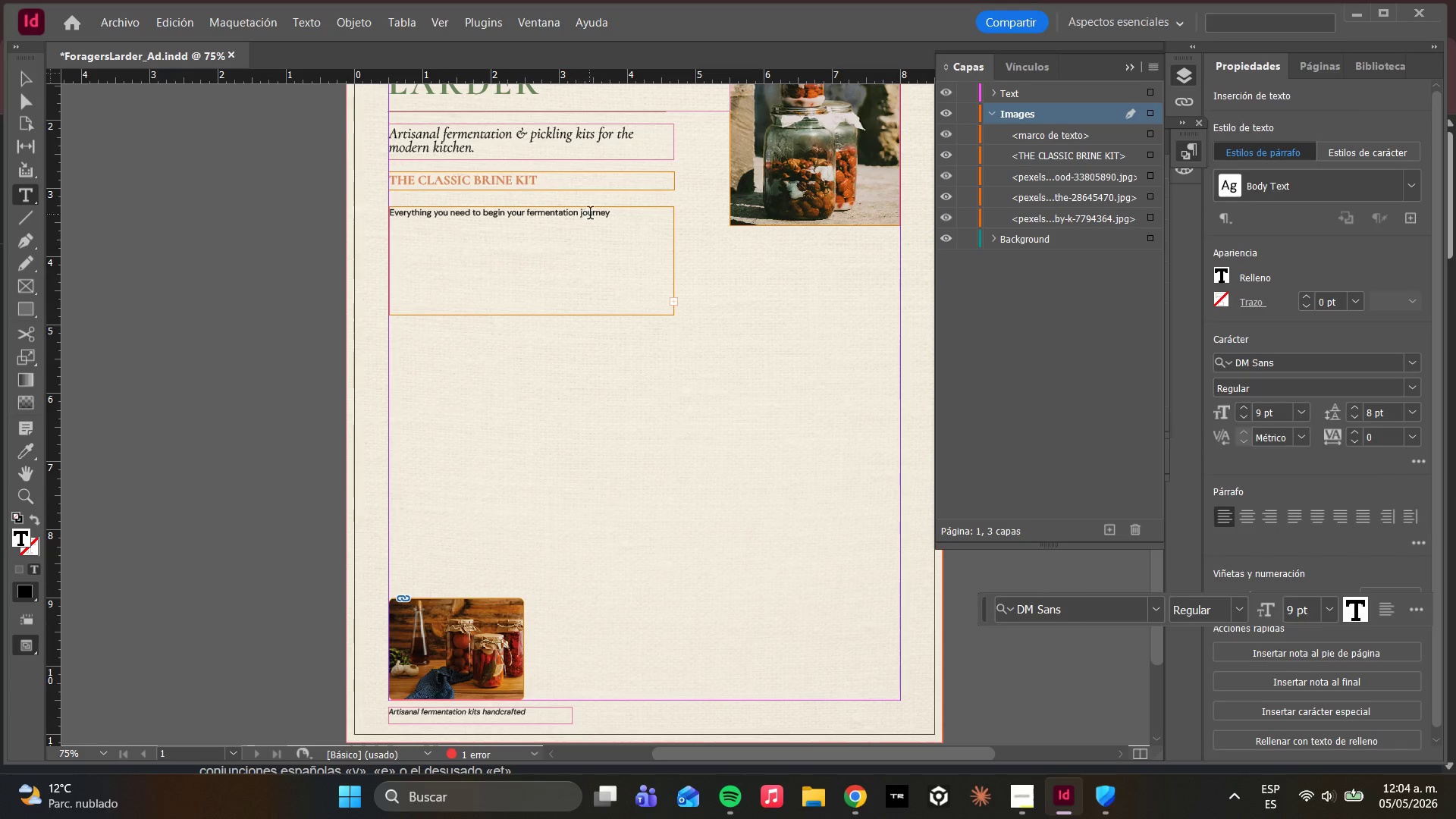 
left_click([629, 216])
 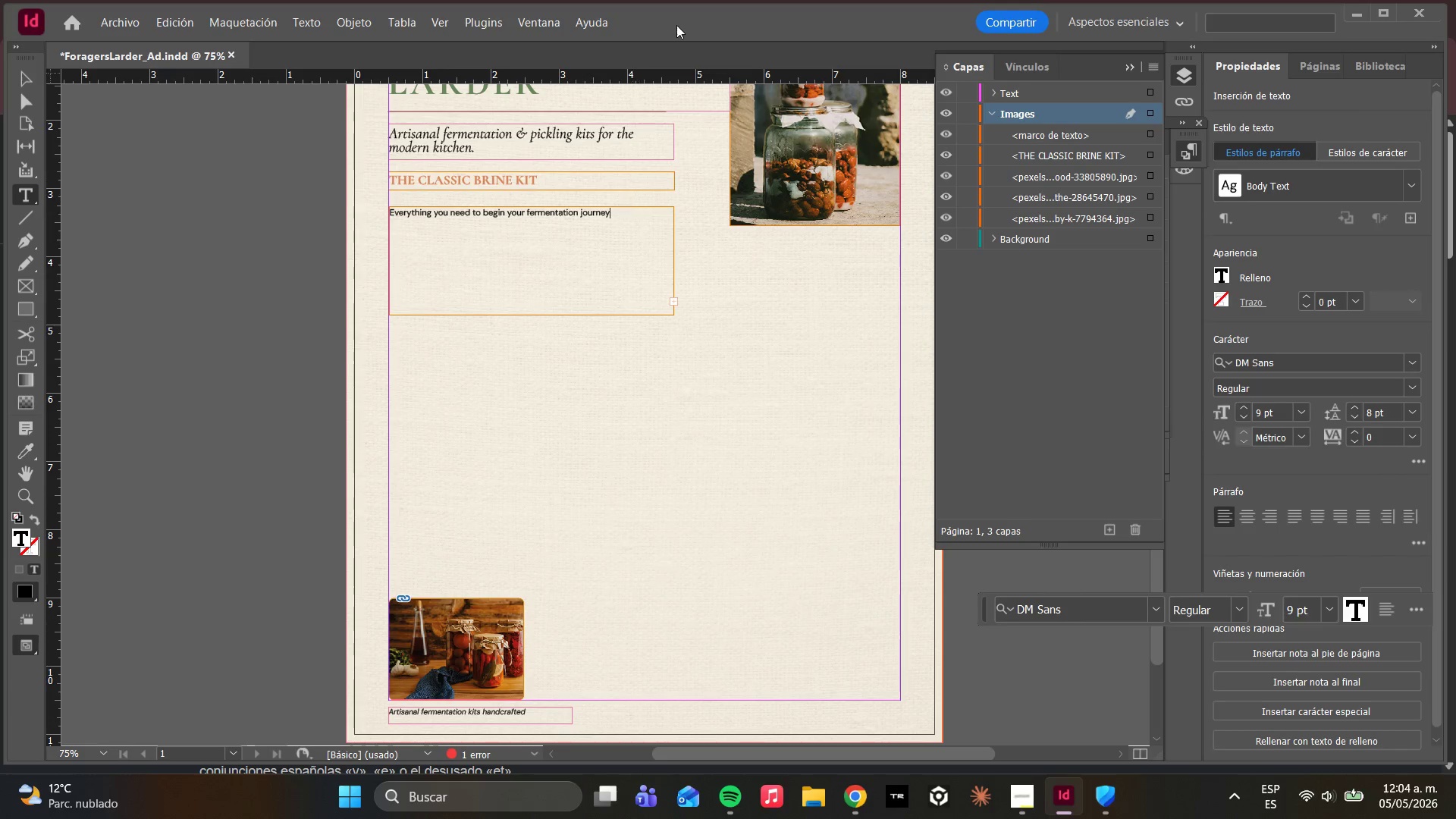 
key(Enter)
 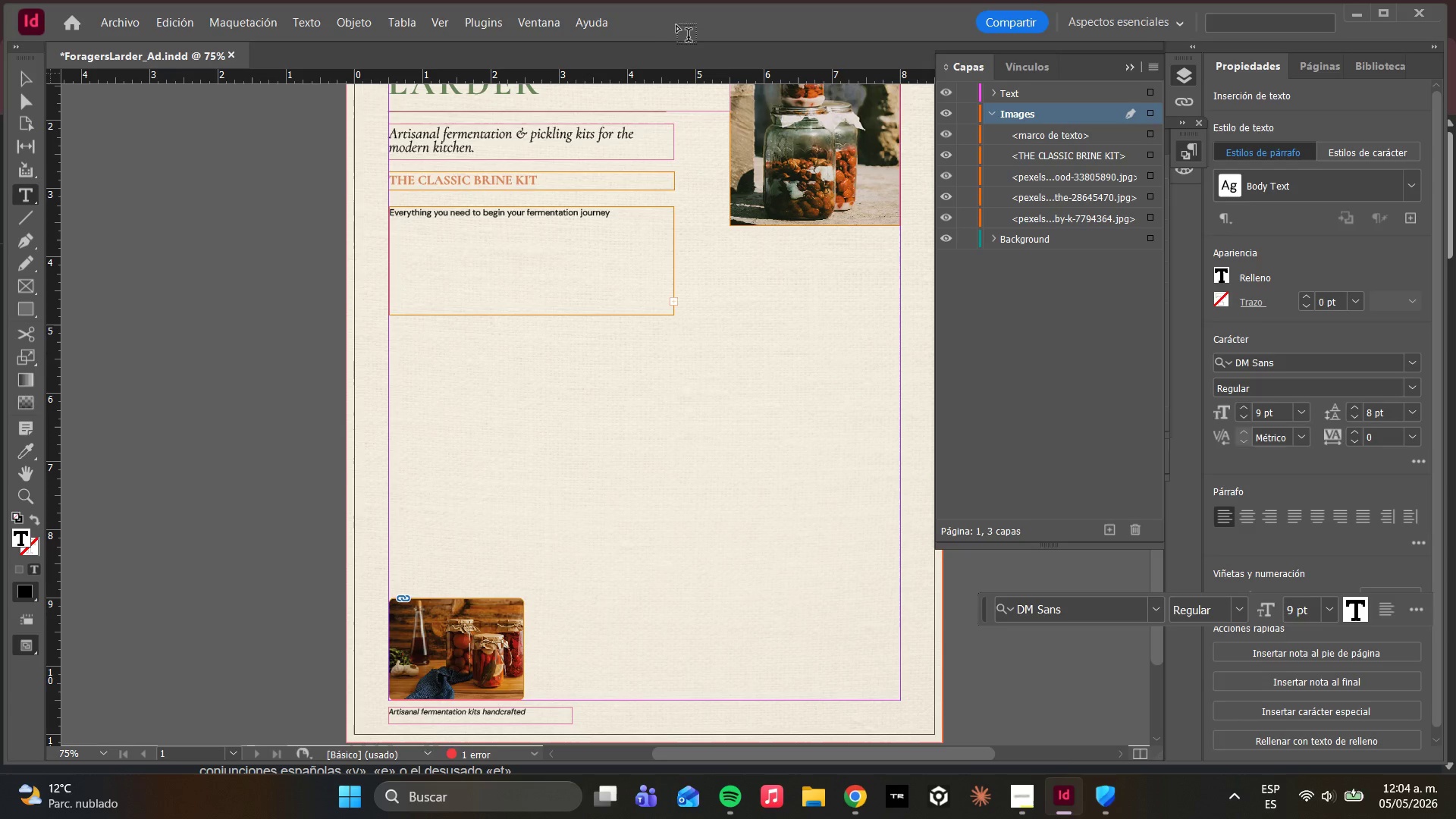 
type(ffffff)
 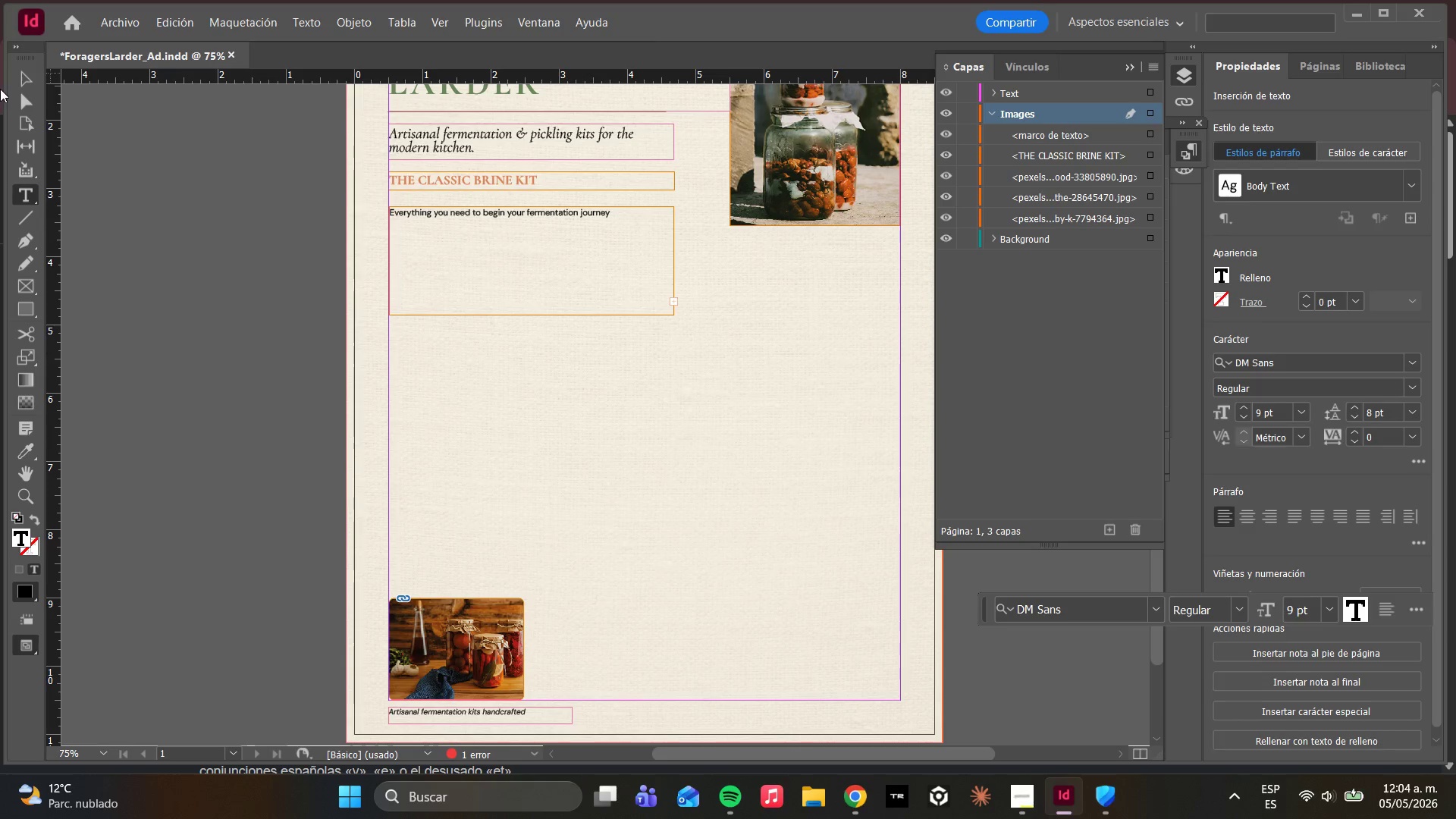 
left_click([27, 105])
 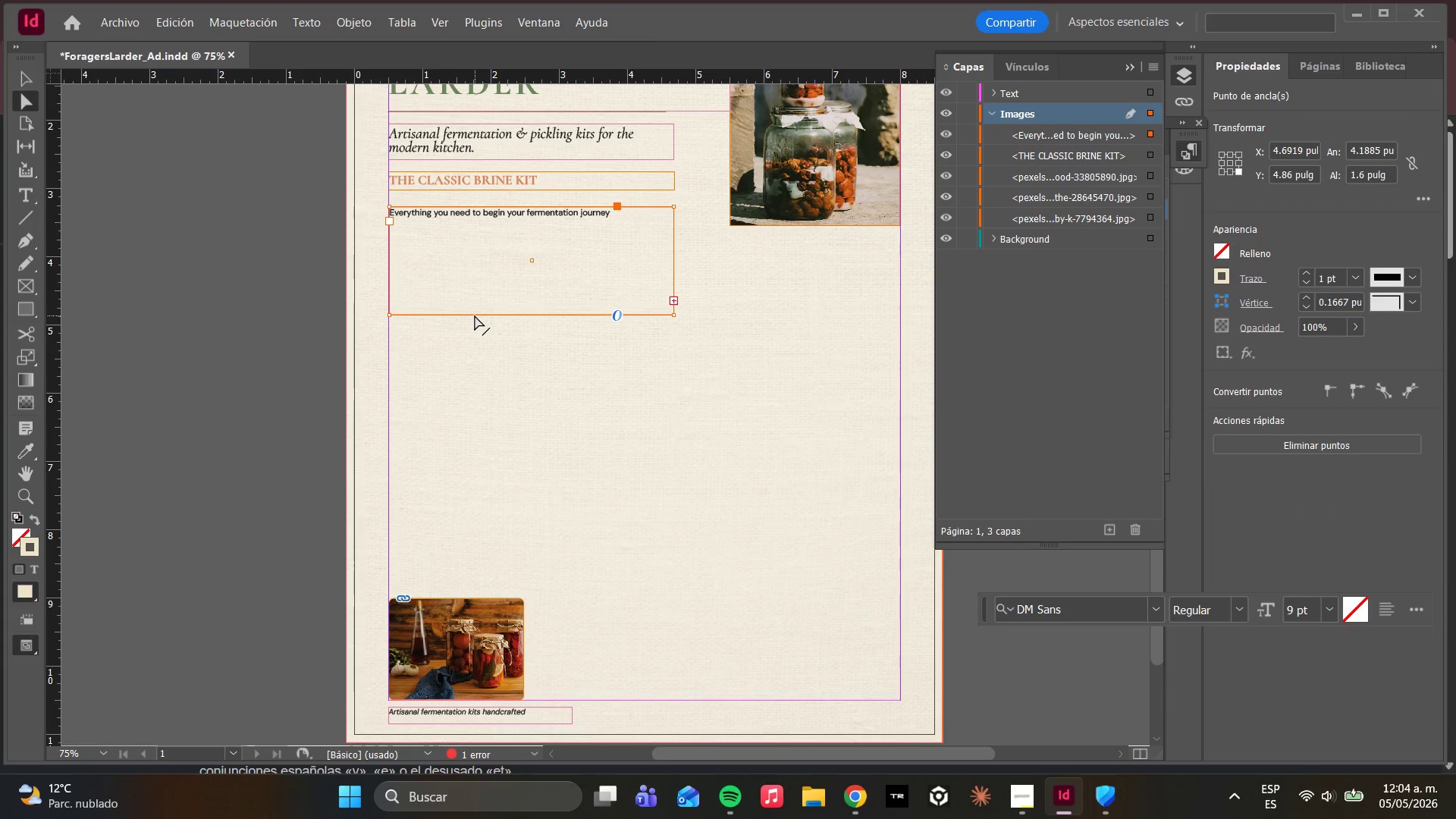 
left_click_drag(start_coordinate=[475, 315], to_coordinate=[492, 532])
 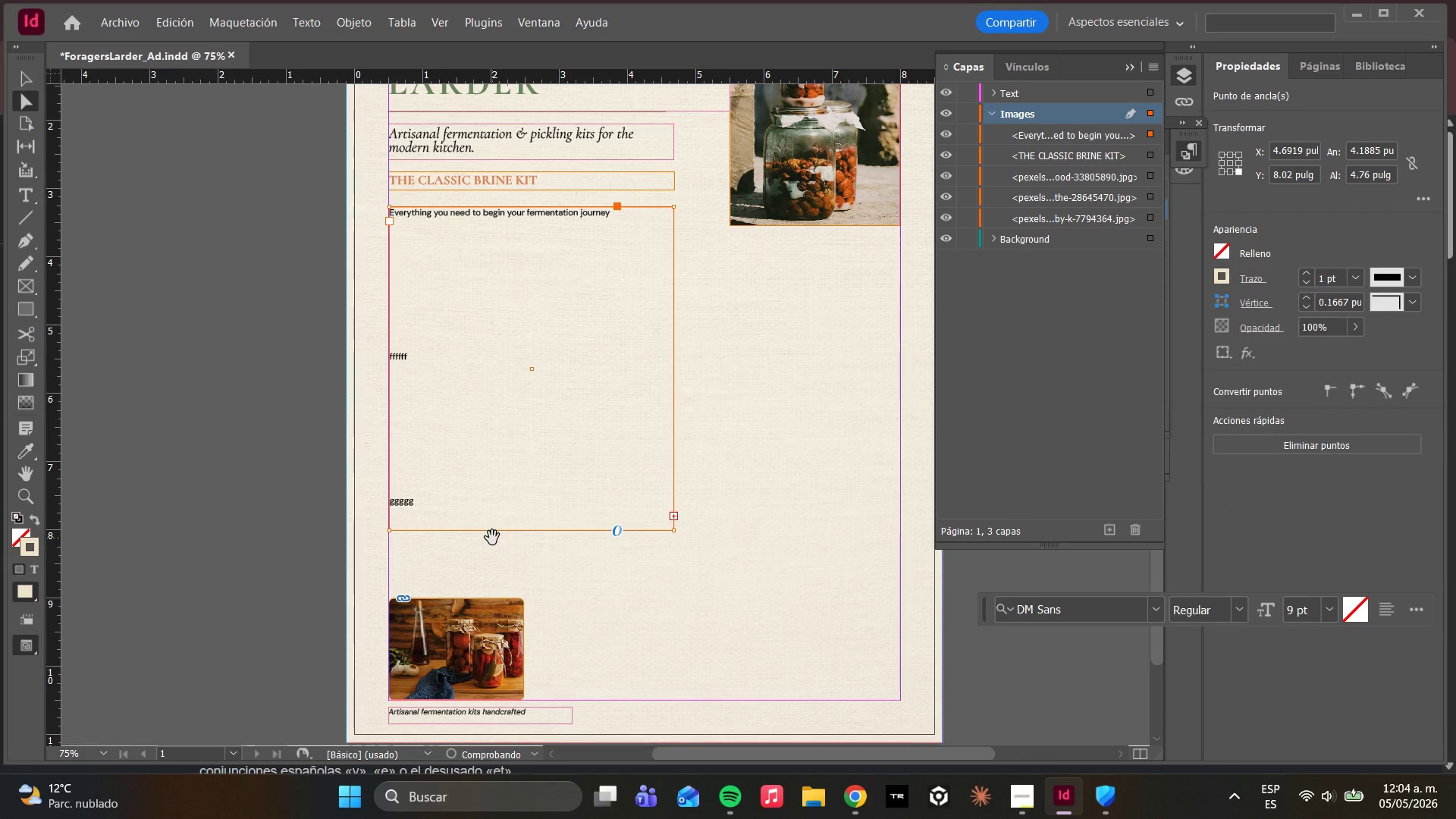 
hold_key(key=ShiftLeft, duration=0.98)
 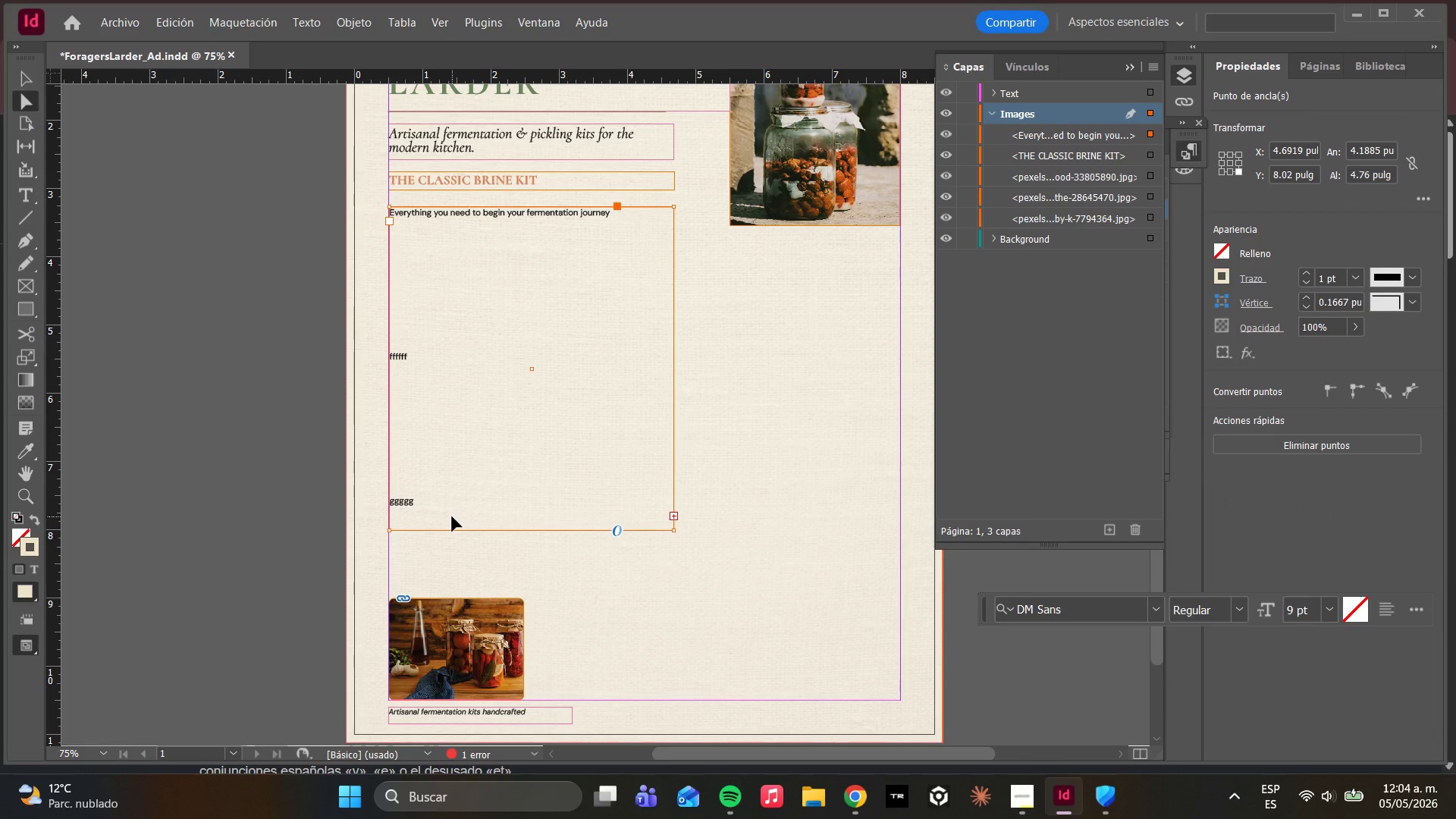 
double_click([448, 514])
 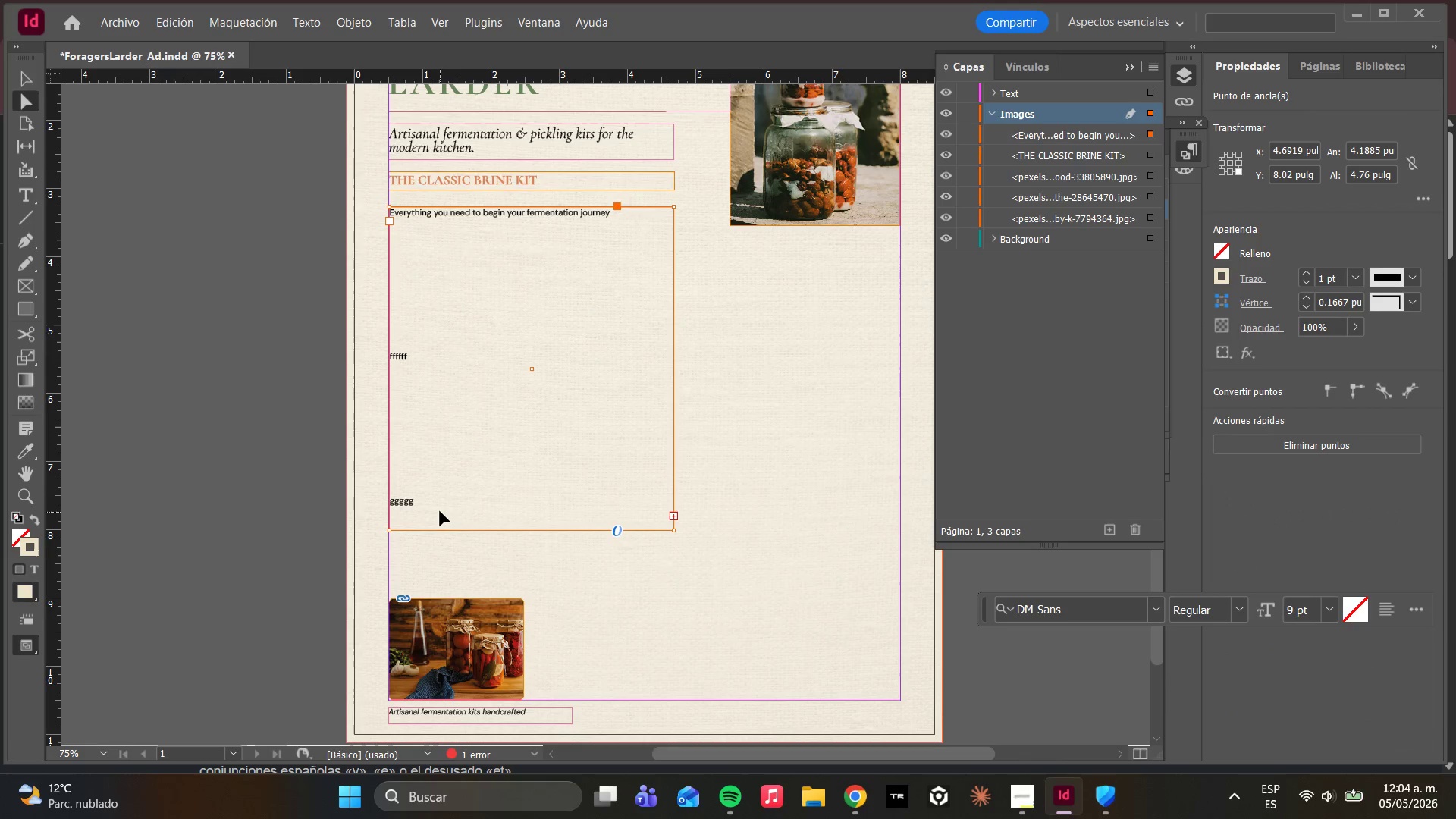 
triple_click([440, 511])
 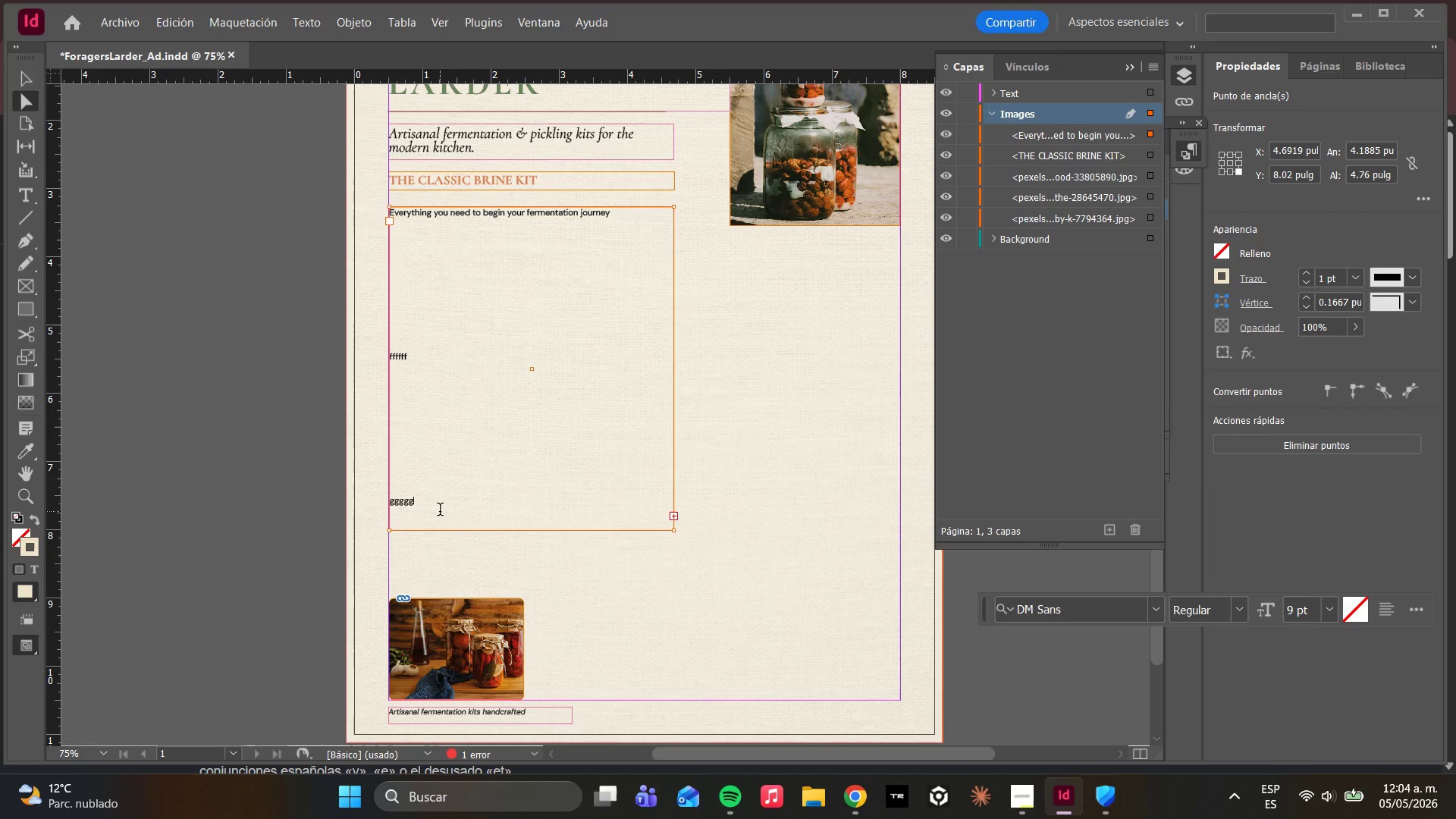 
triple_click([440, 511])
 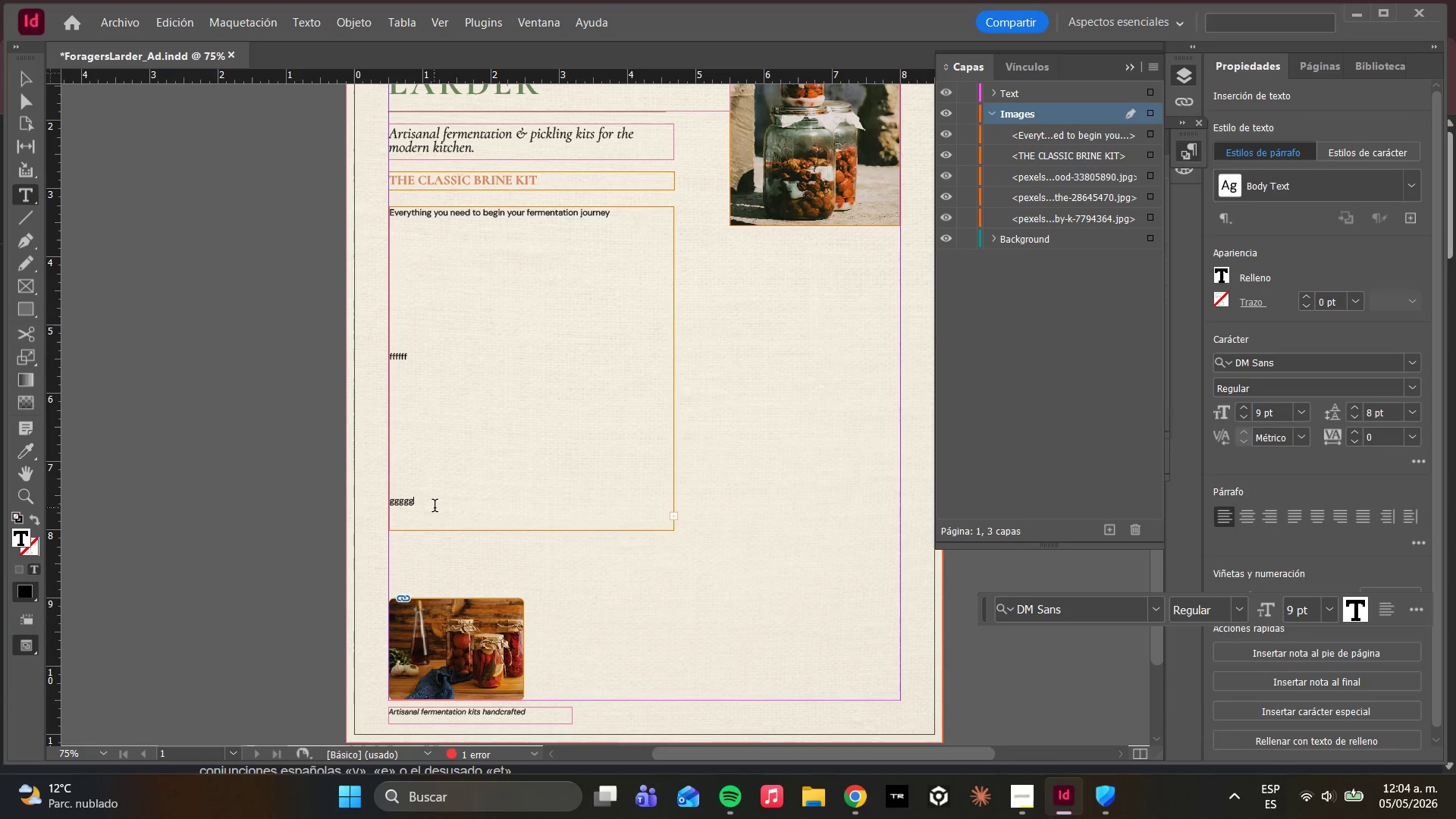 
left_click_drag(start_coordinate=[434, 507], to_coordinate=[384, 349])
 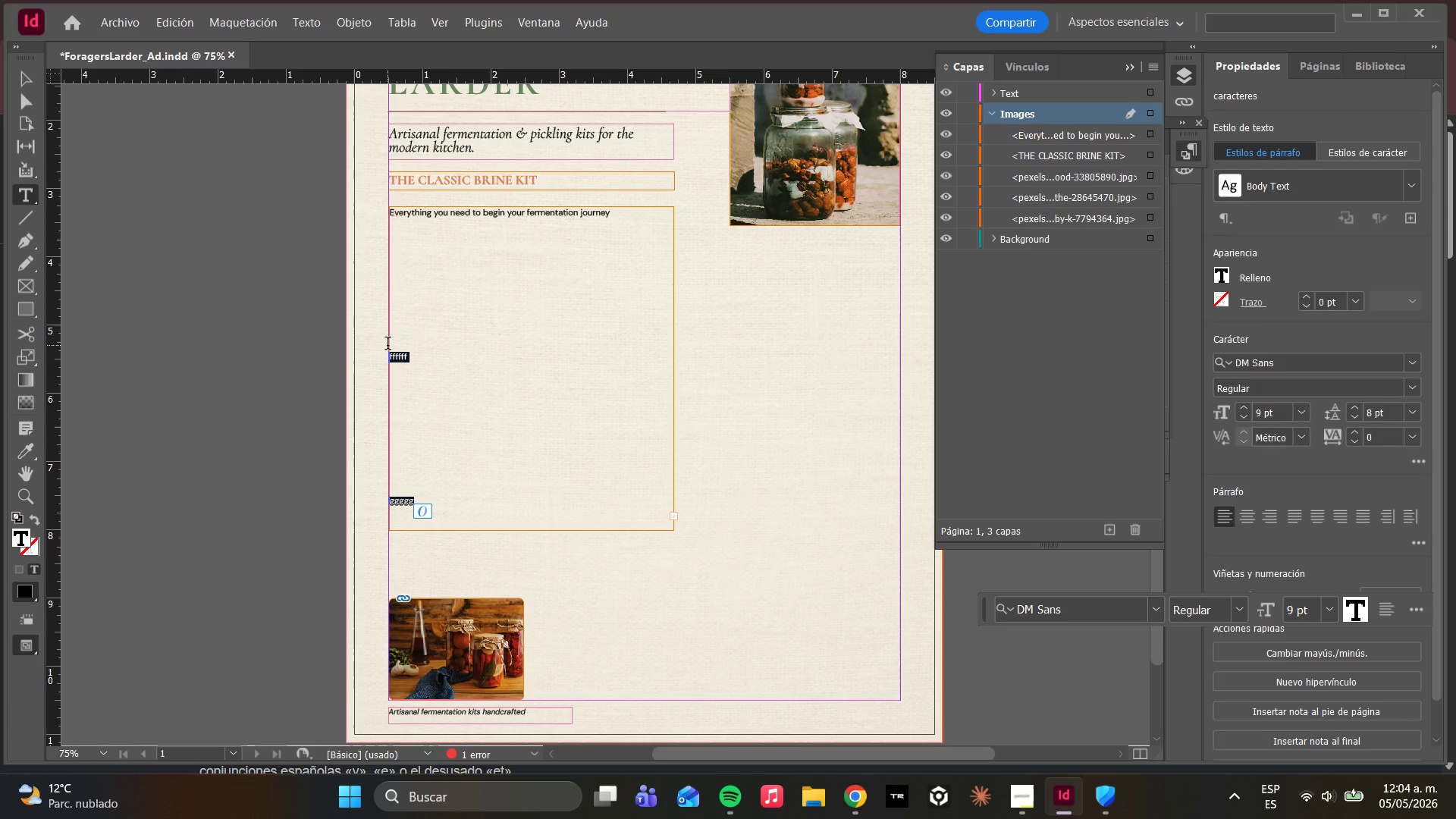 
key(Backspace)
 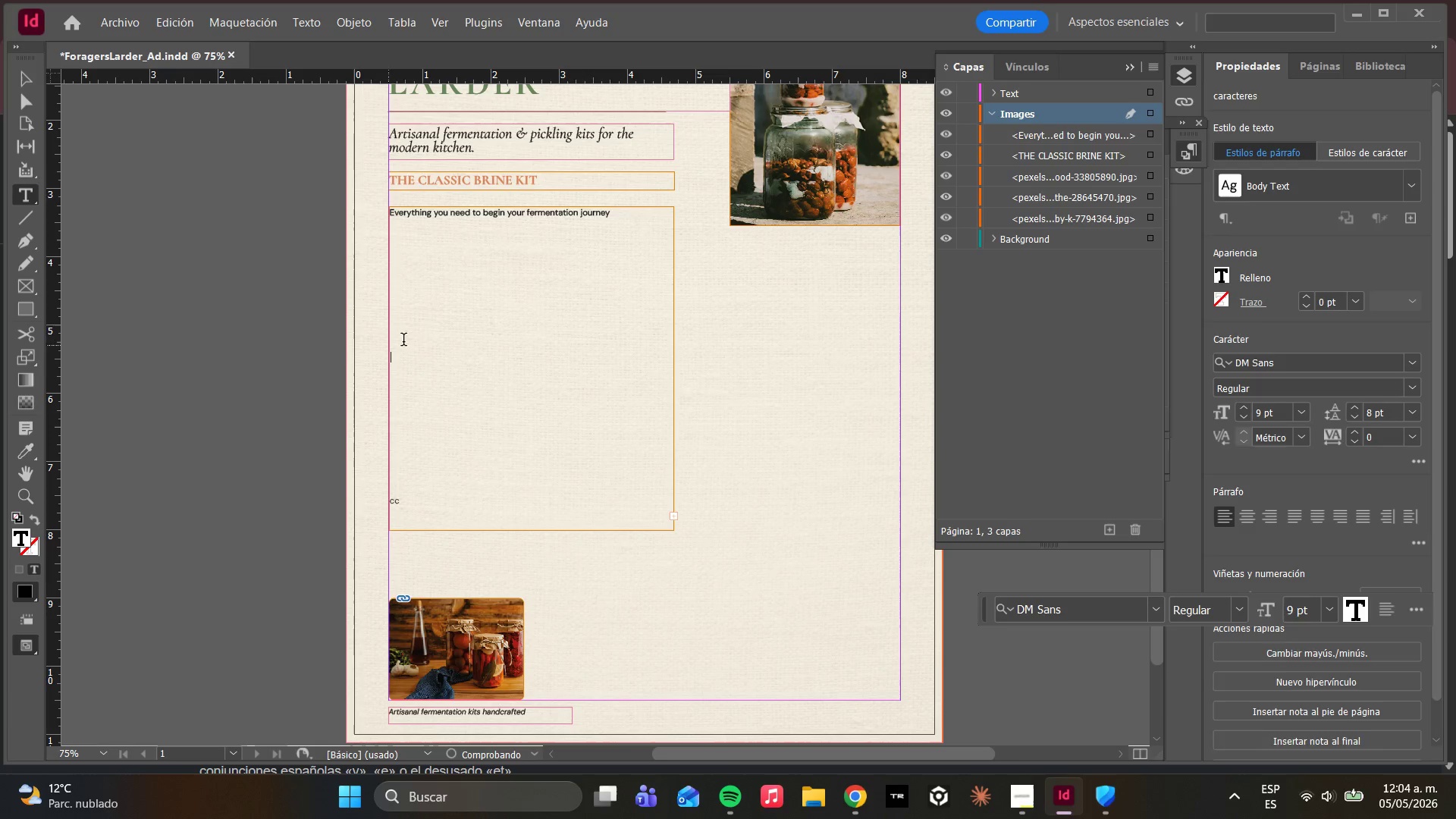 
key(Backspace)
 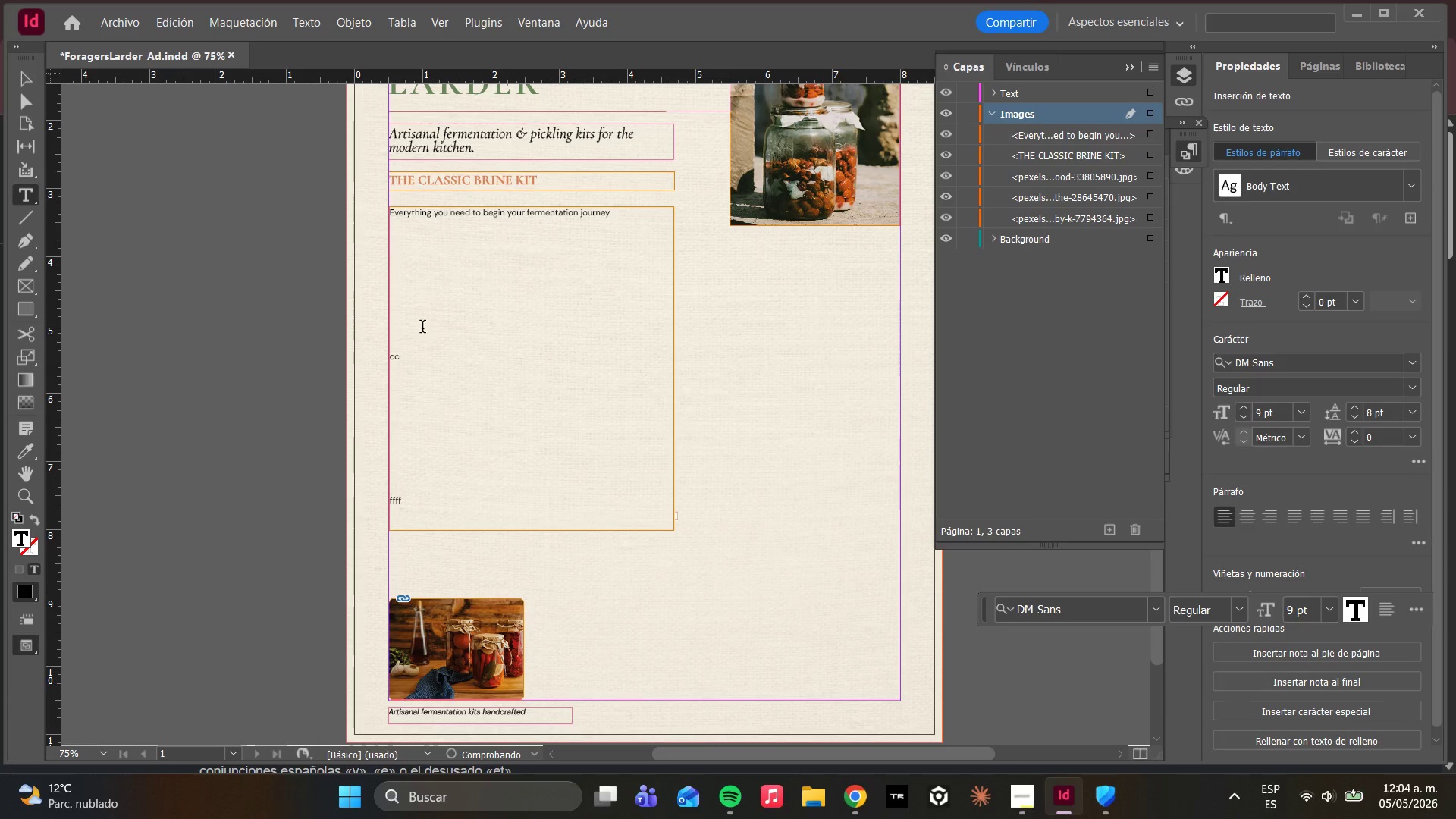 
key(Backspace)
 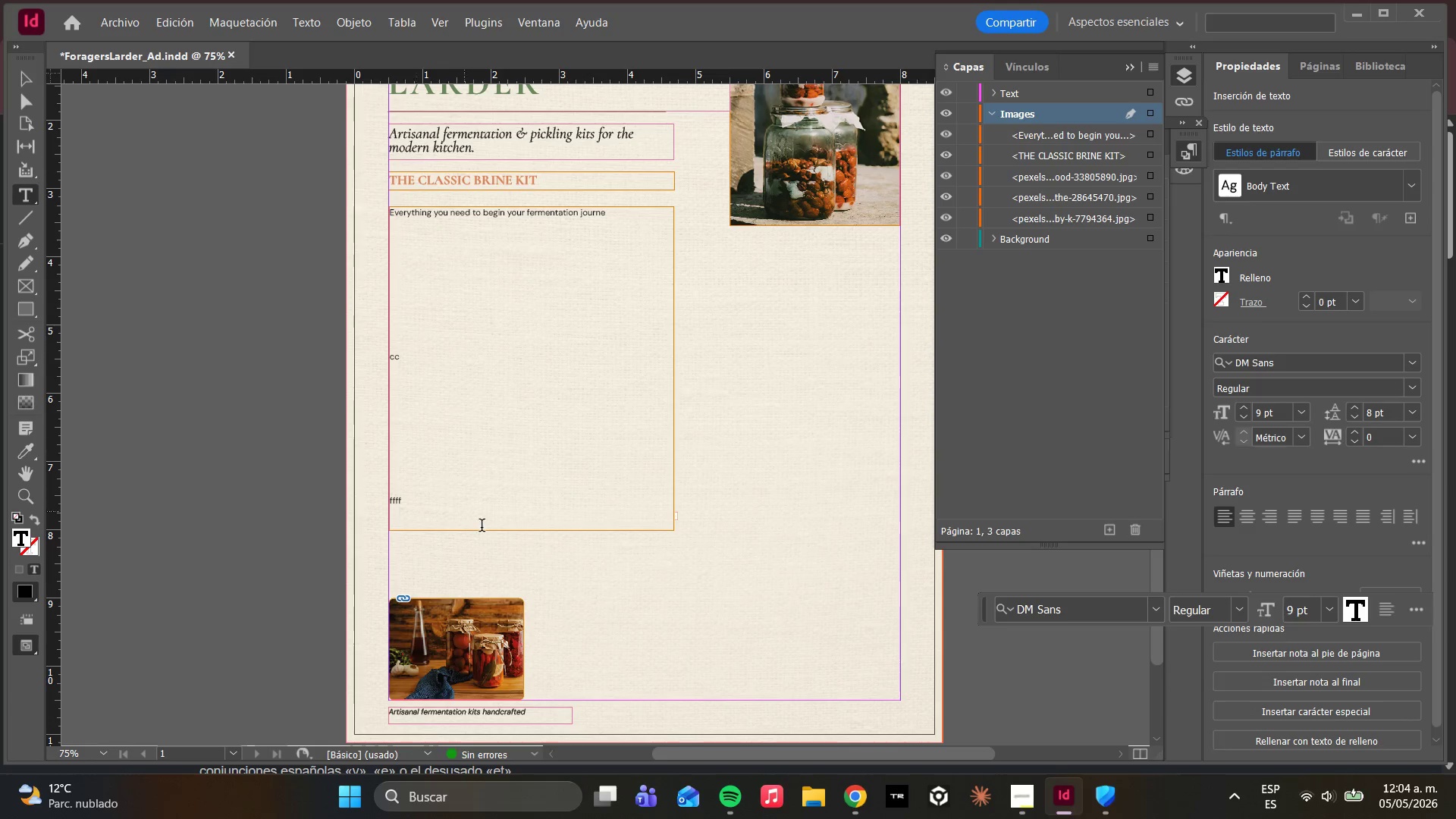 
left_click_drag(start_coordinate=[475, 516], to_coordinate=[394, 379])
 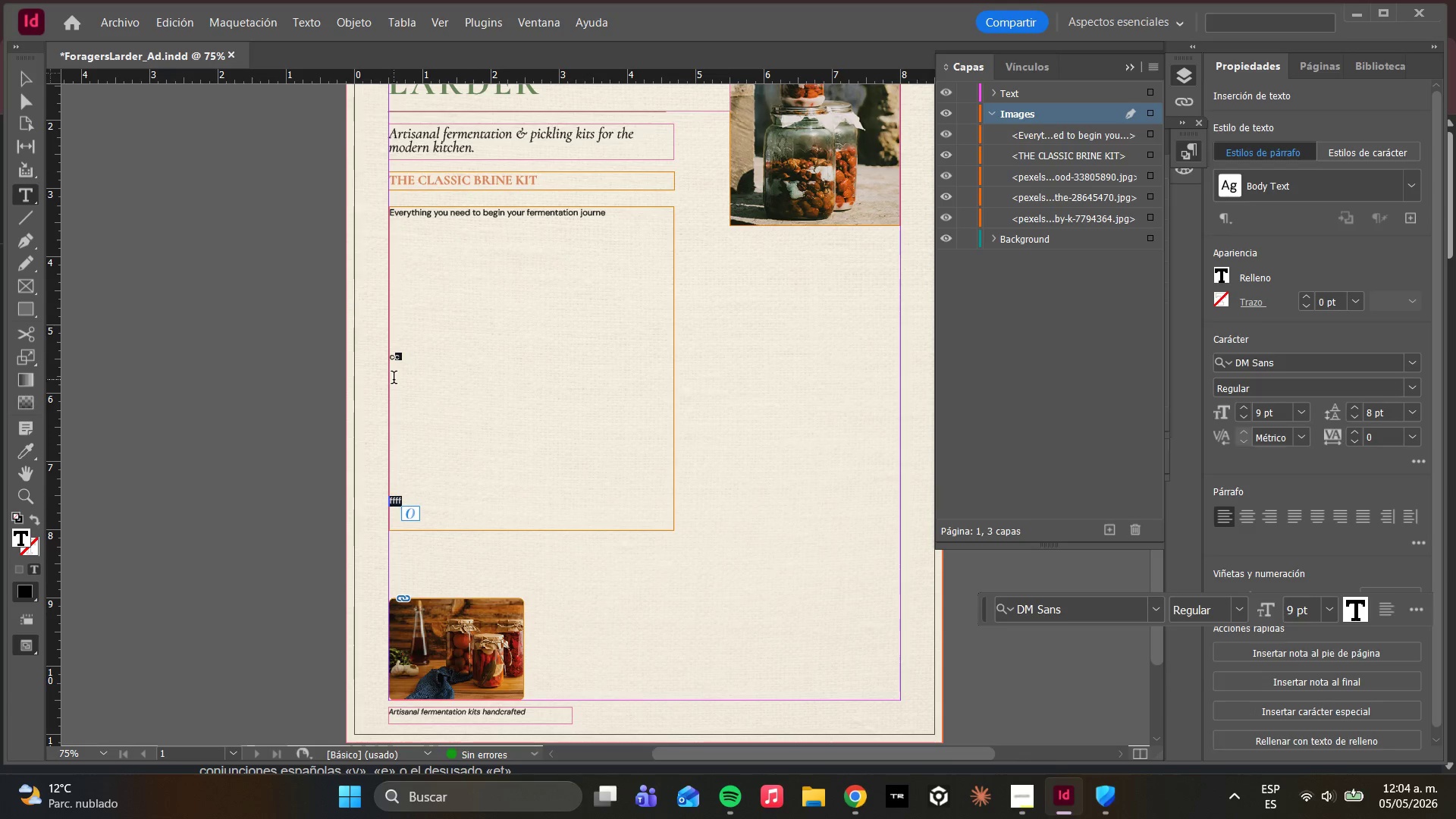 
key(Backspace)
 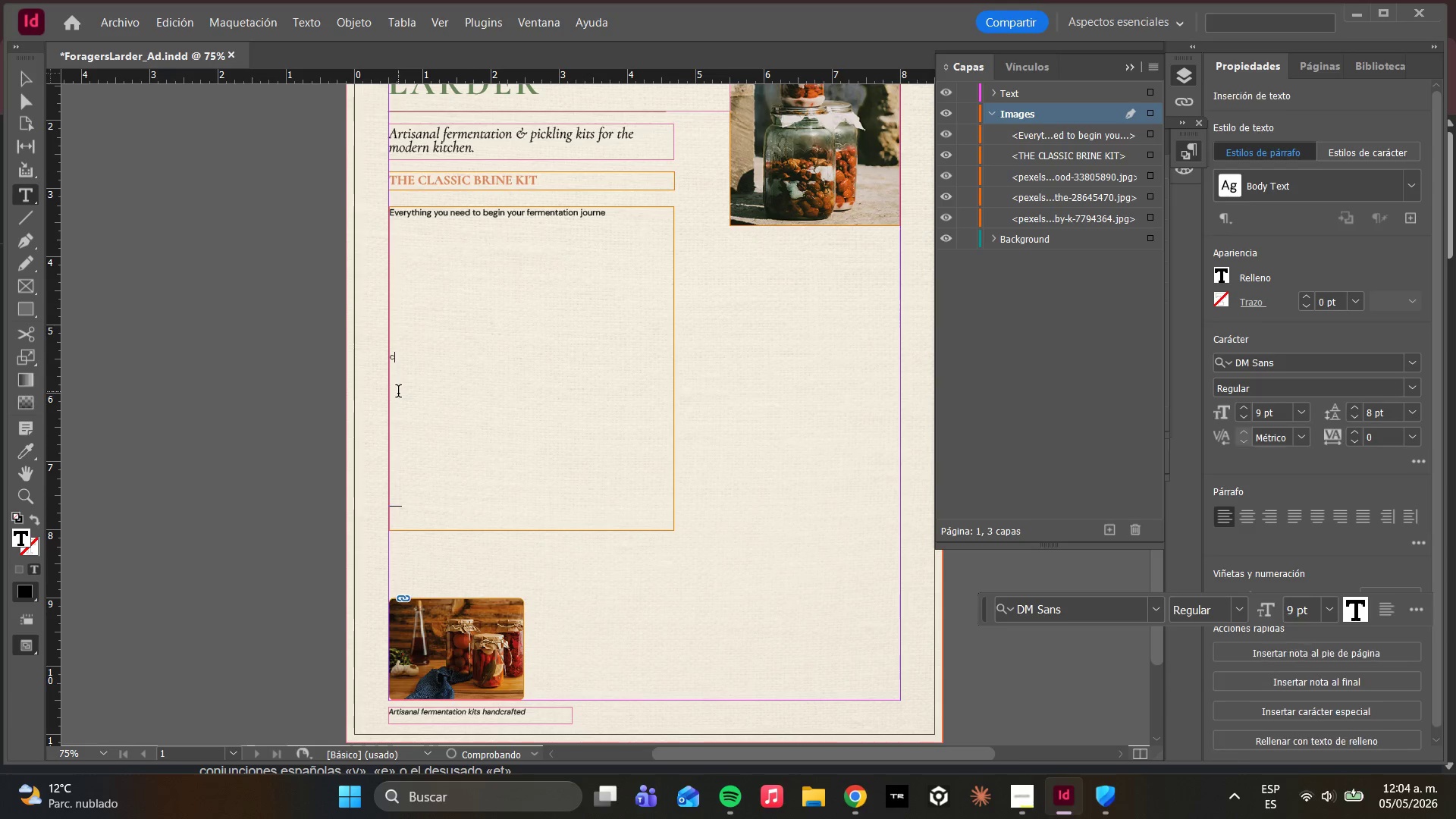 
key(Backspace)
 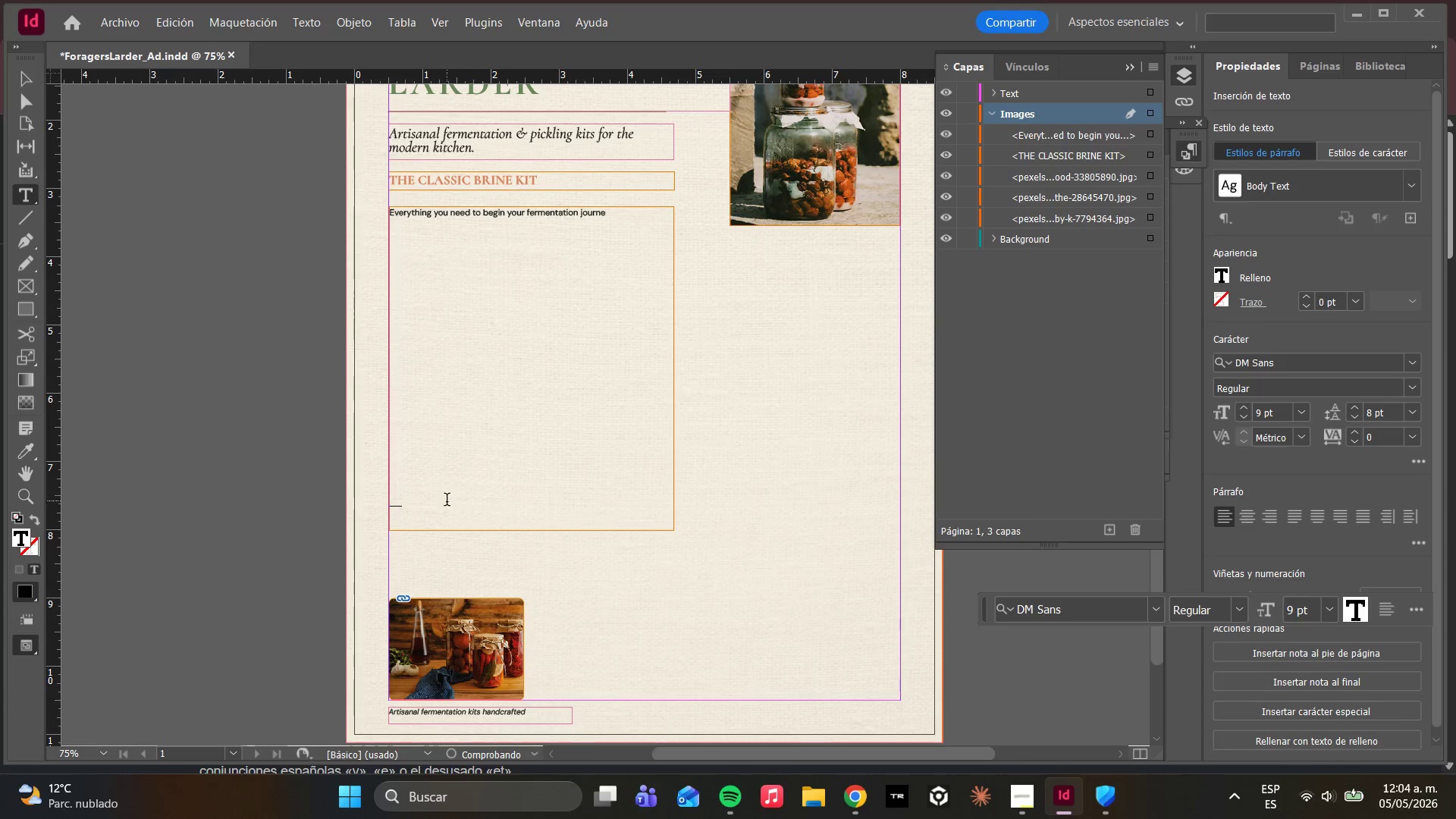 
left_click_drag(start_coordinate=[446, 504], to_coordinate=[391, 384])
 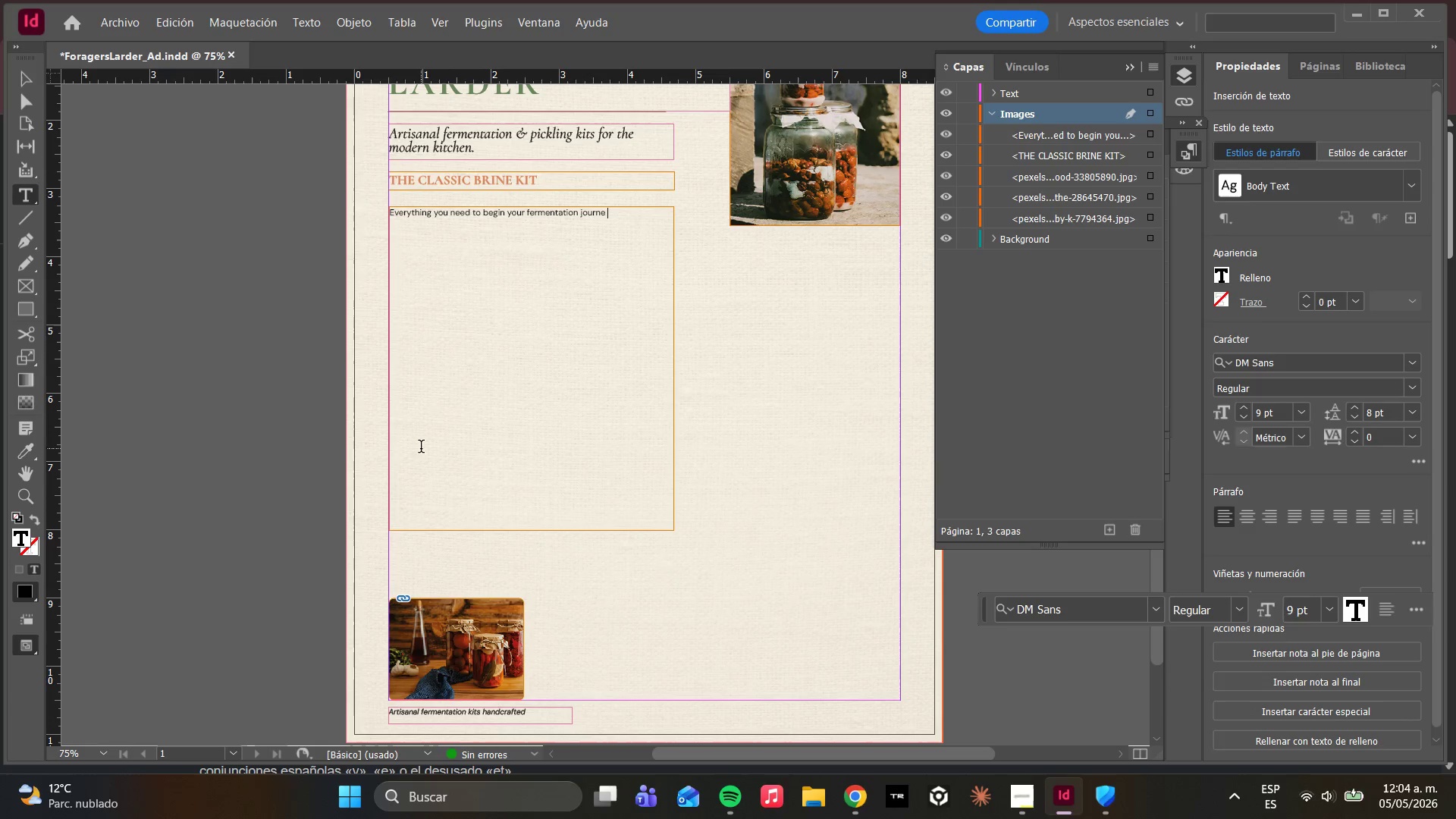 
left_click([422, 454])
 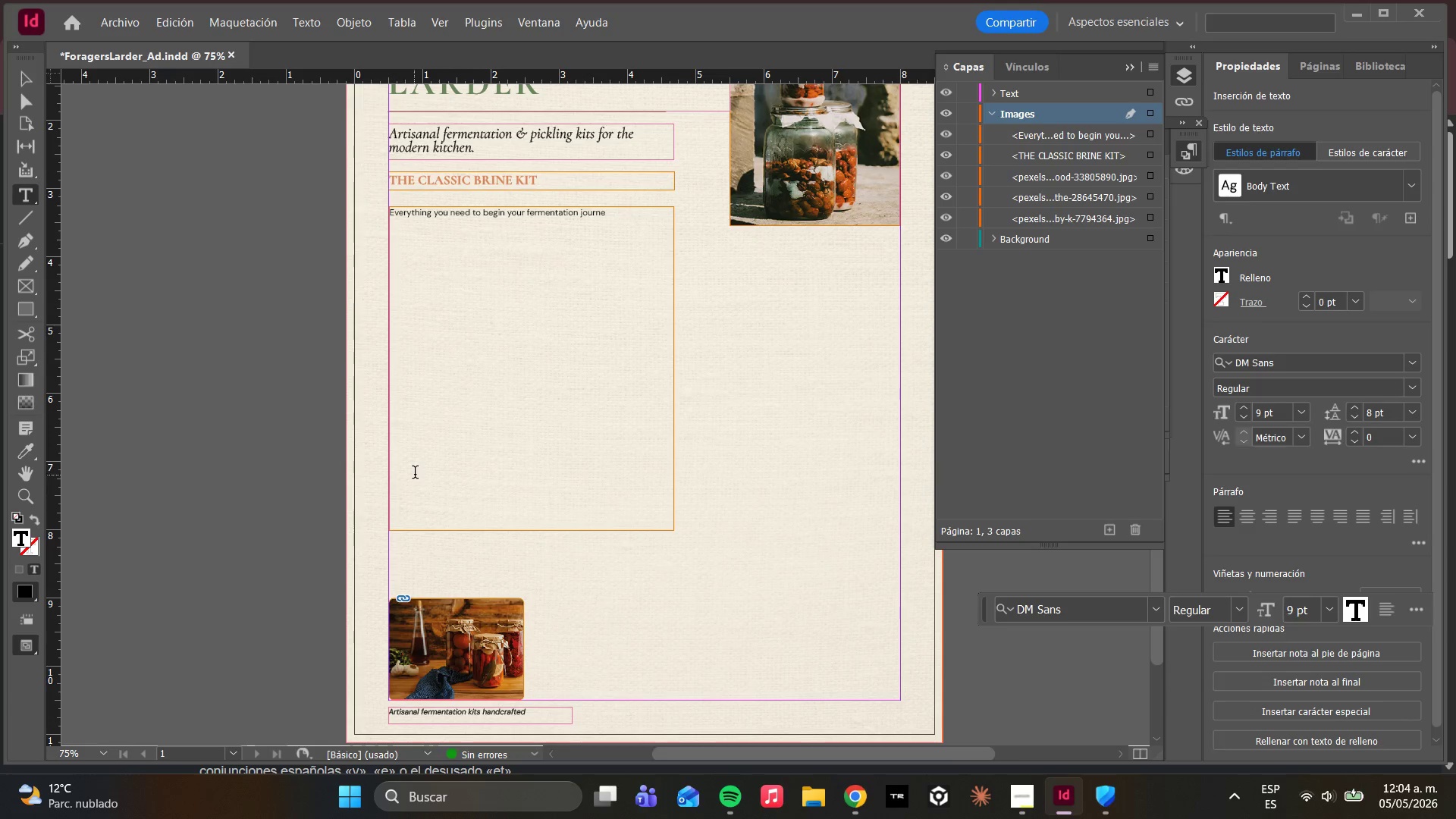 
key(Backspace)
 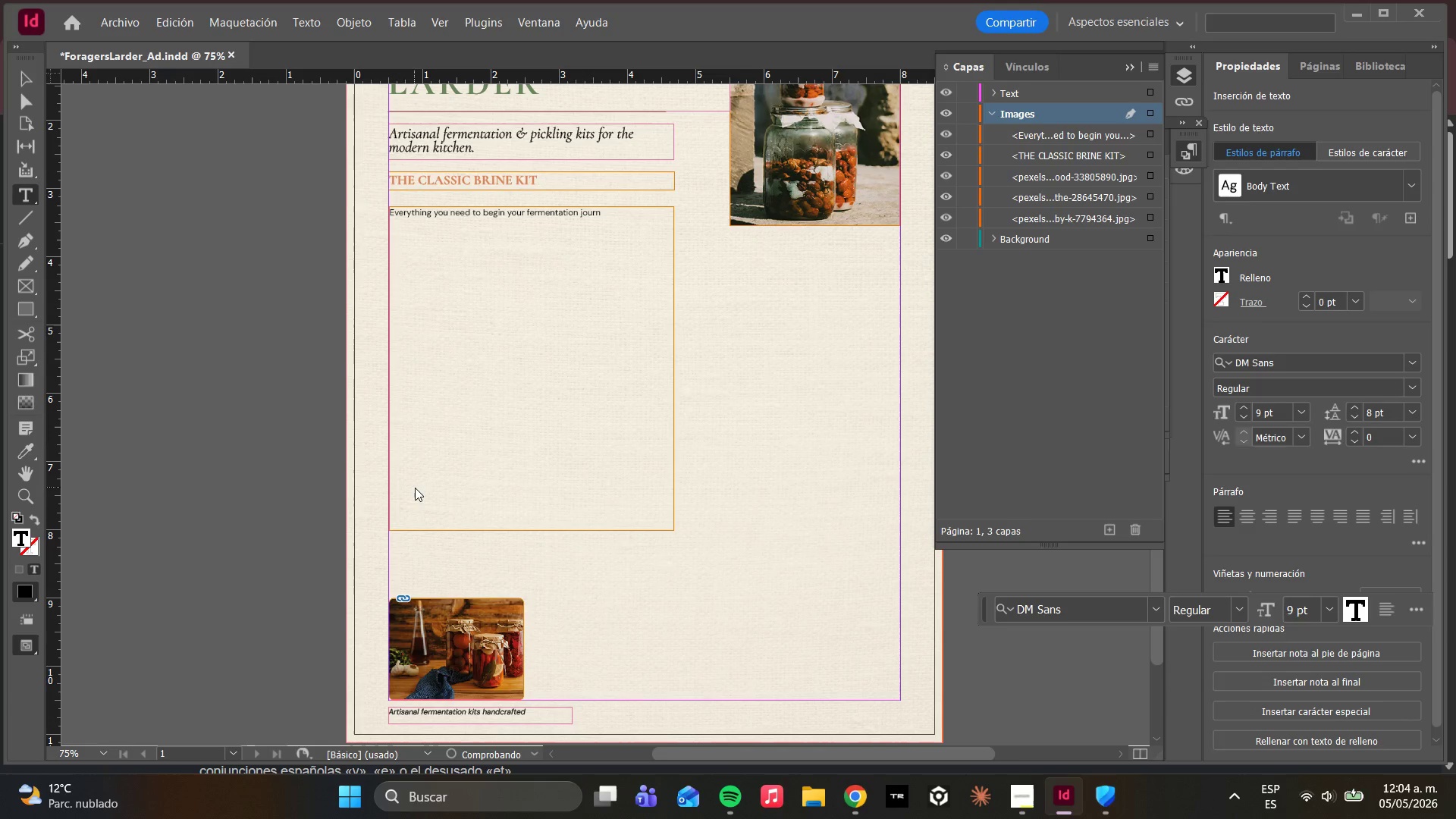 
key(Backspace)
 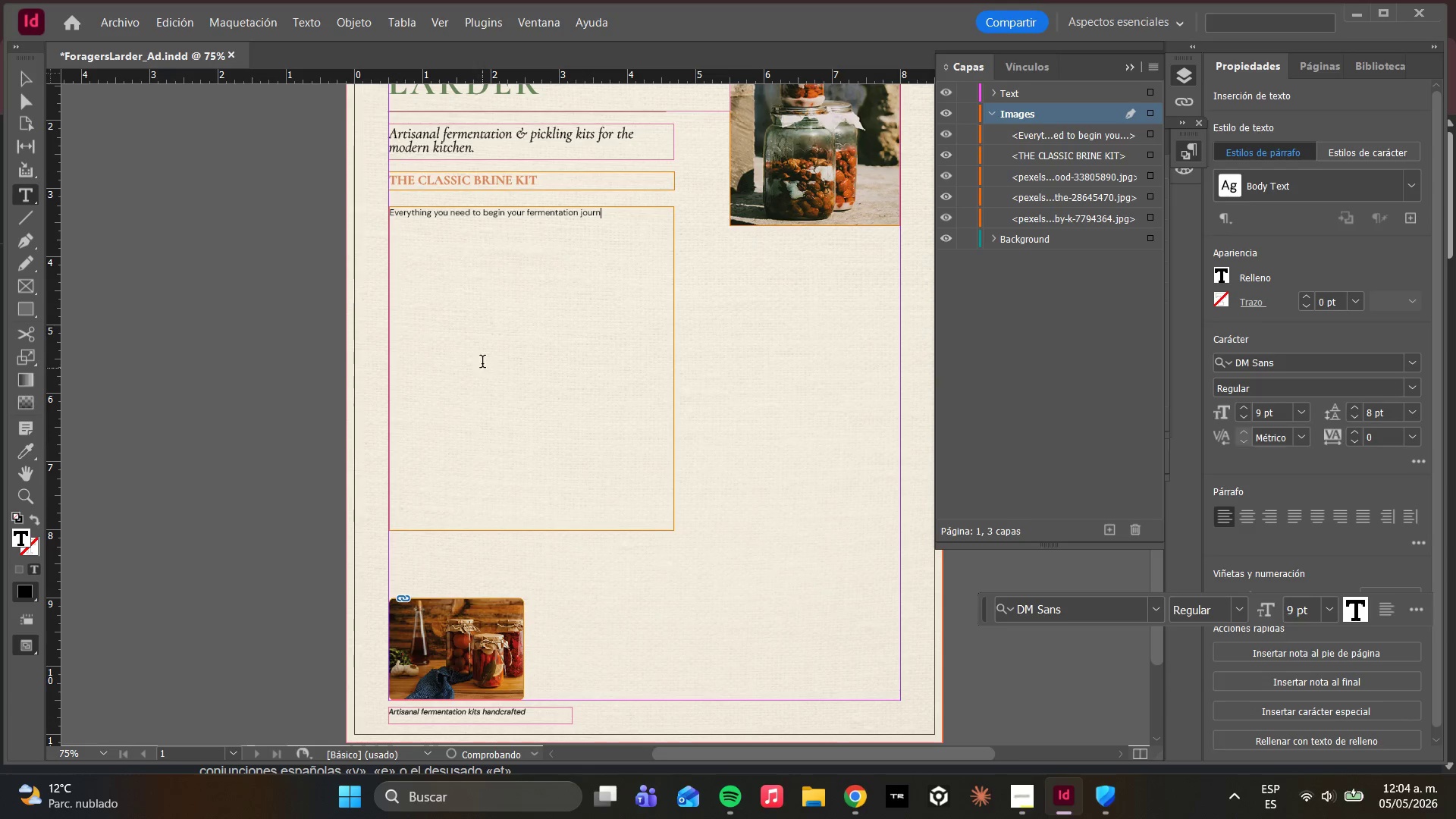 
key(Backspace)
 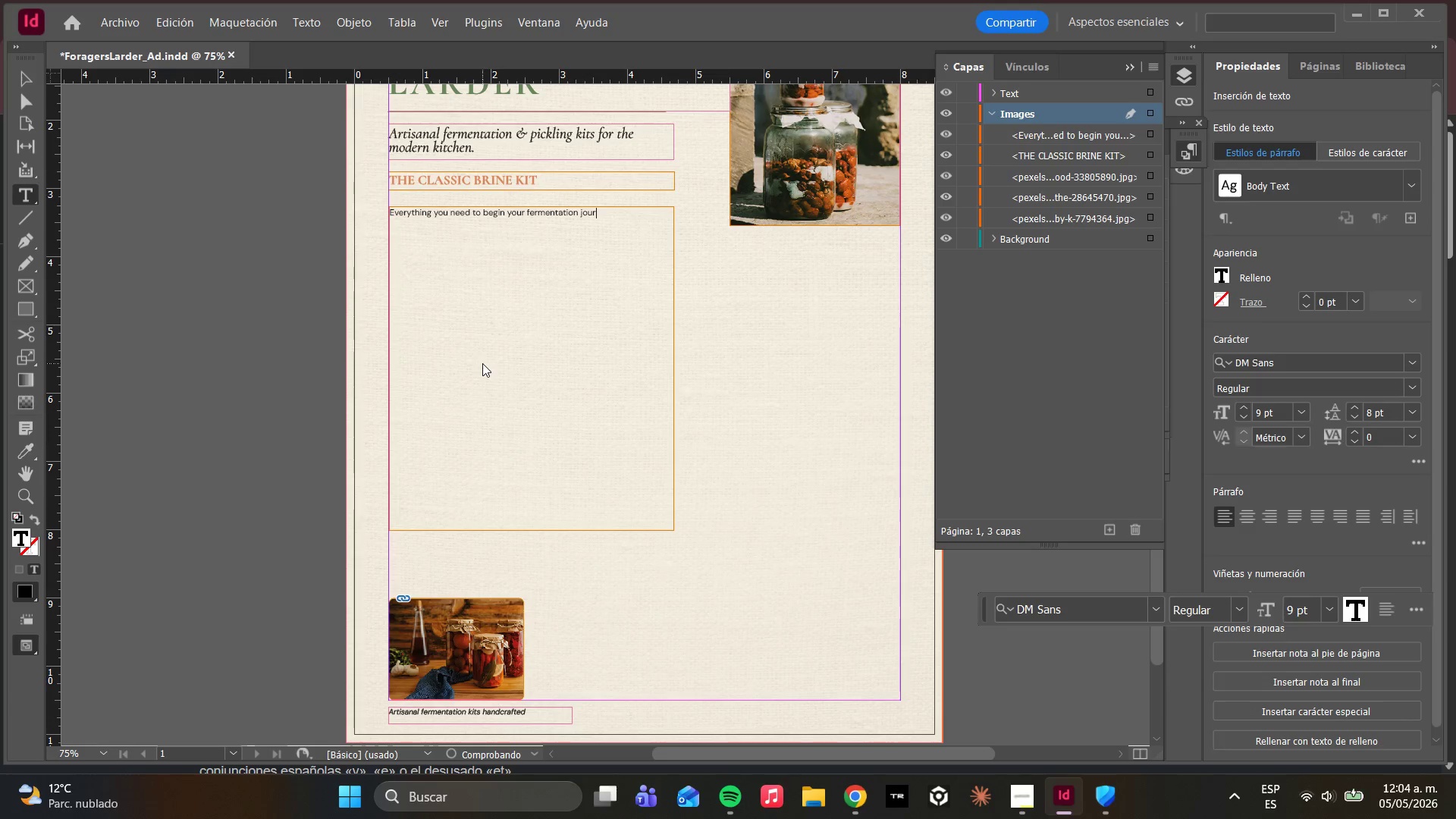 
hold_key(key=Backspace, duration=0.34)
 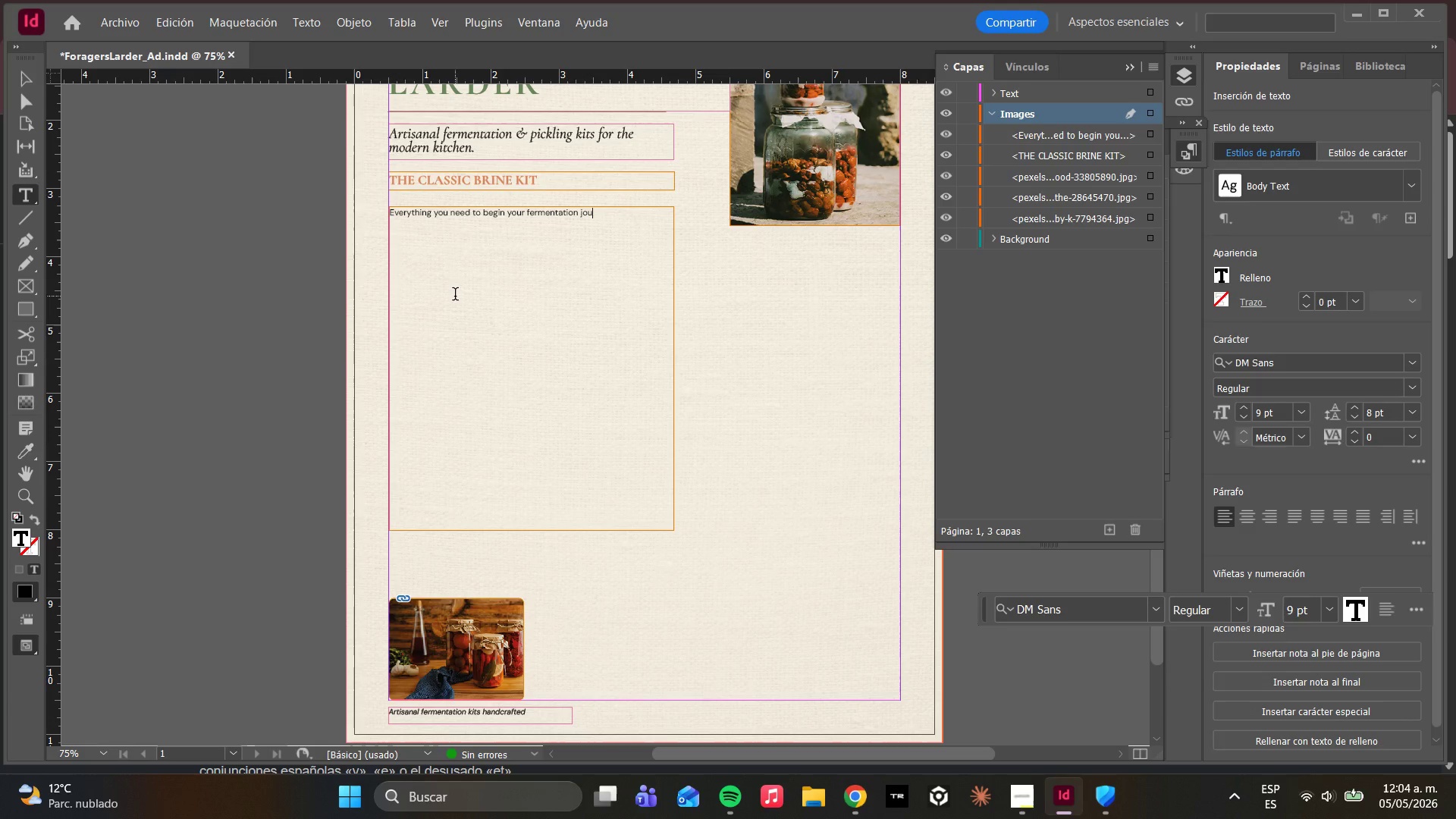 
left_click([455, 296])
 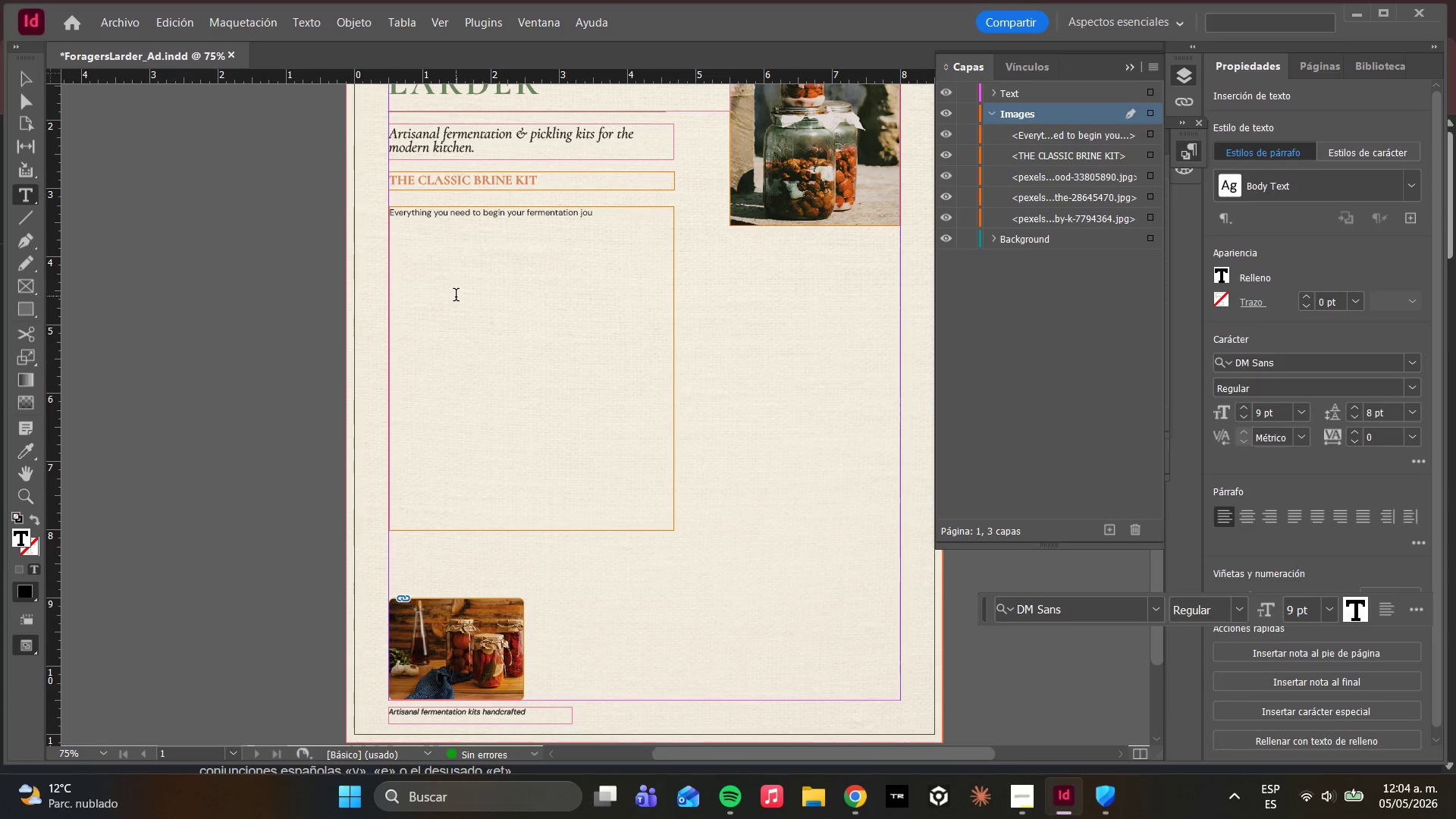 
key(Enter)
 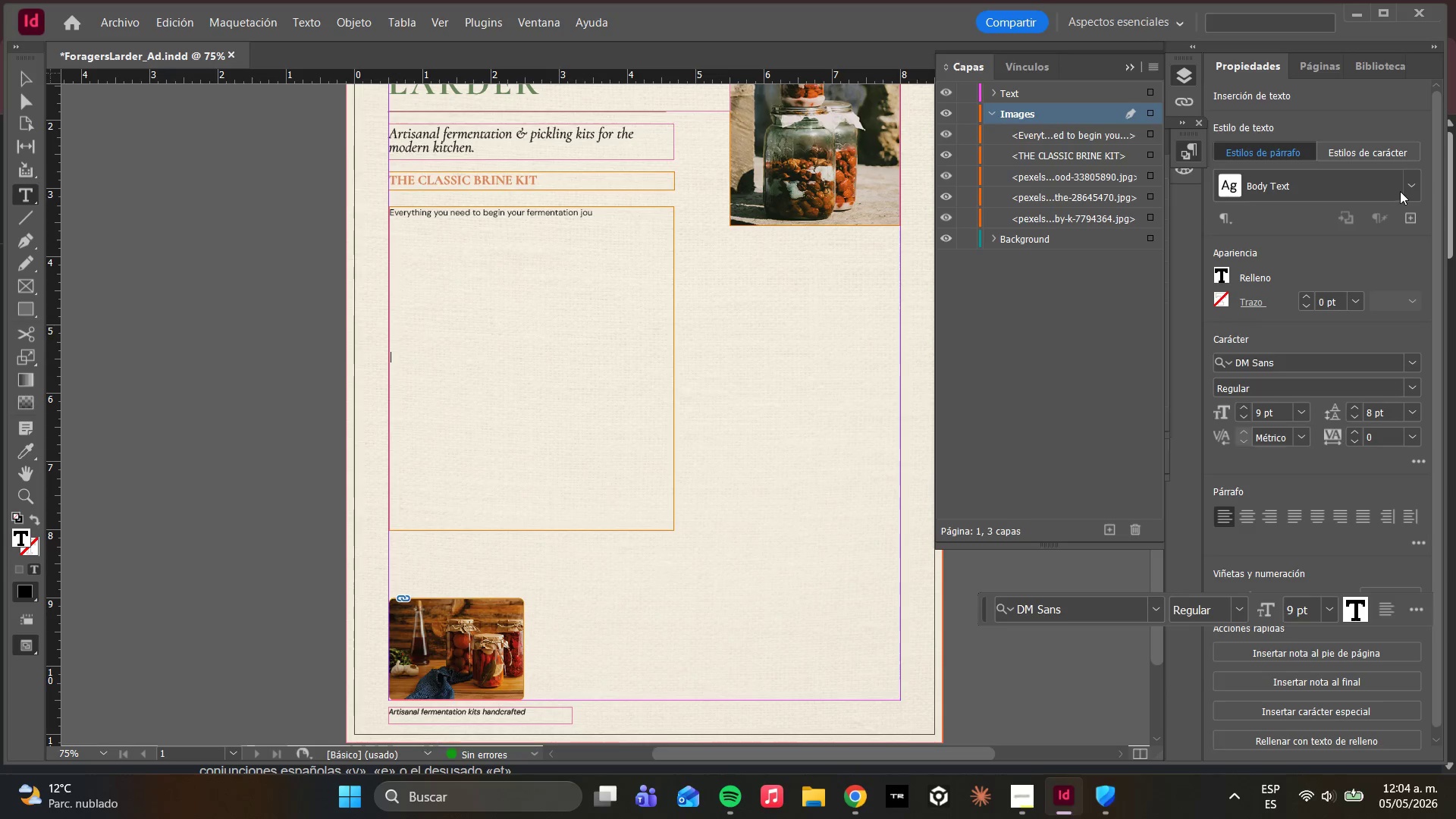 
left_click([1408, 187])
 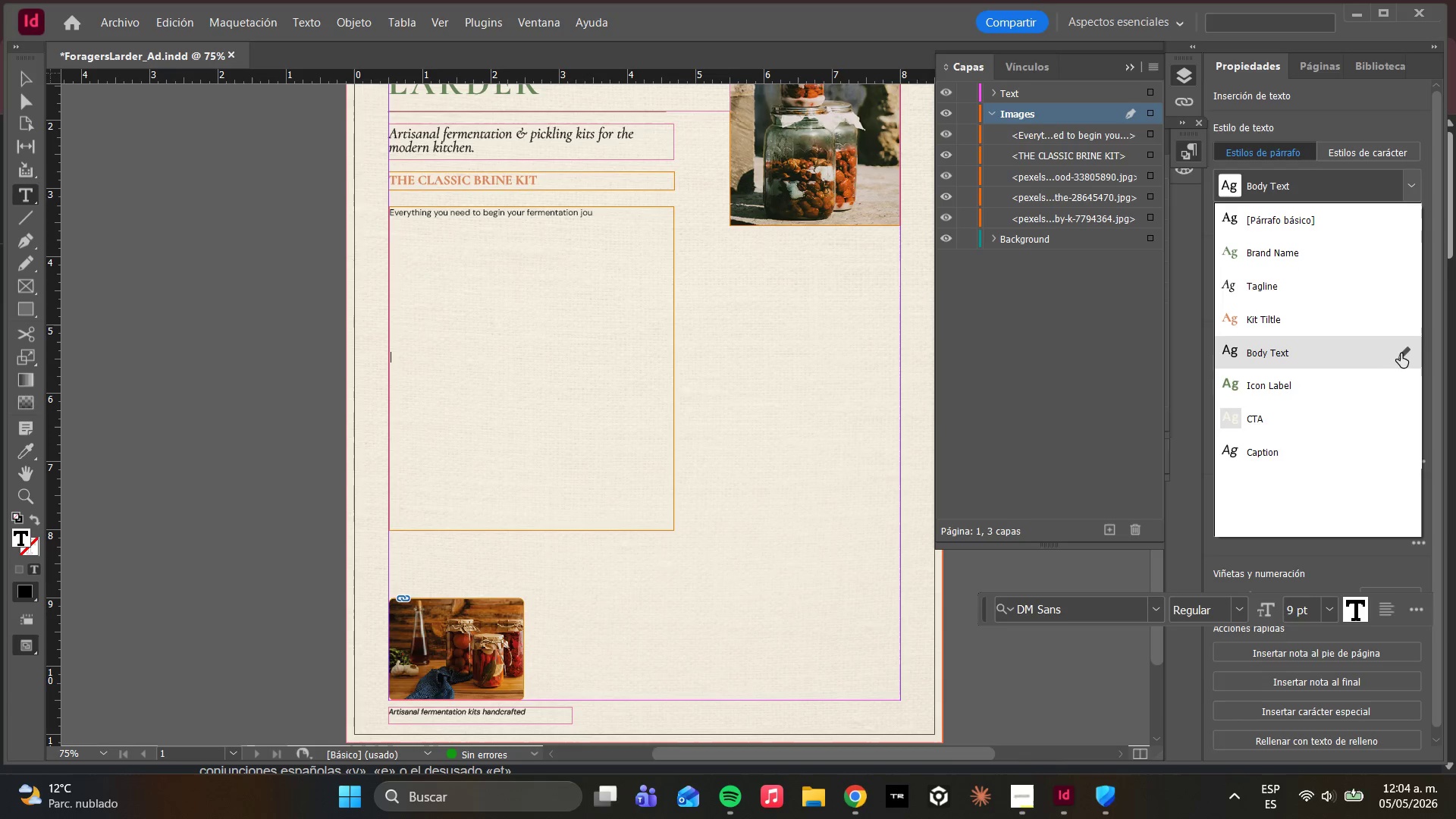 
left_click([1411, 356])
 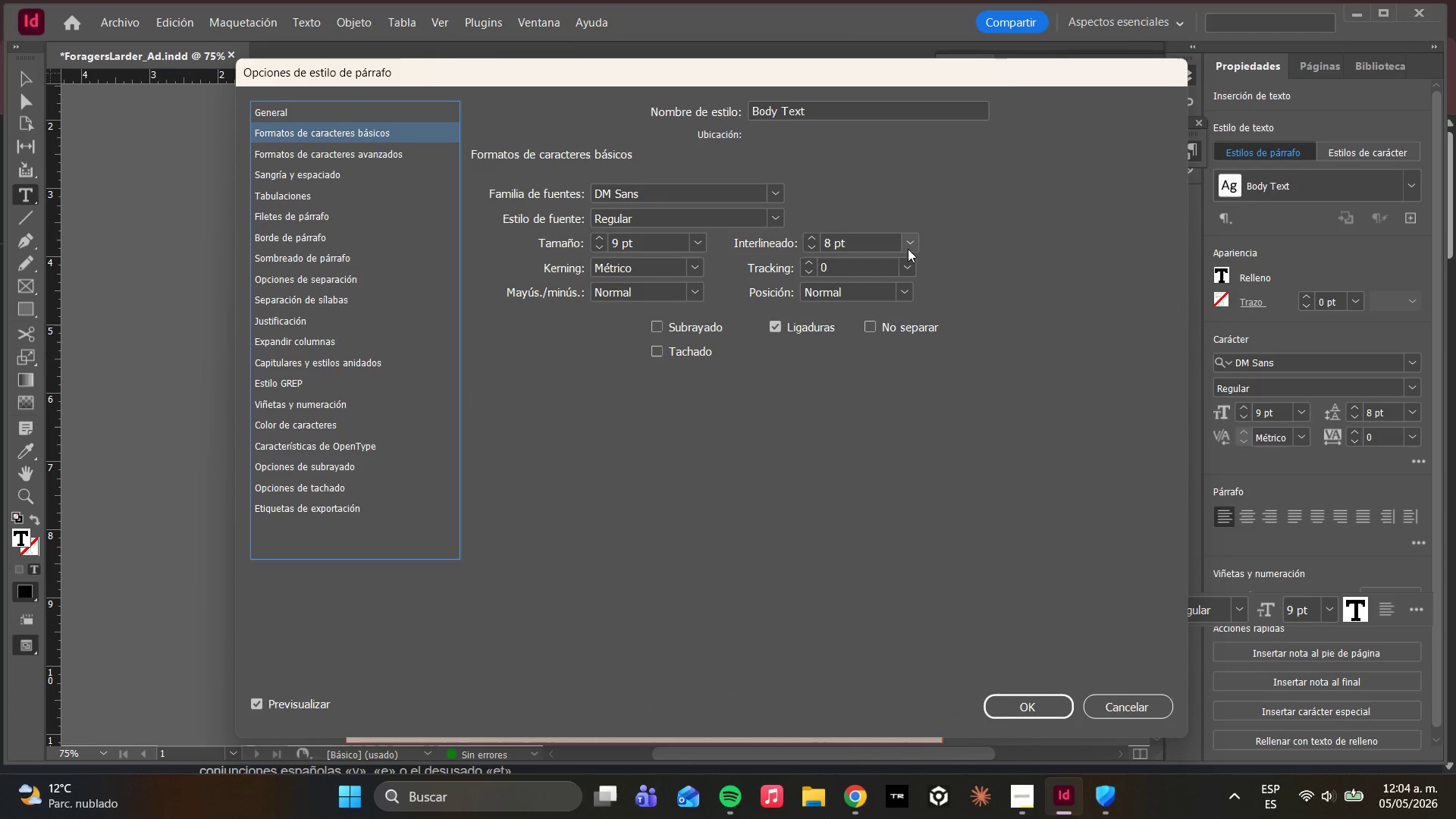 
left_click([906, 247])
 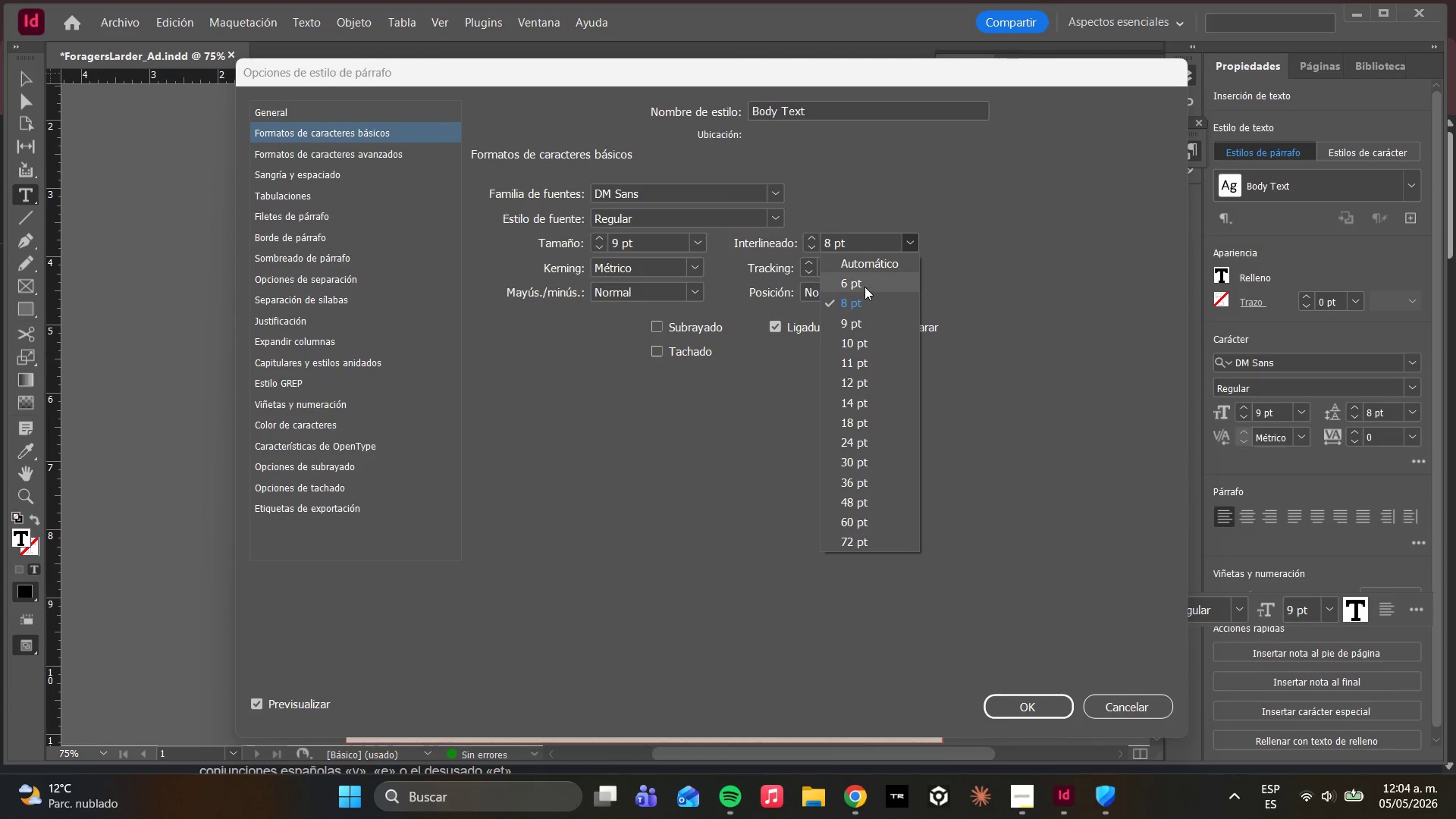 
left_click([863, 281])
 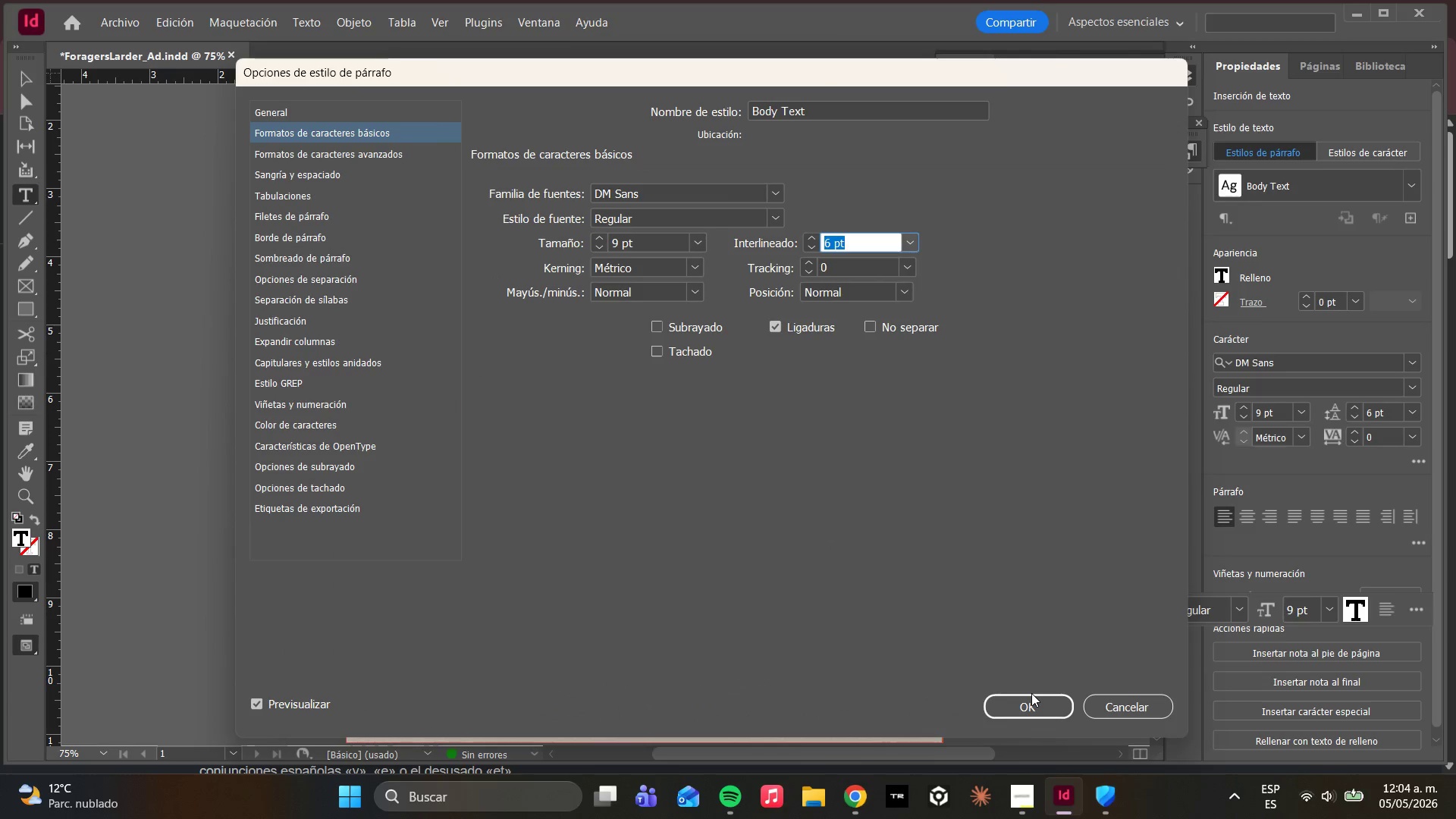 
double_click([1034, 704])
 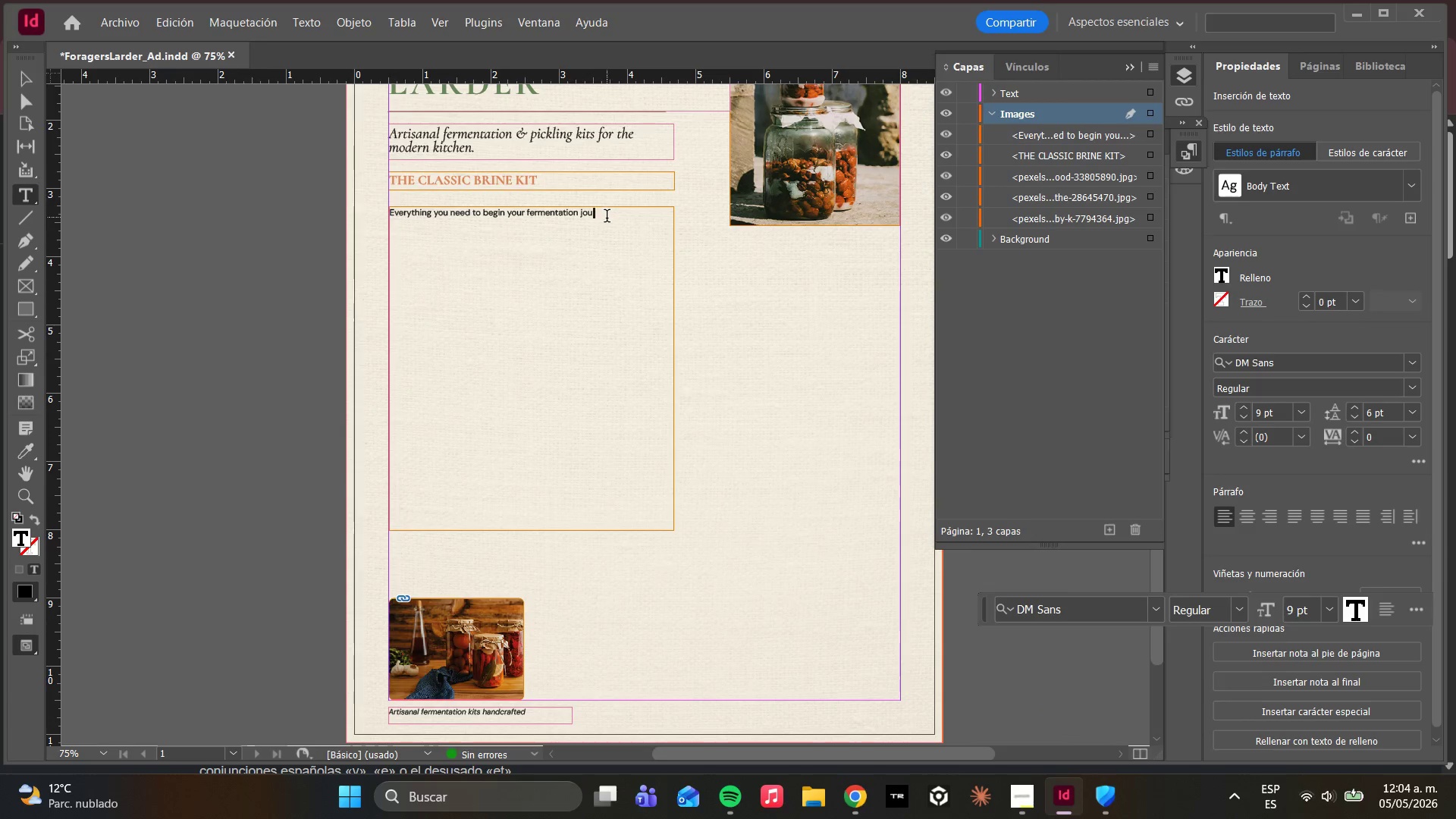 
key(Enter)
 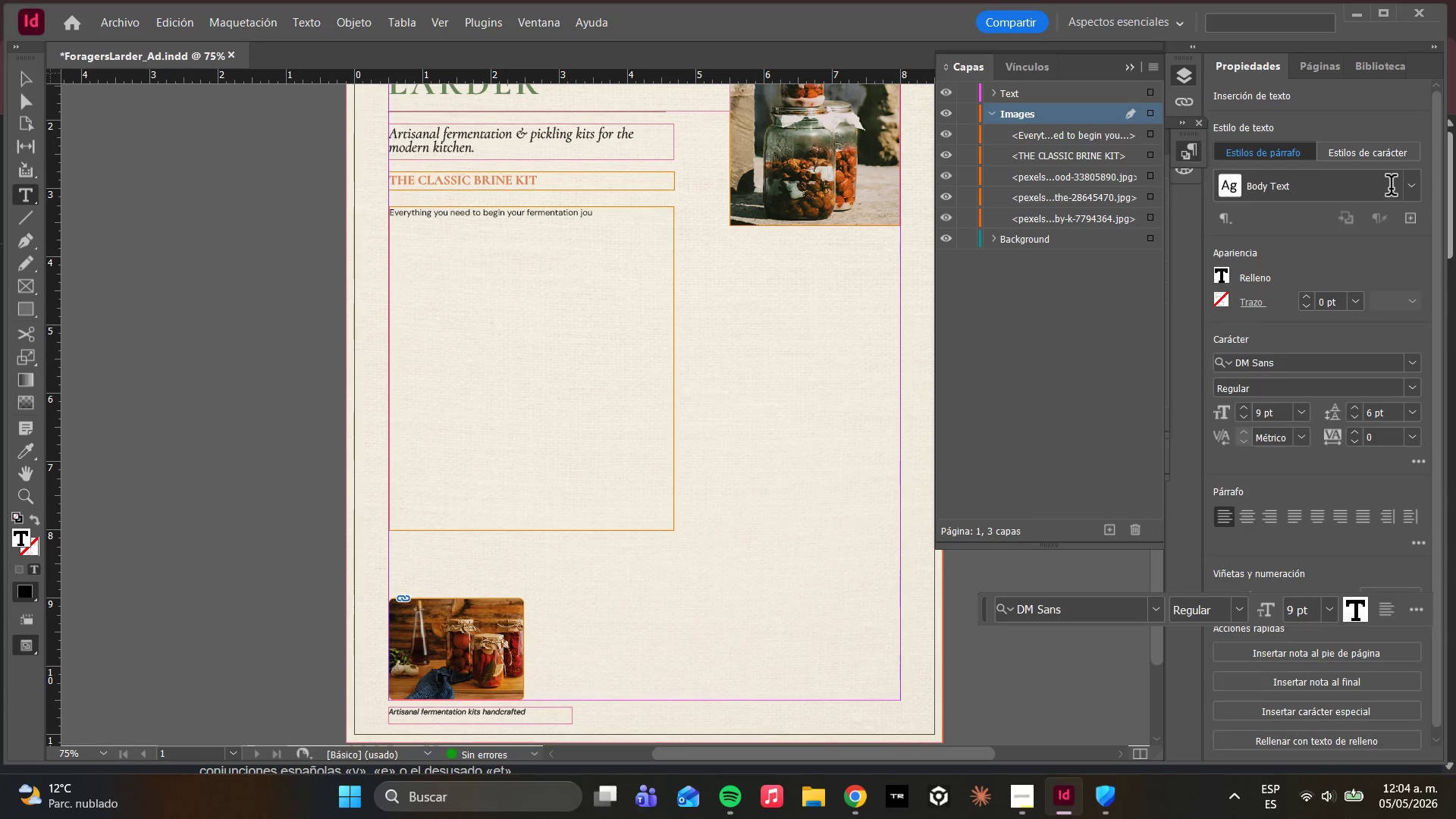 
left_click_drag(start_coordinate=[1417, 187], to_coordinate=[1402, 355])
 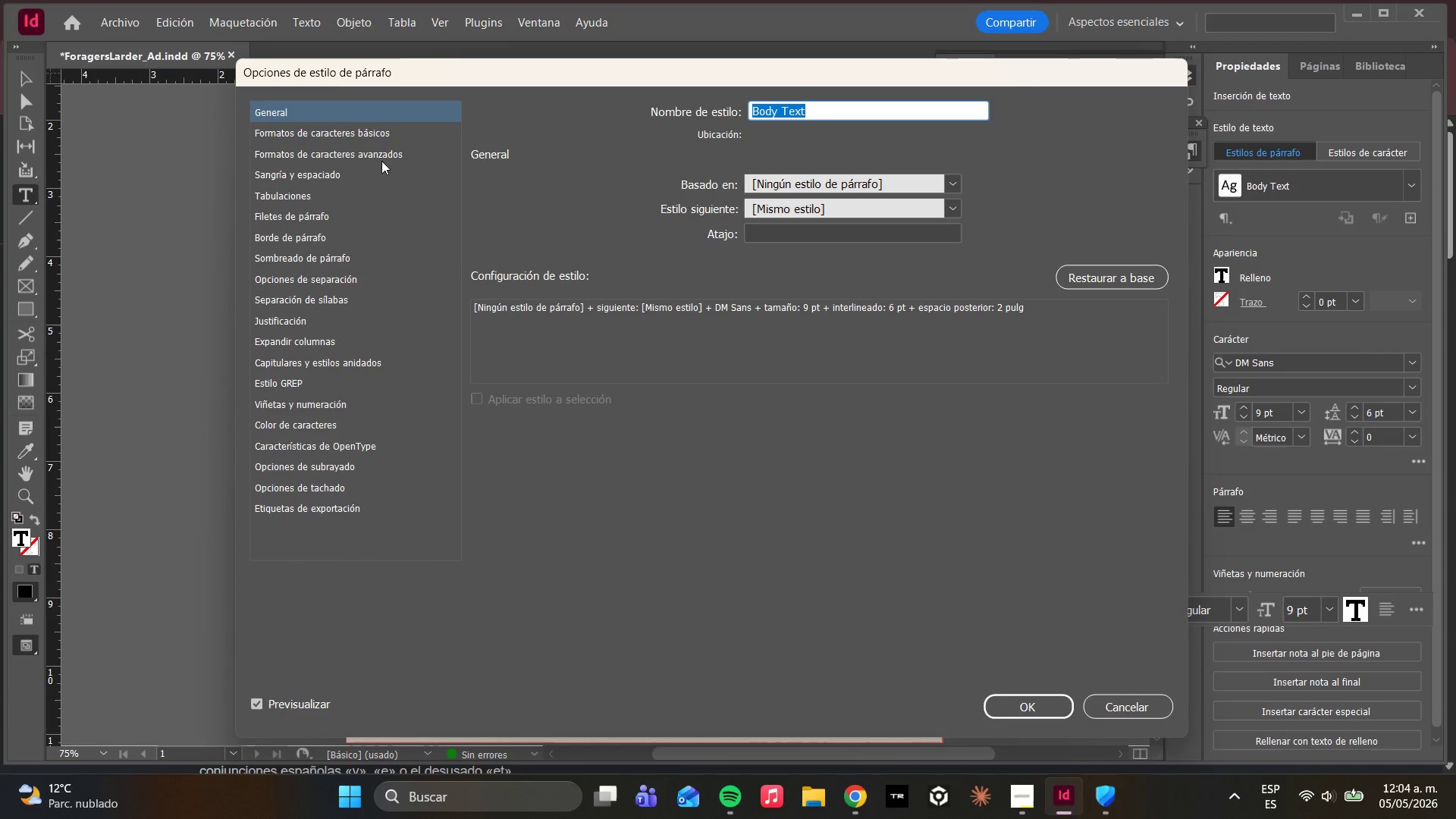 
left_click([373, 137])
 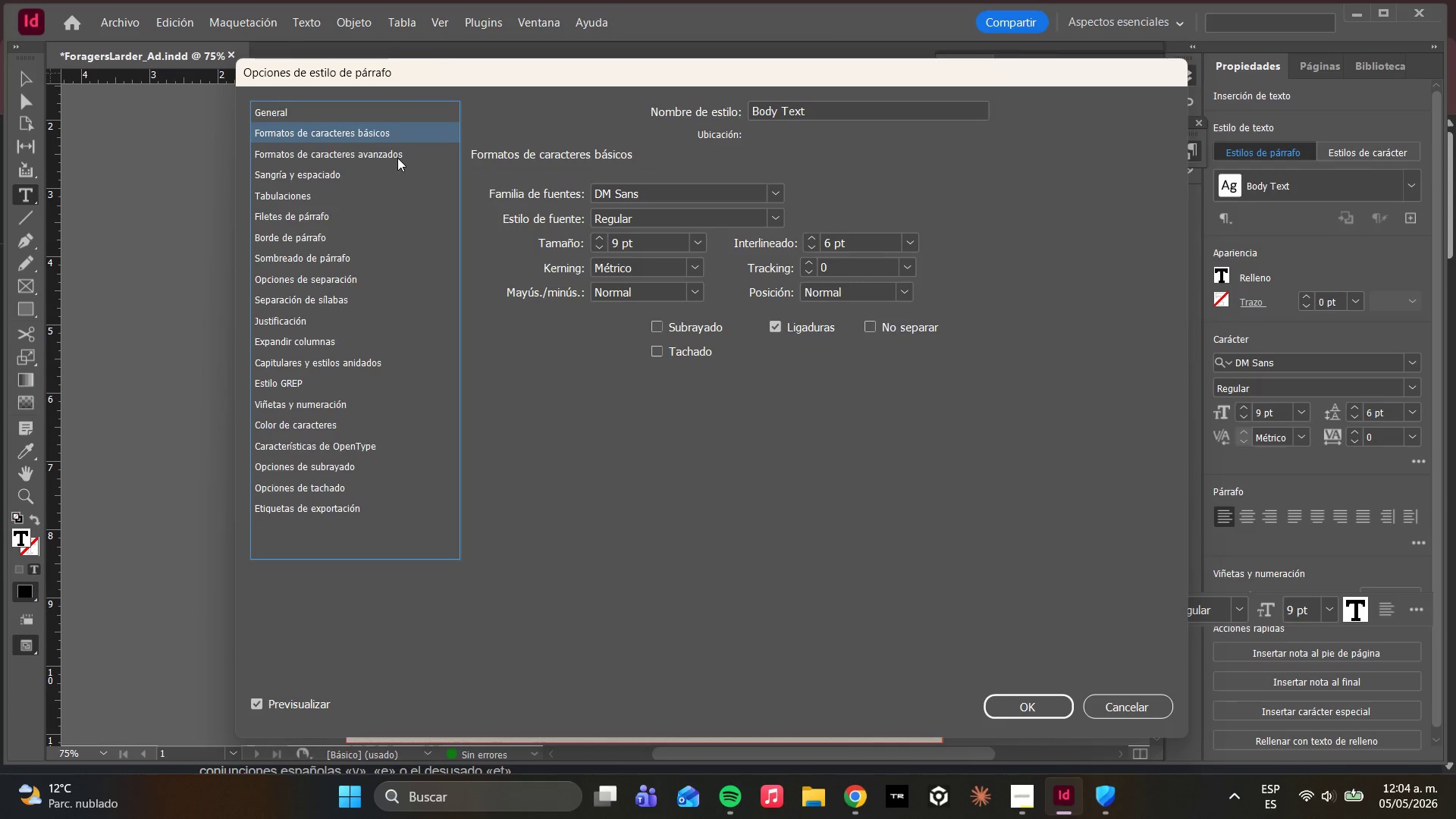 
left_click([381, 157])
 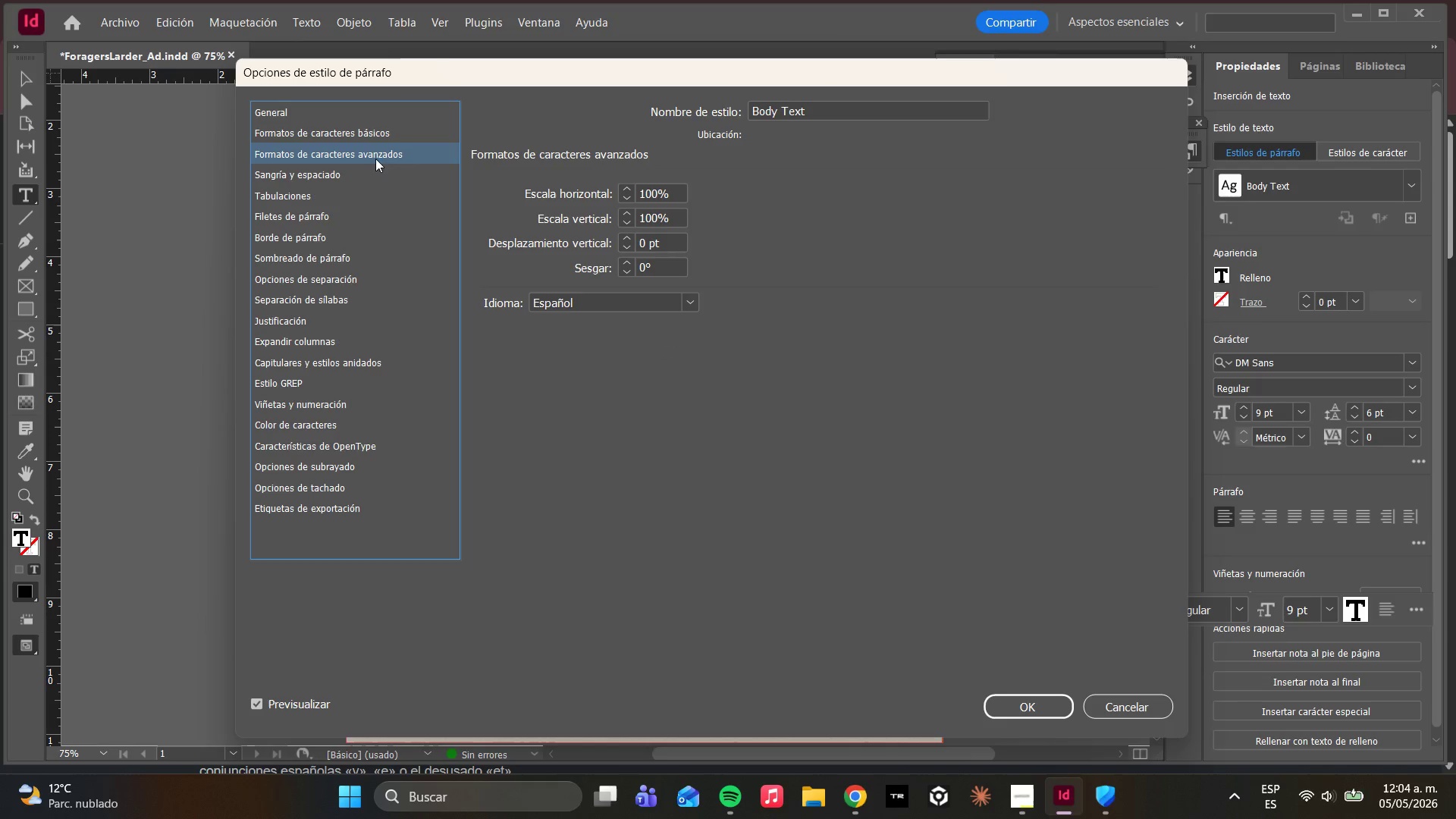 
left_click([356, 171])
 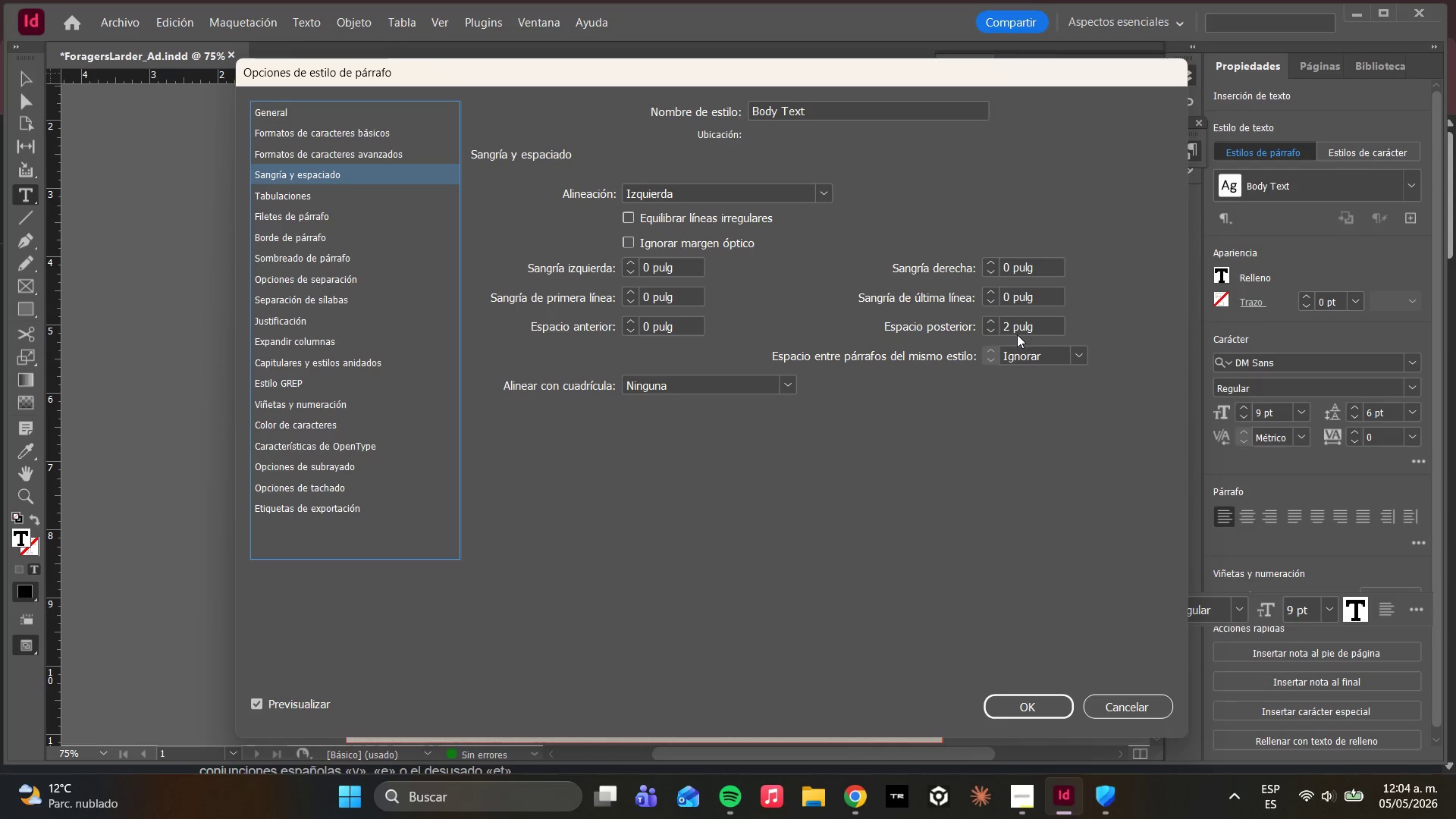 
left_click([989, 326])
 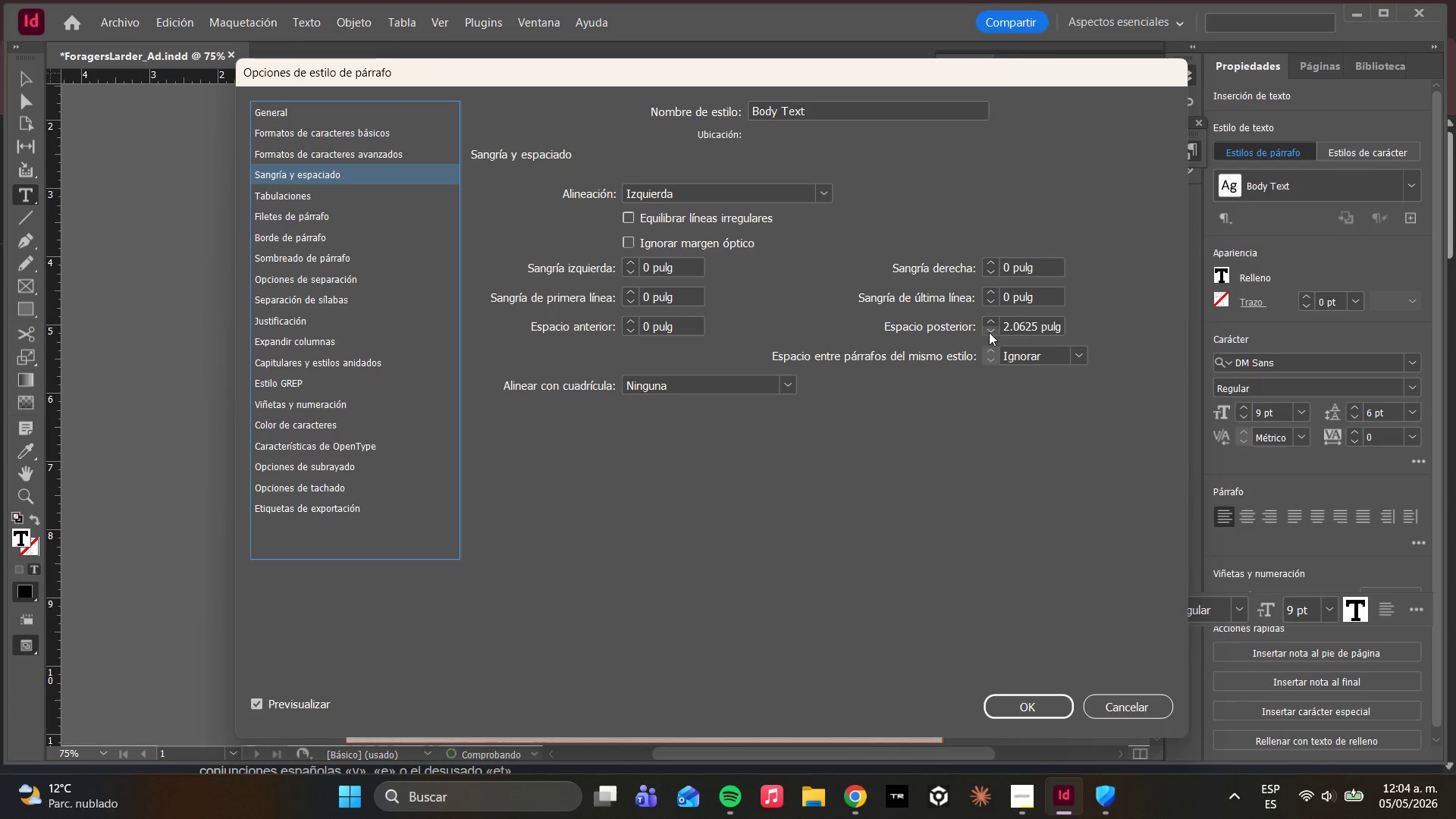 
double_click([989, 332])
 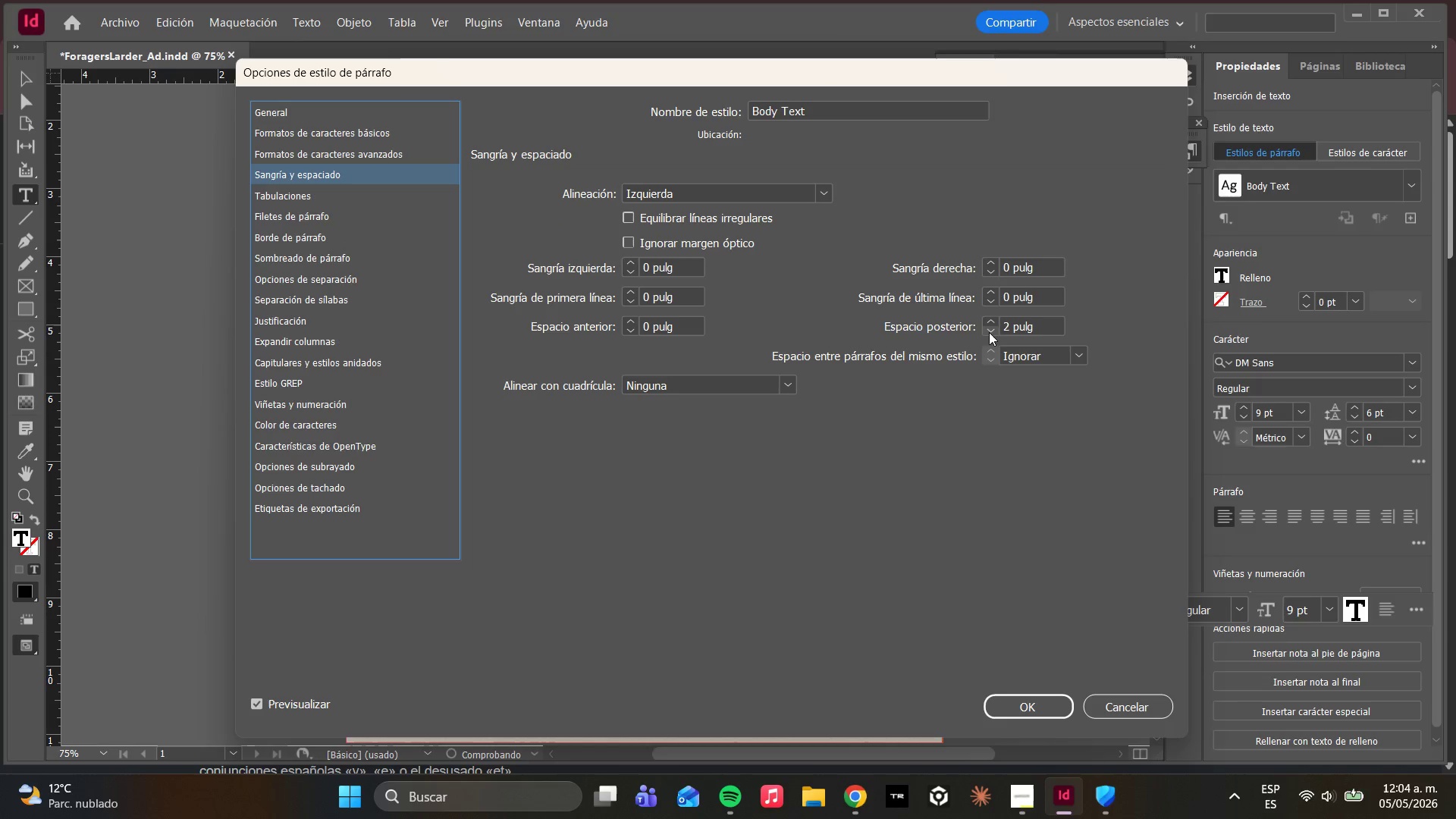 
triple_click([989, 332])
 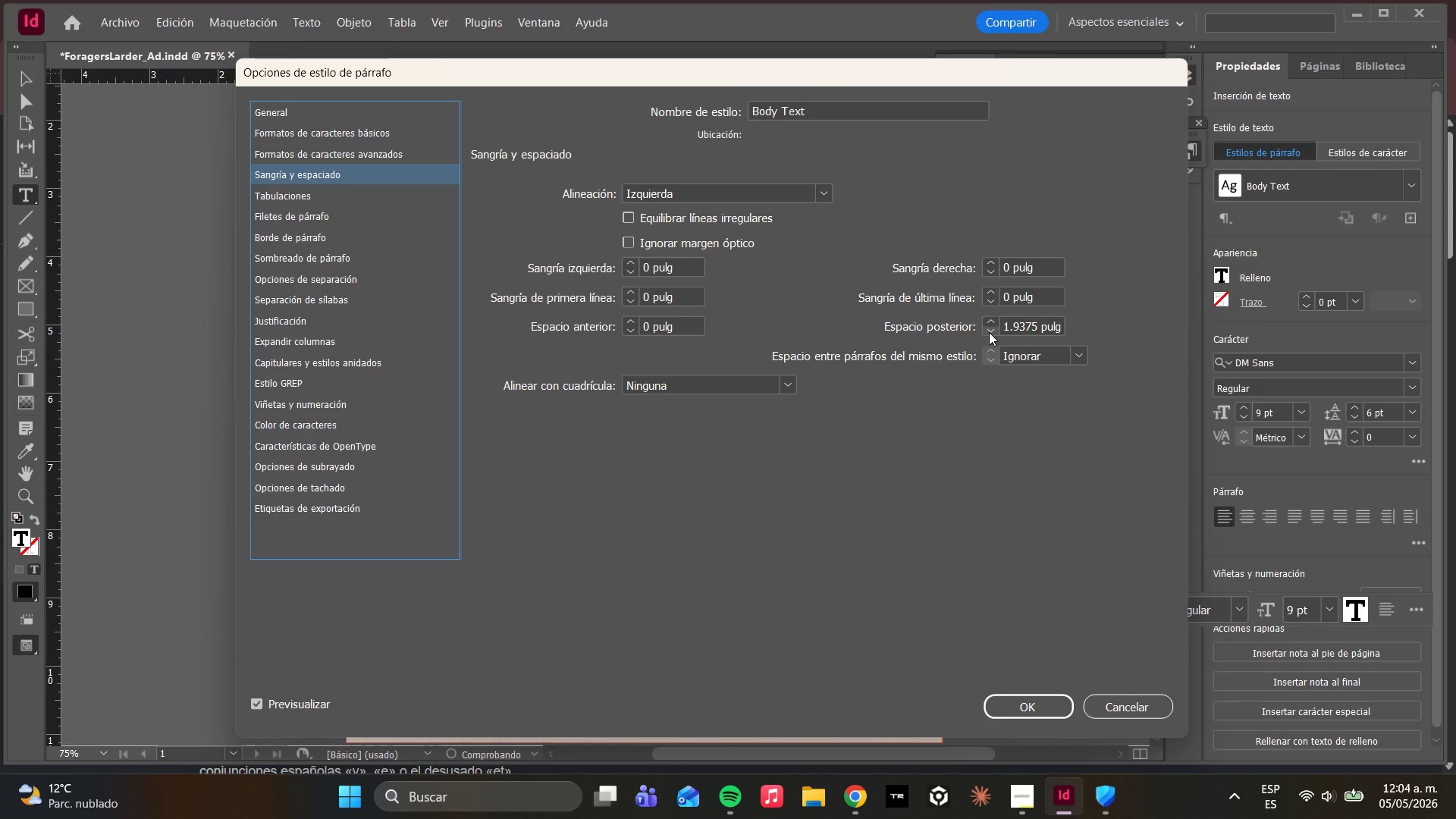 
triple_click([989, 332])
 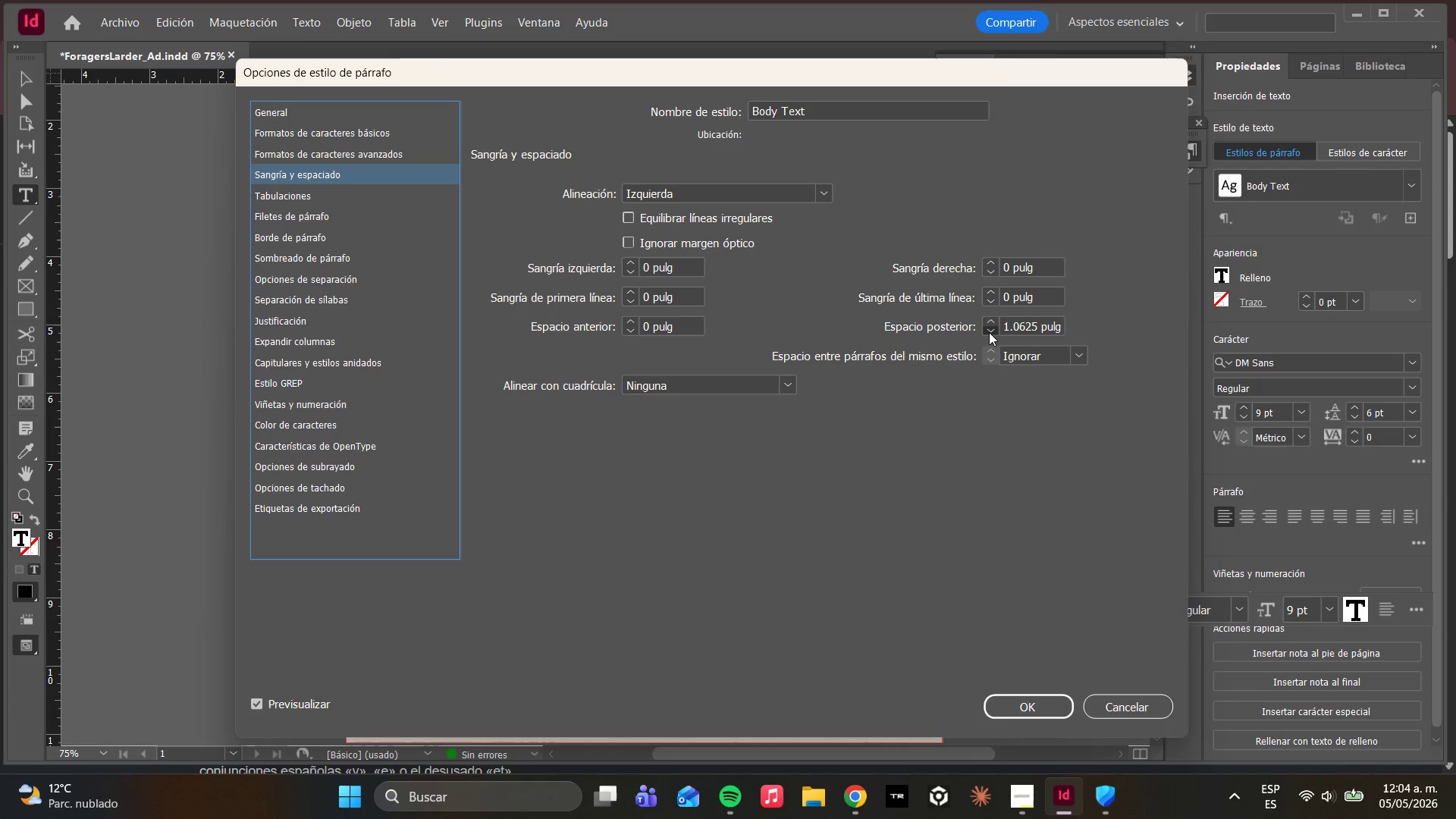 
triple_click([989, 332])
 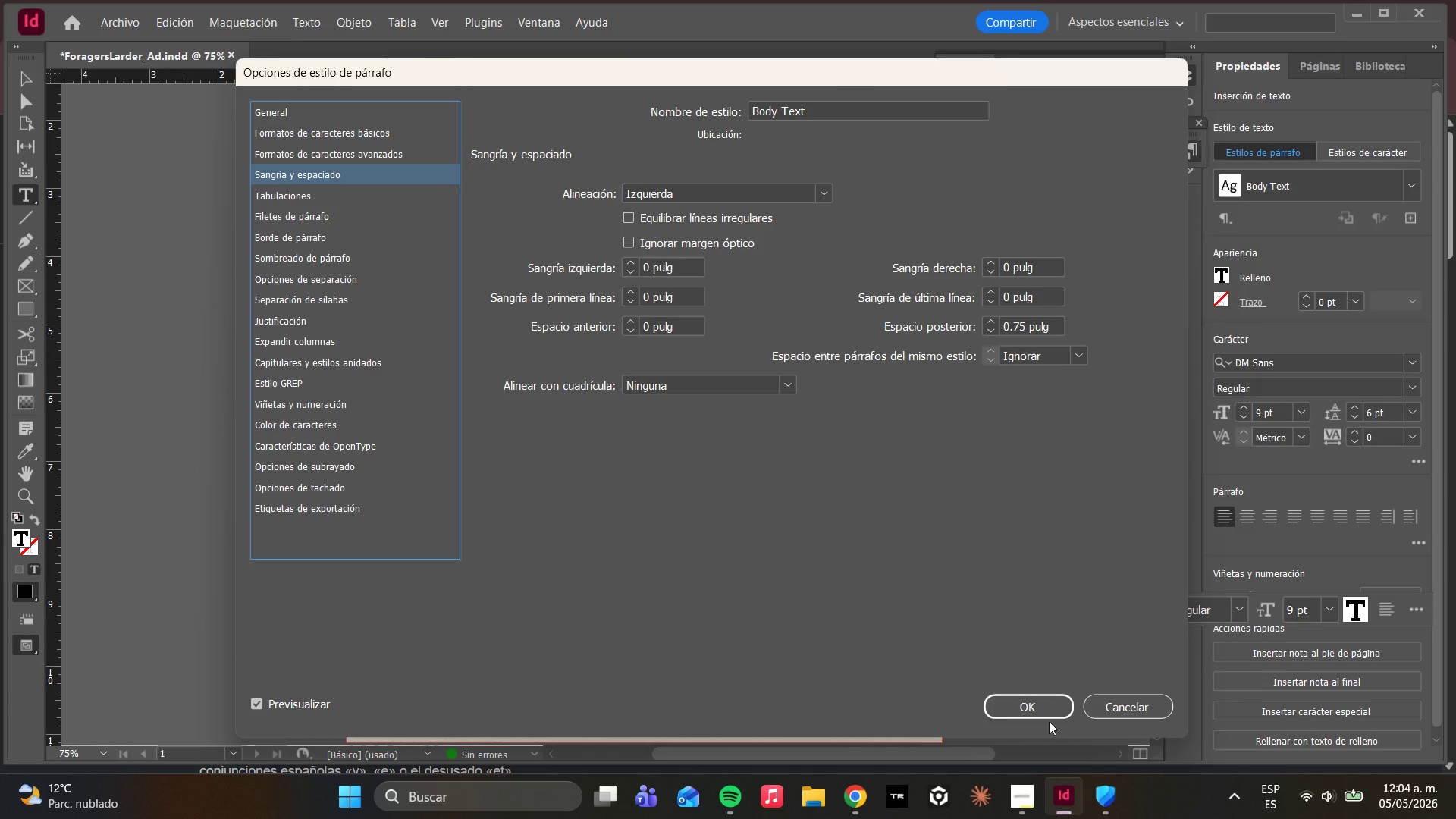 
left_click([1038, 714])
 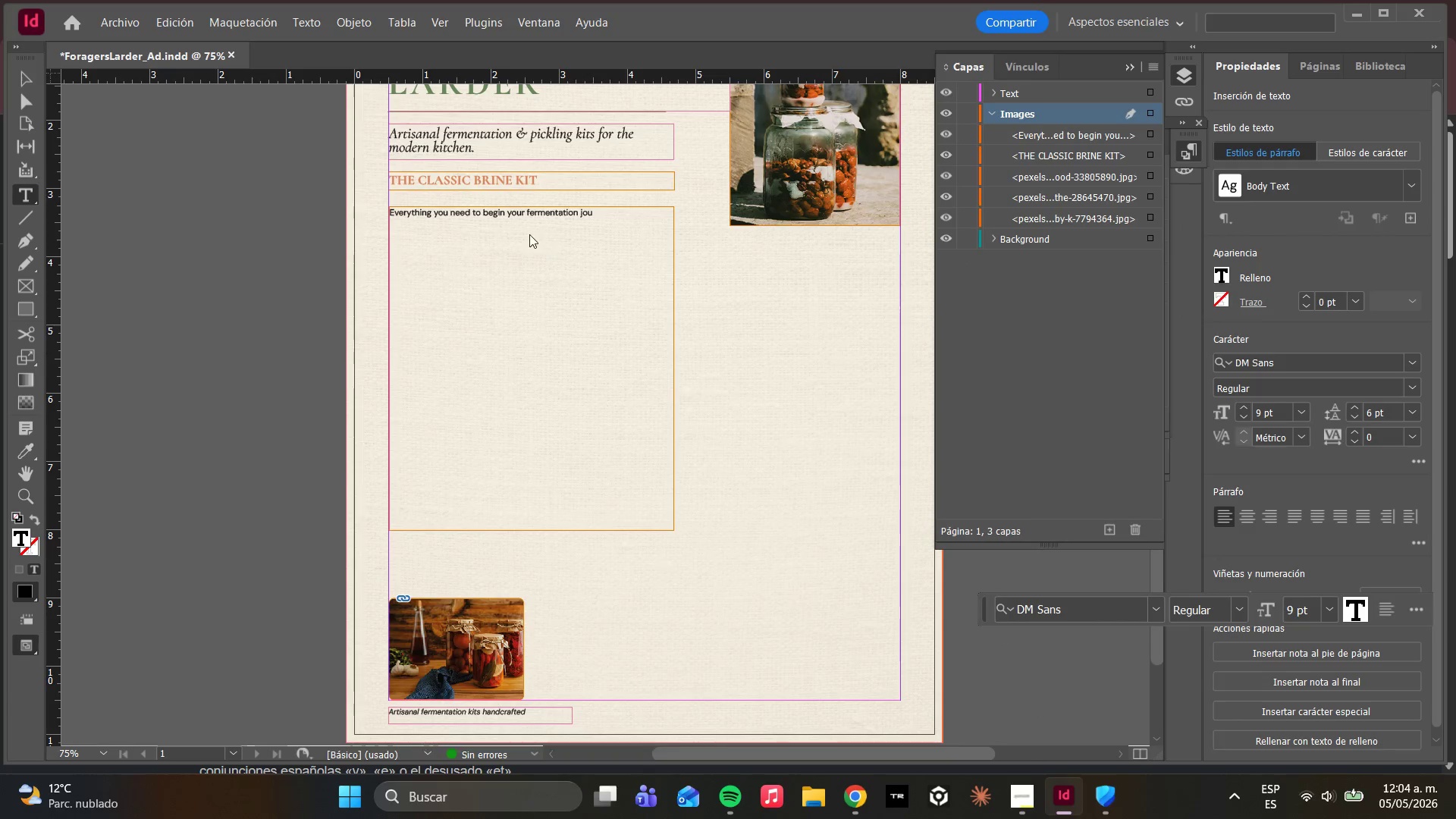 
double_click([527, 236])
 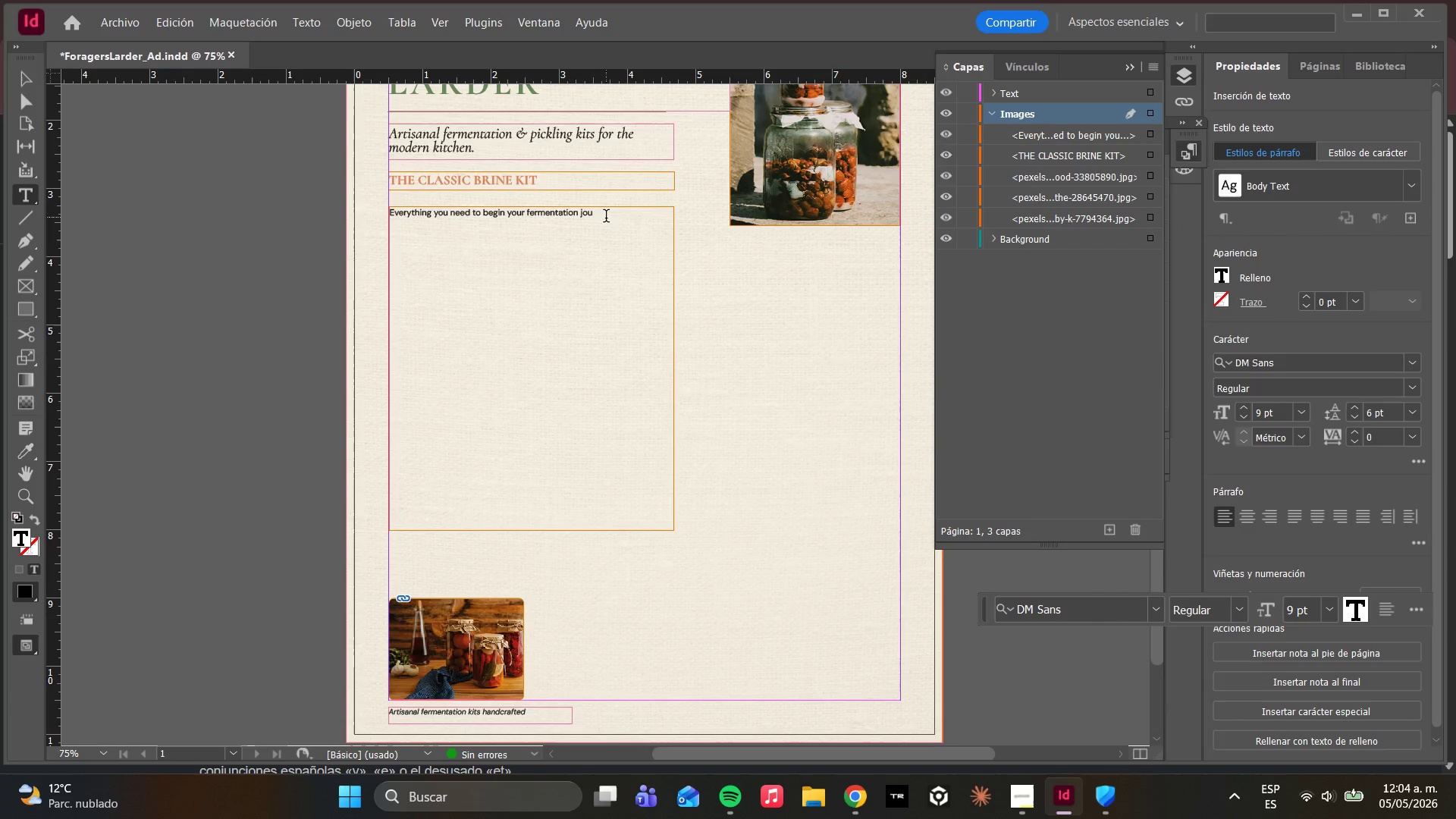 
key(Enter)
 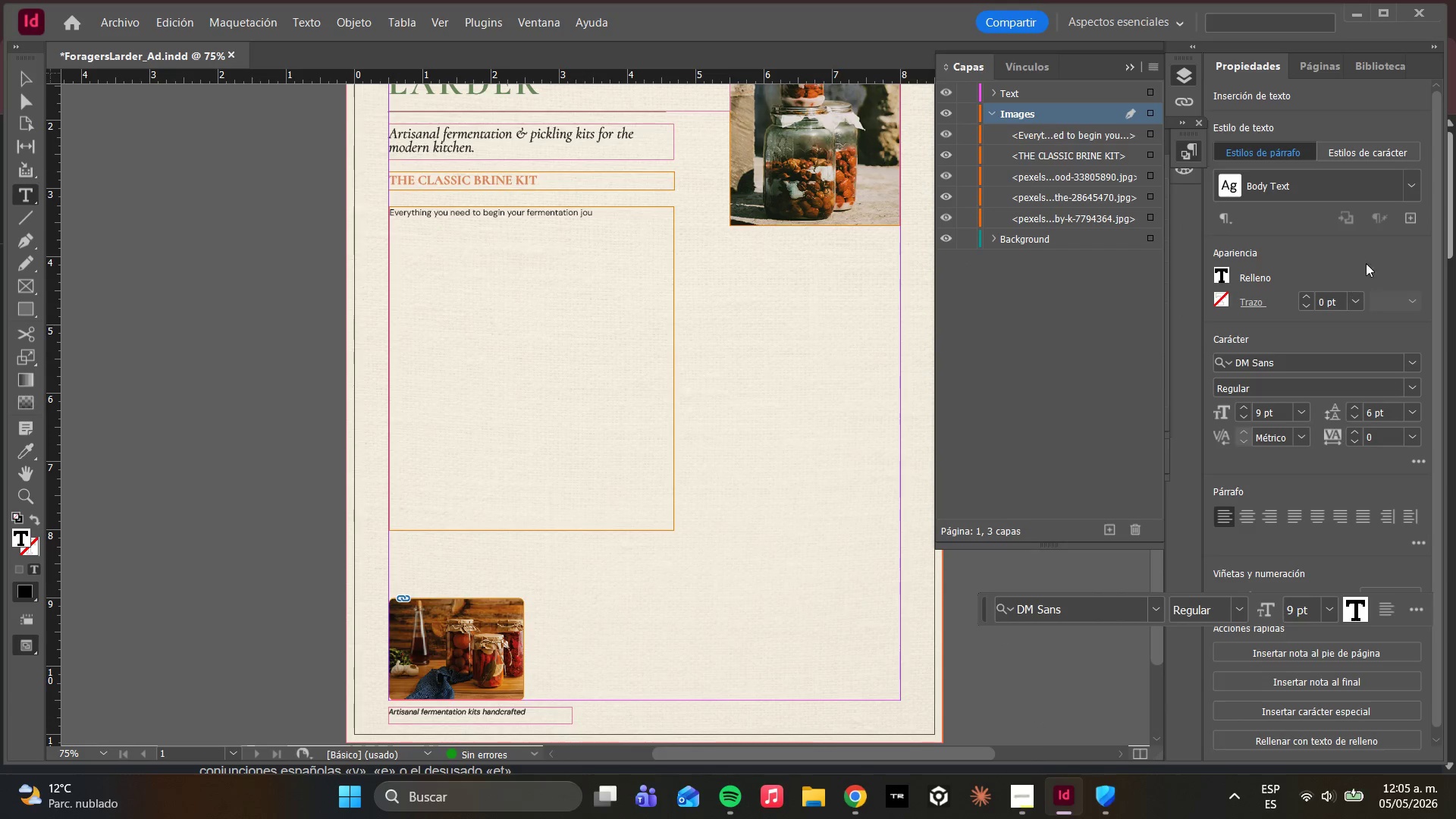 
left_click([1406, 187])
 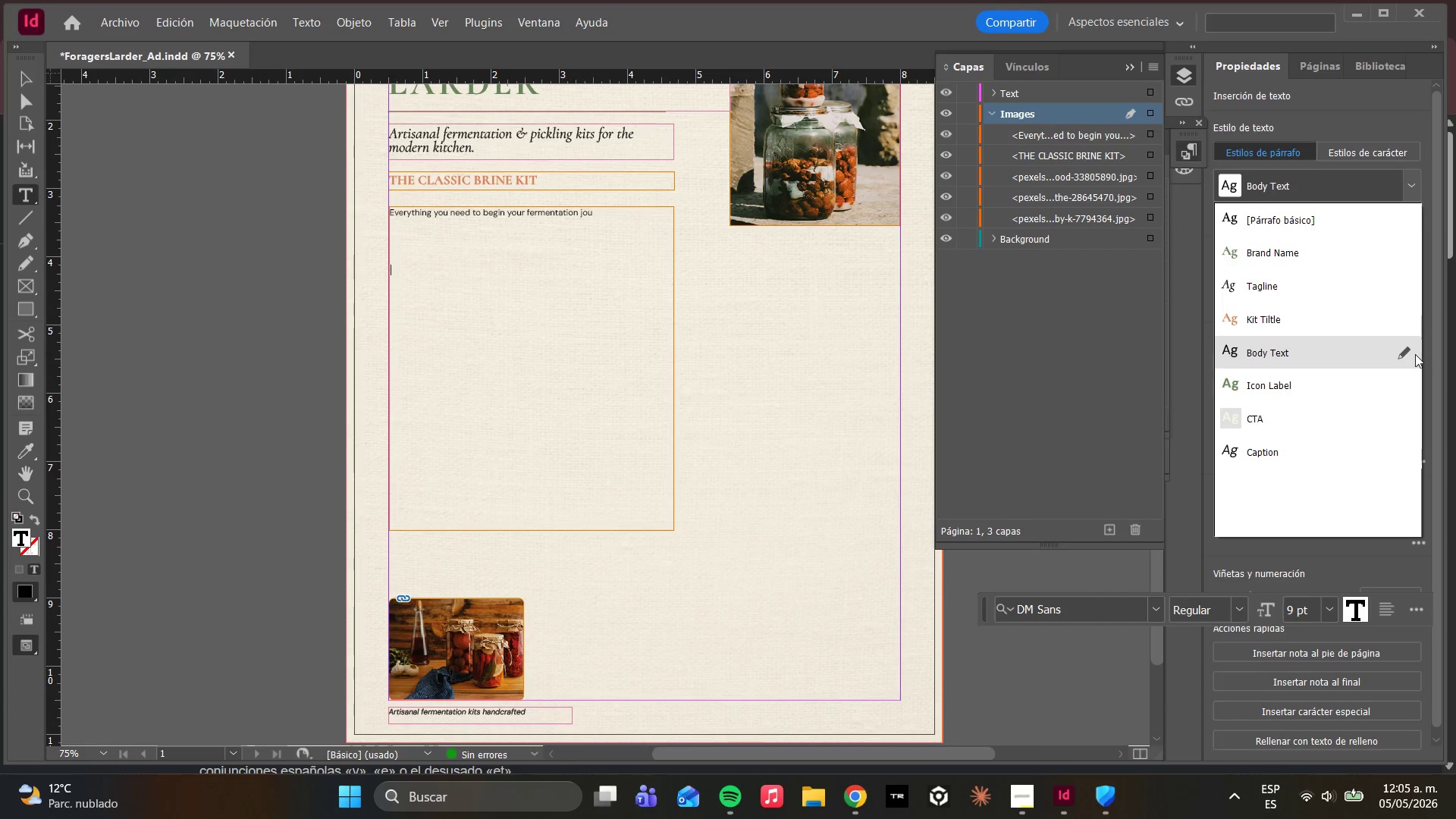 
left_click([1407, 351])
 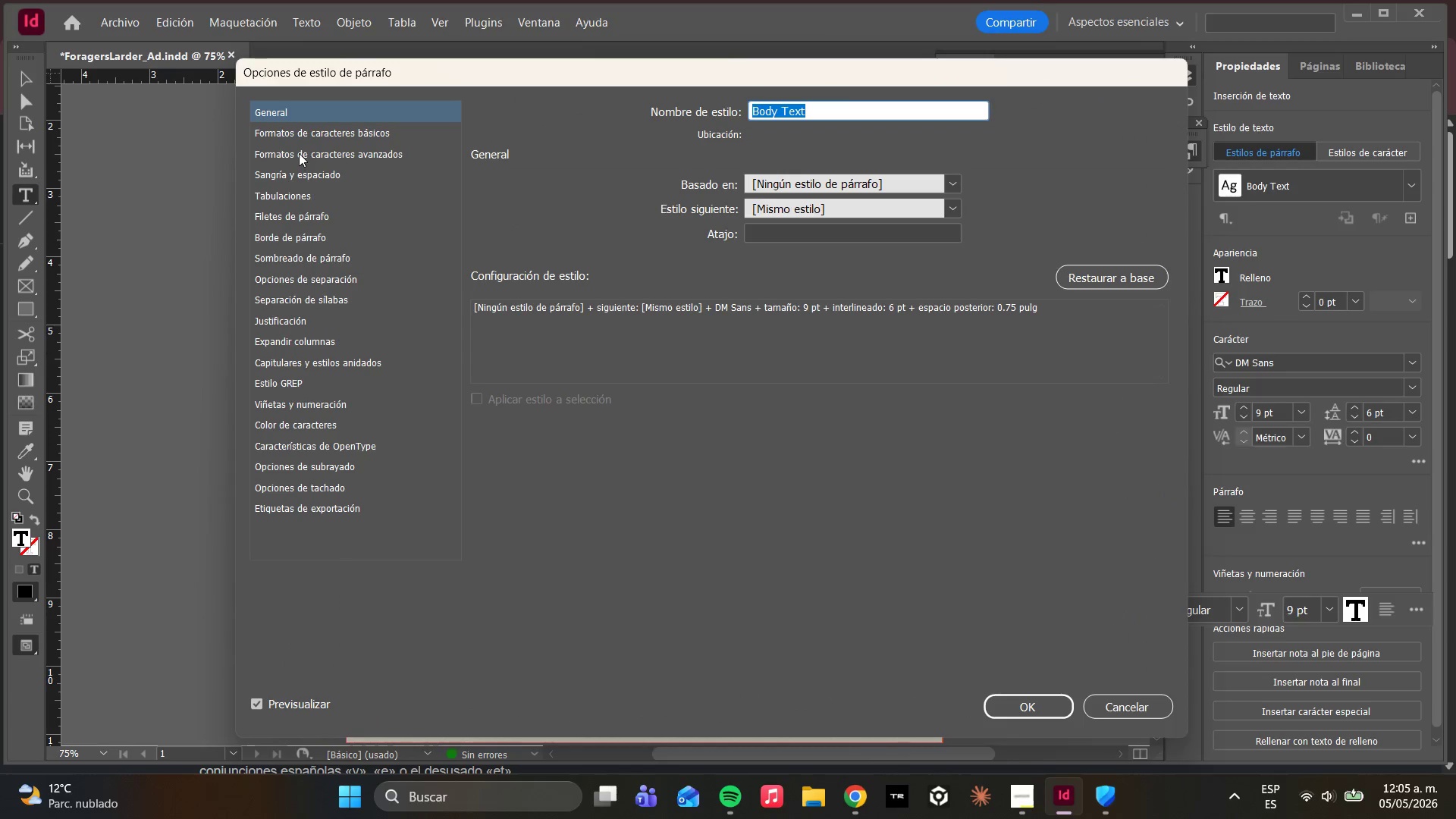 
left_click([293, 134])
 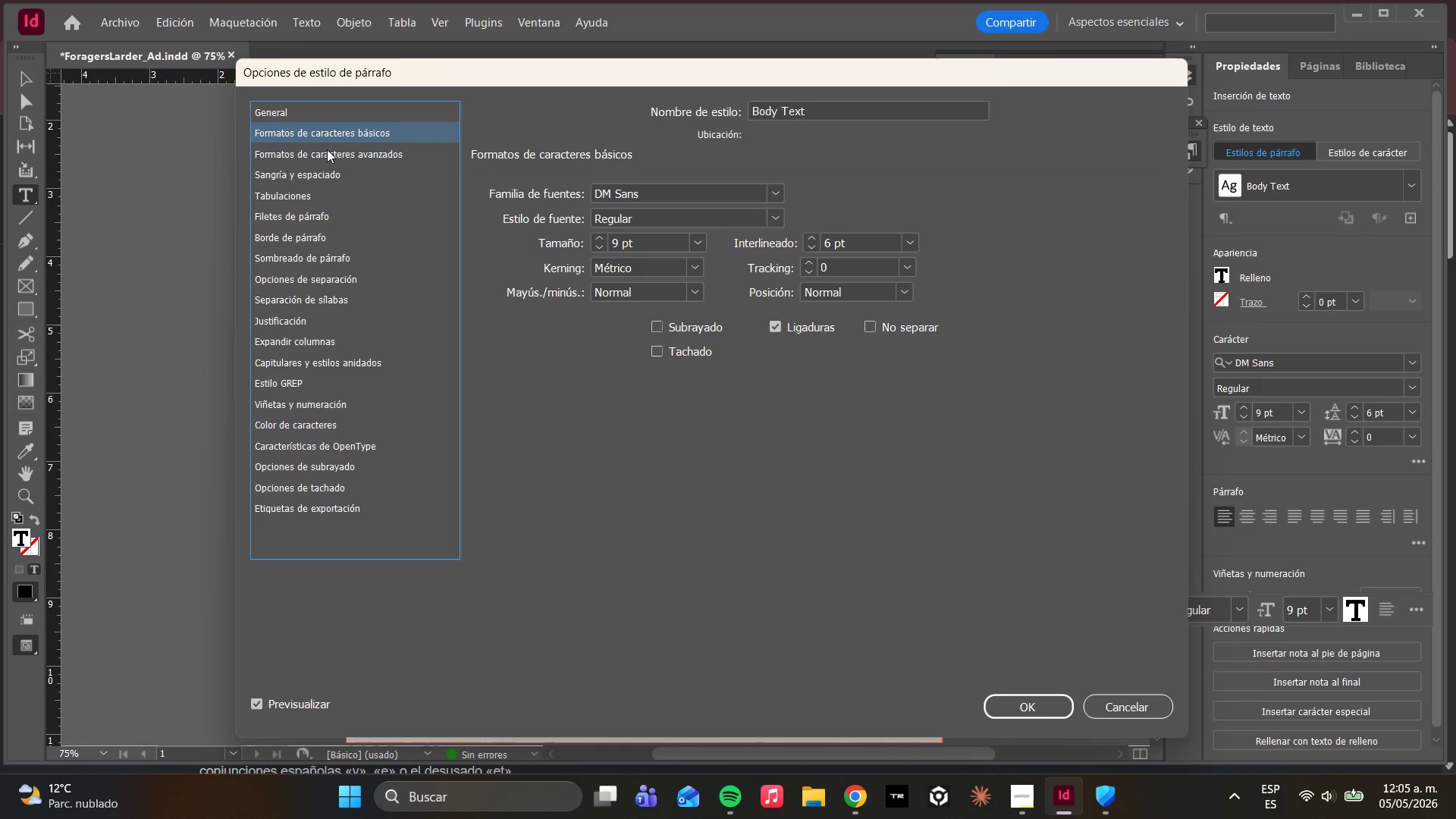 
double_click([327, 149])
 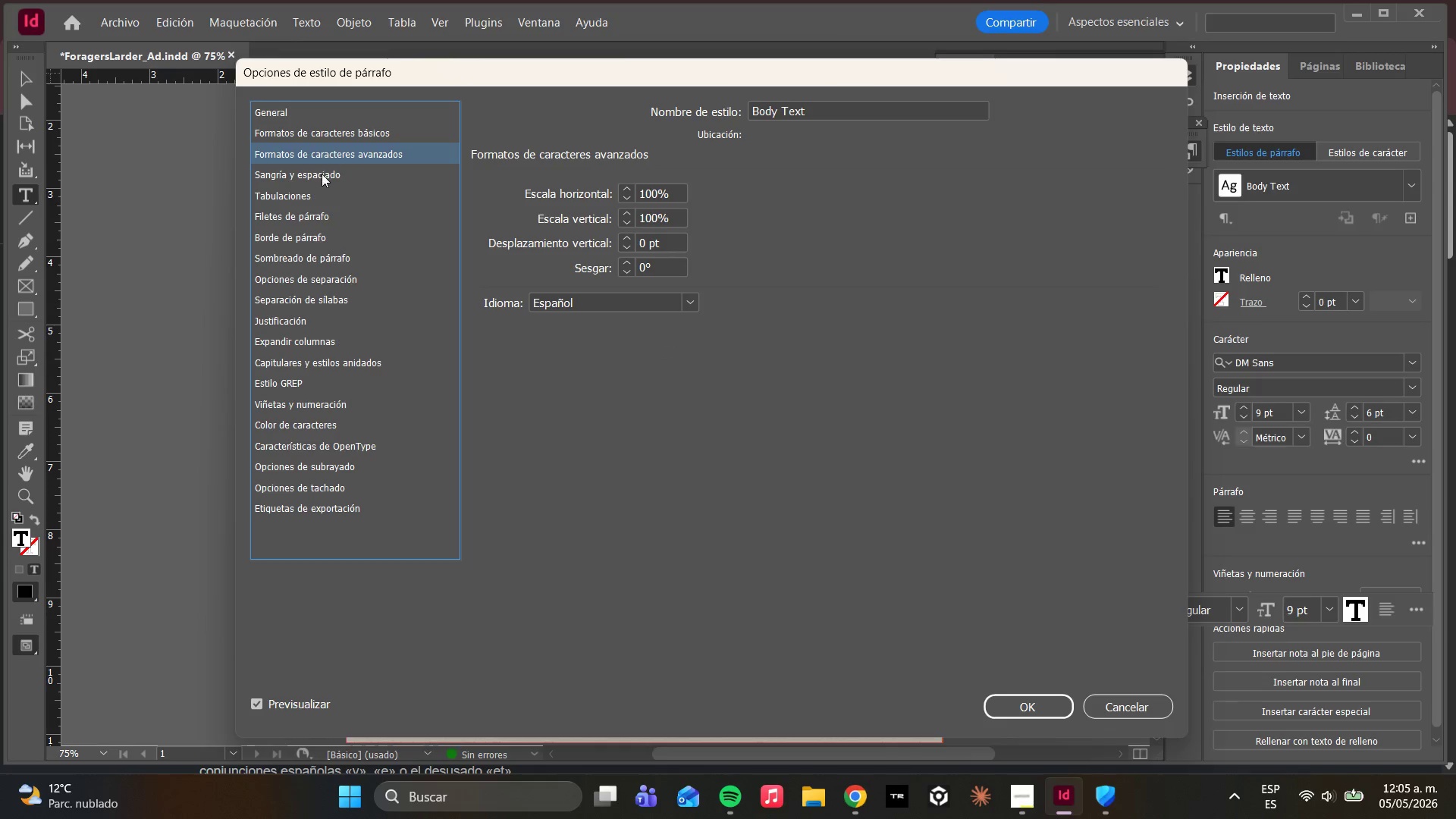 
left_click([322, 174])
 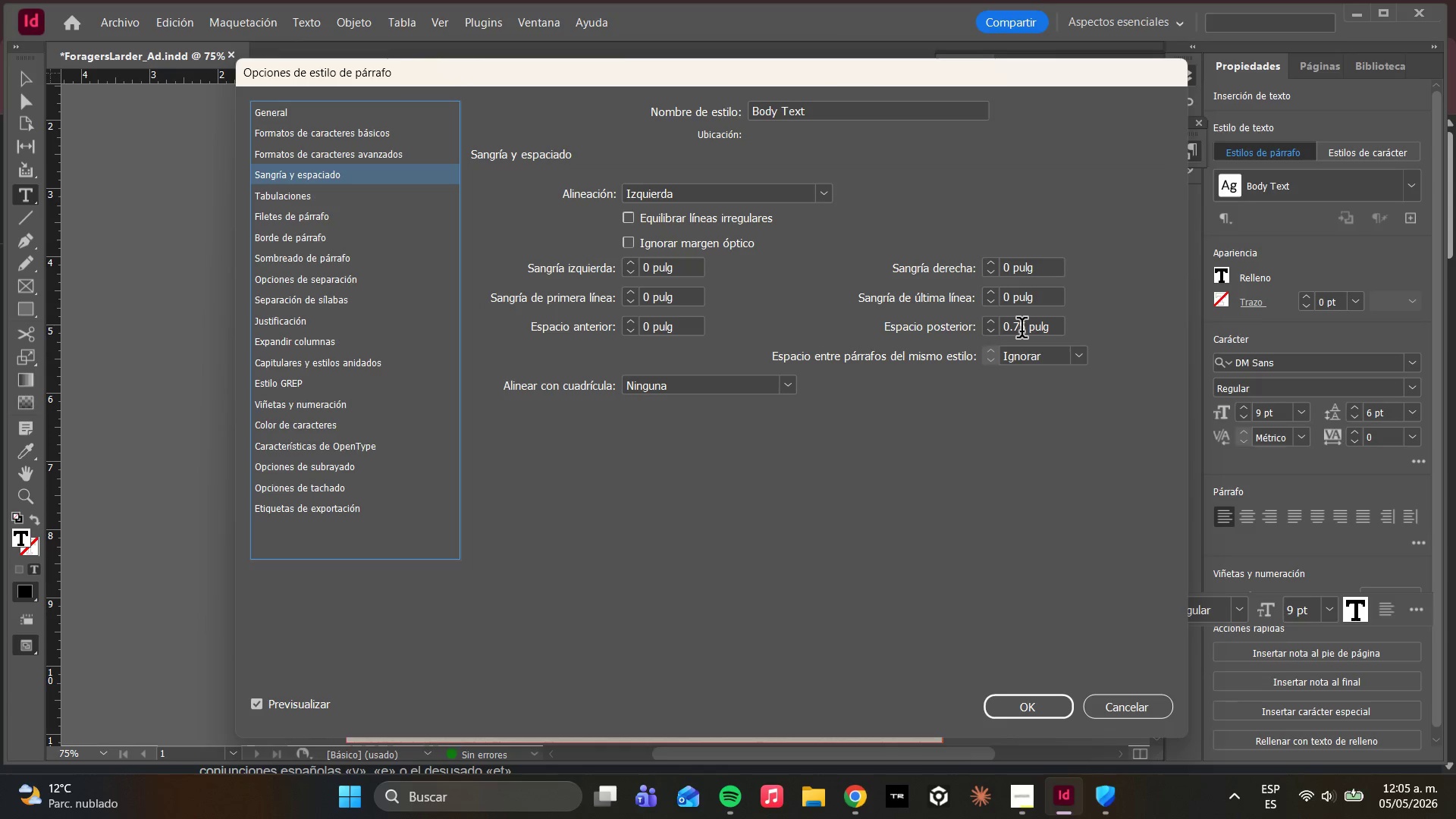 
left_click_drag(start_coordinate=[1024, 331], to_coordinate=[977, 318])
 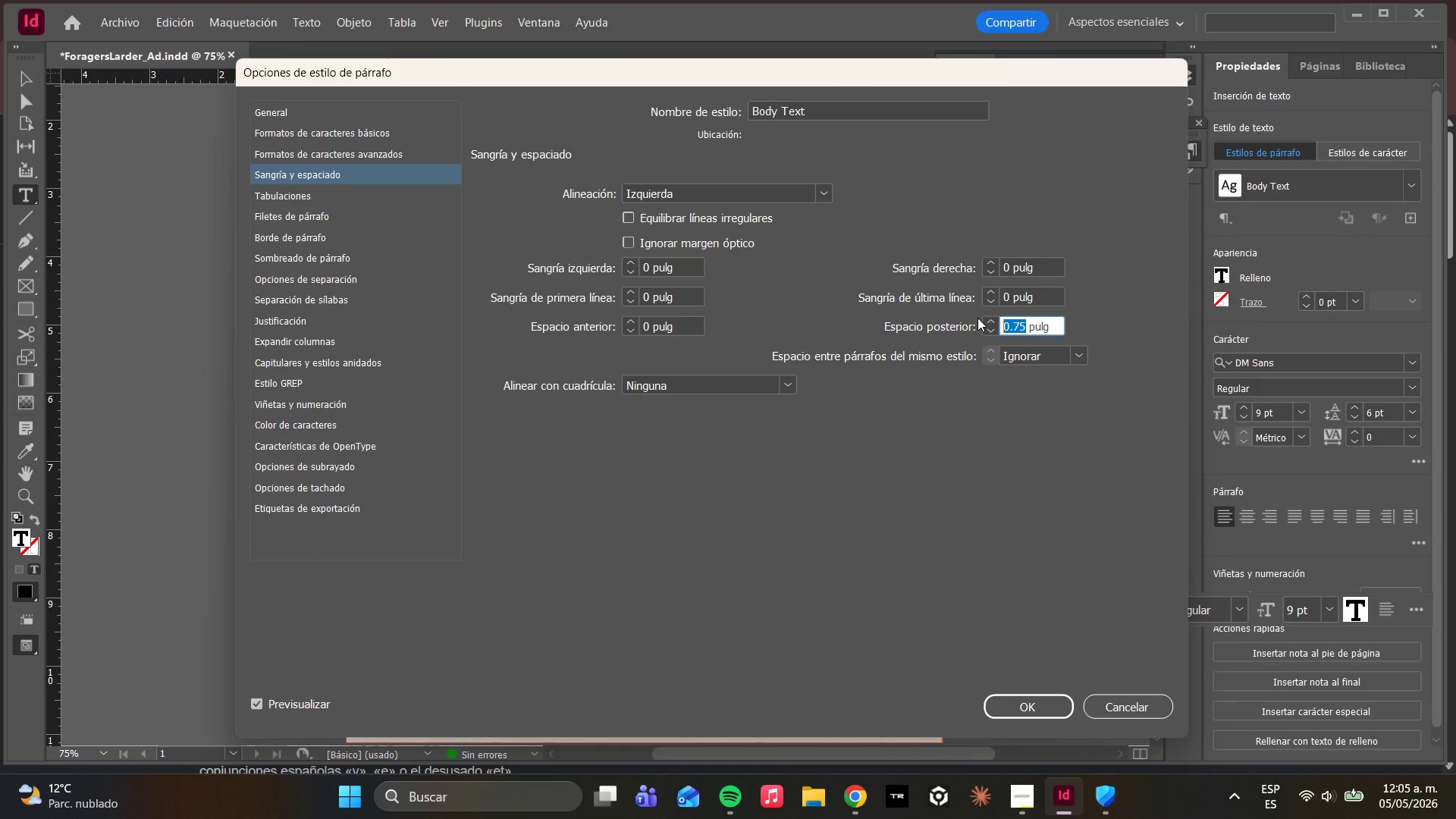 
key(0)
 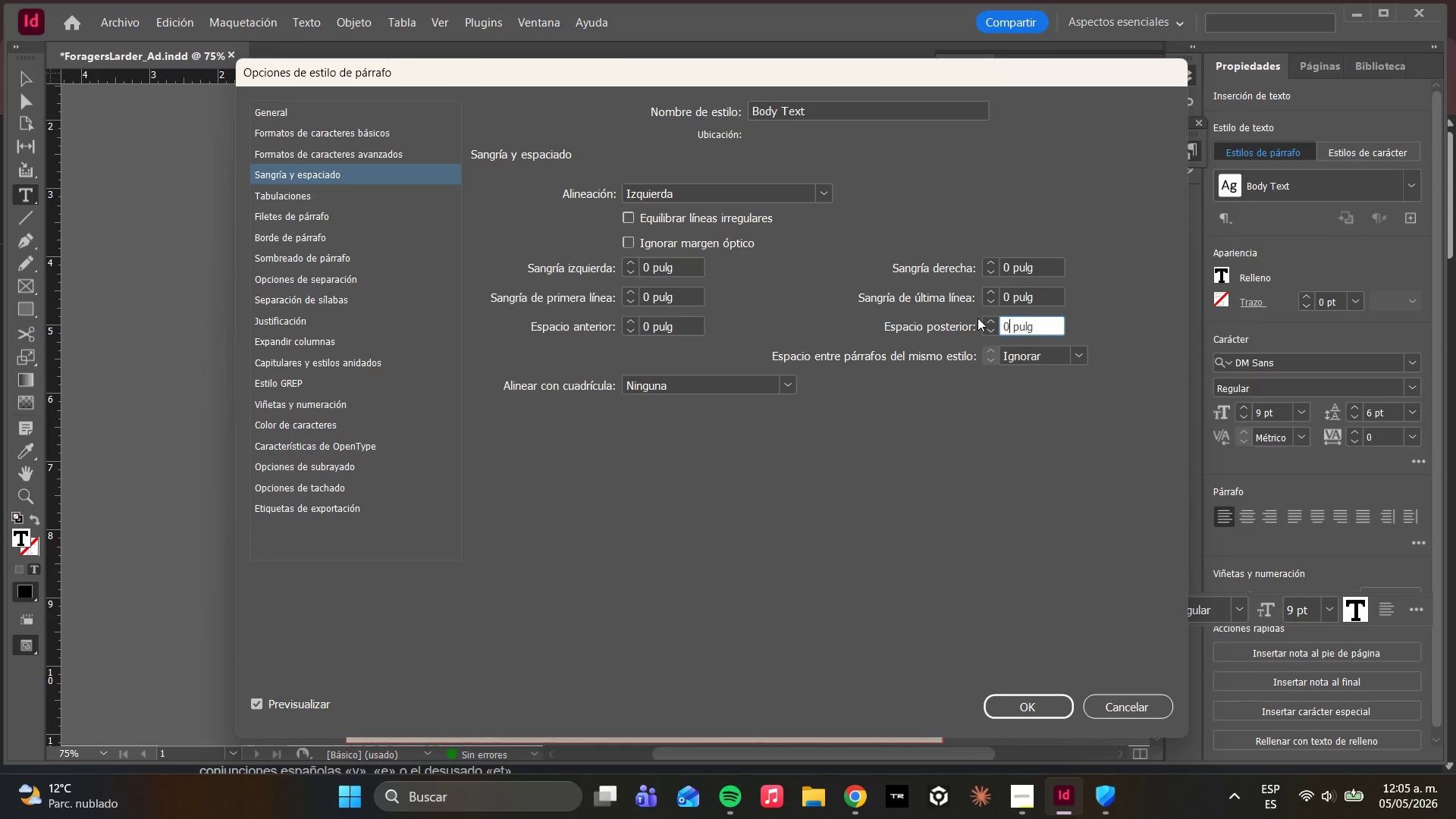 
key(Period)
 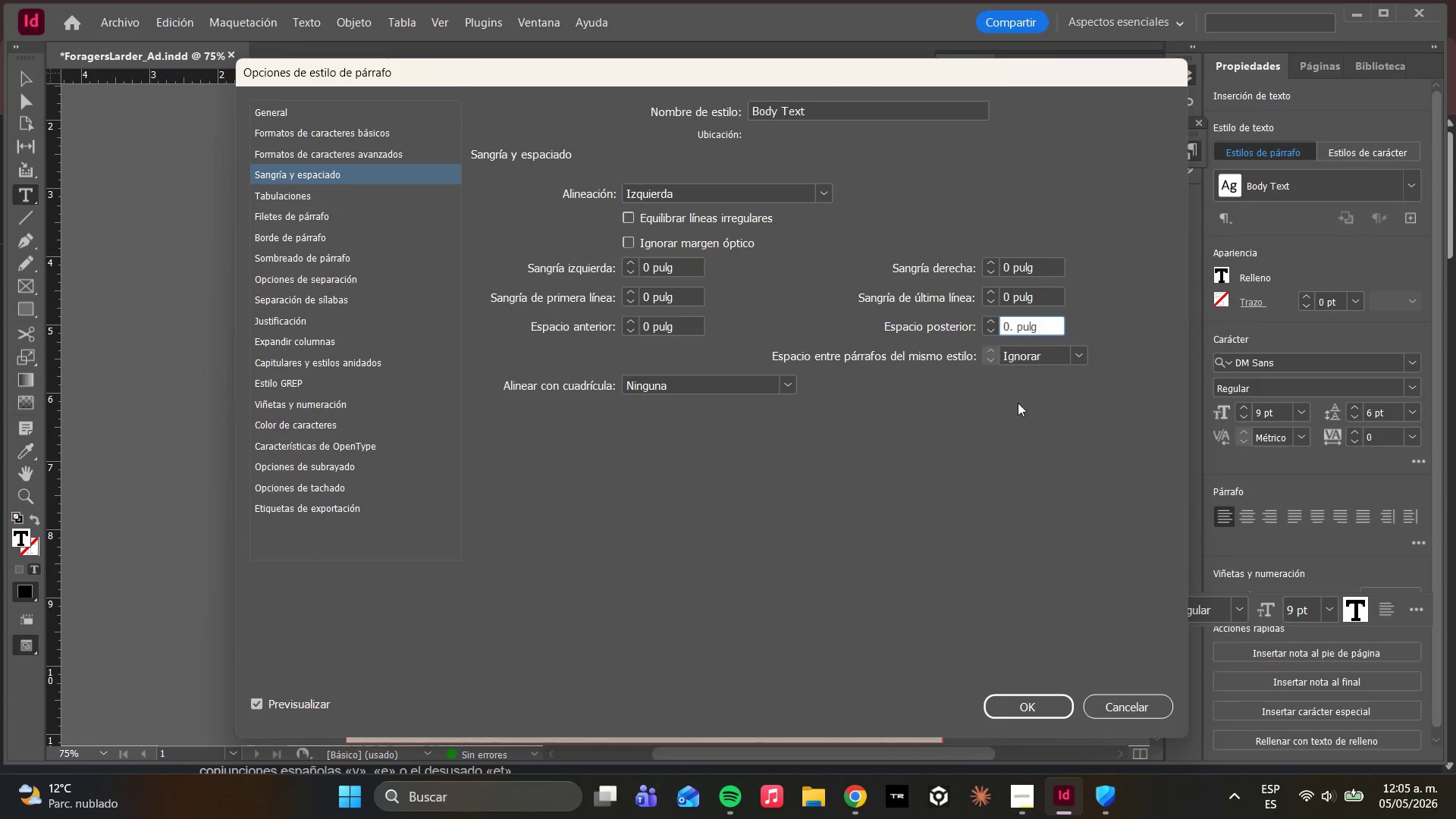 
key(4)
 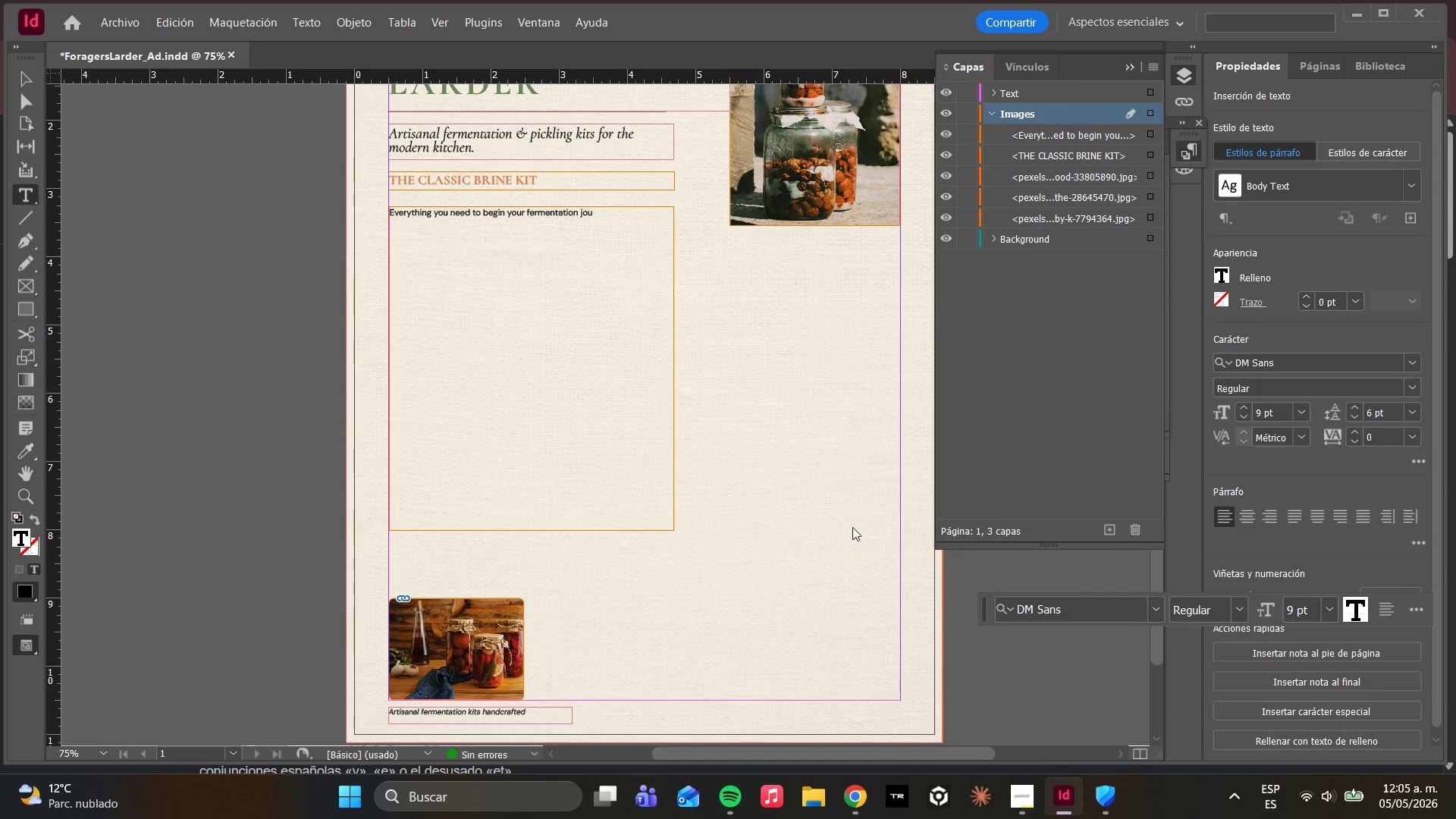 
left_click([423, 246])
 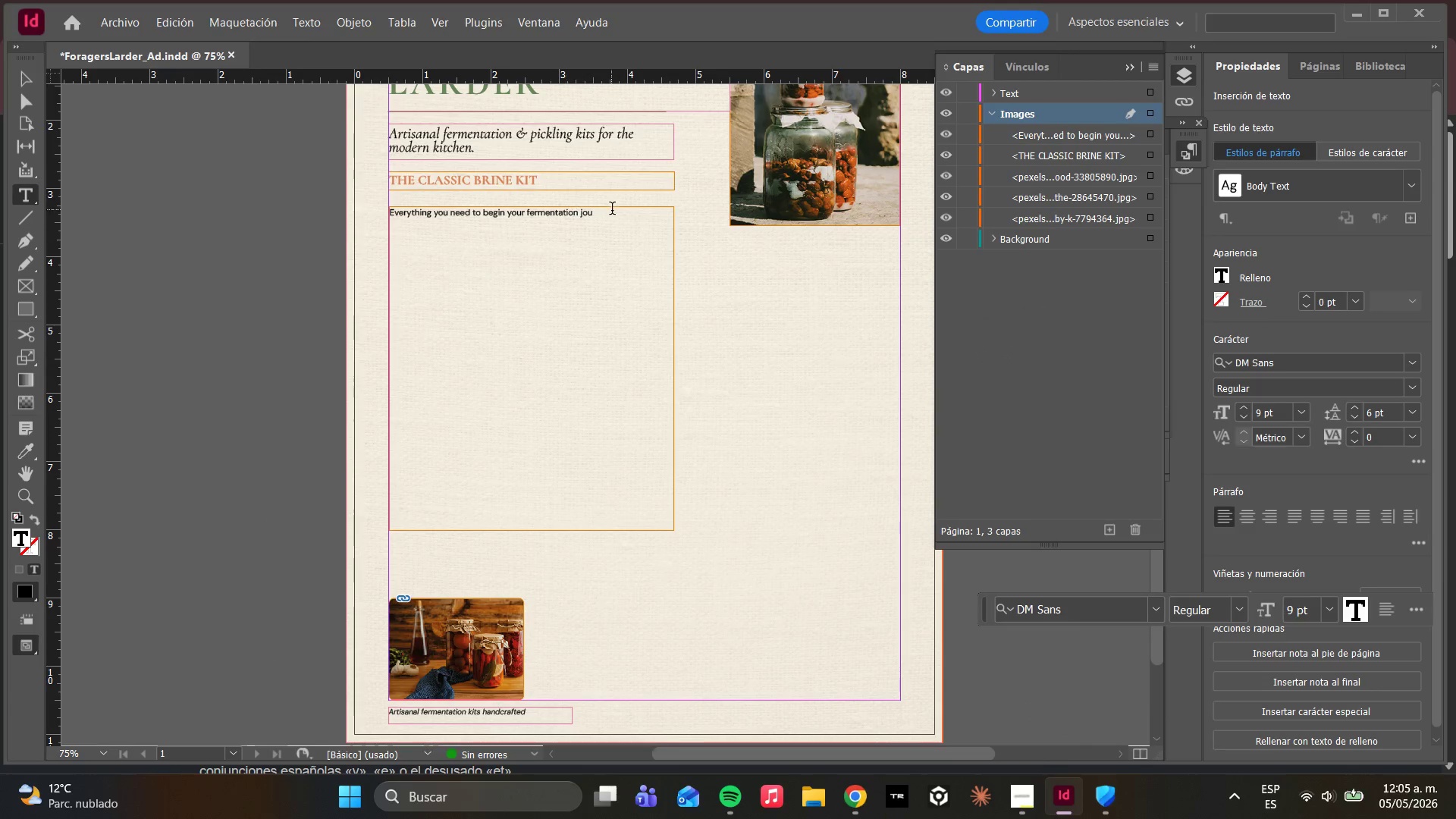 
left_click([613, 210])
 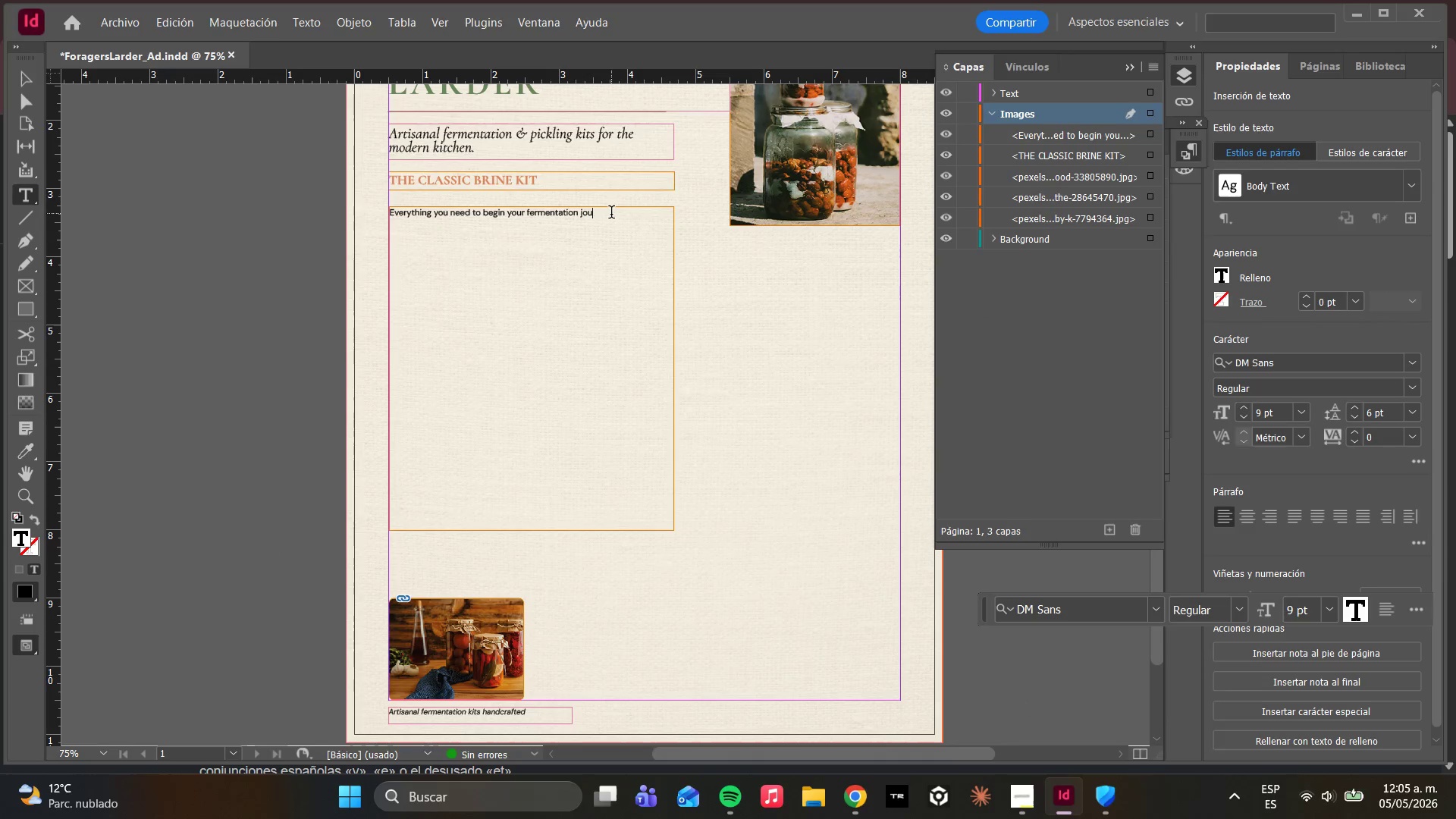 
key(Enter)
 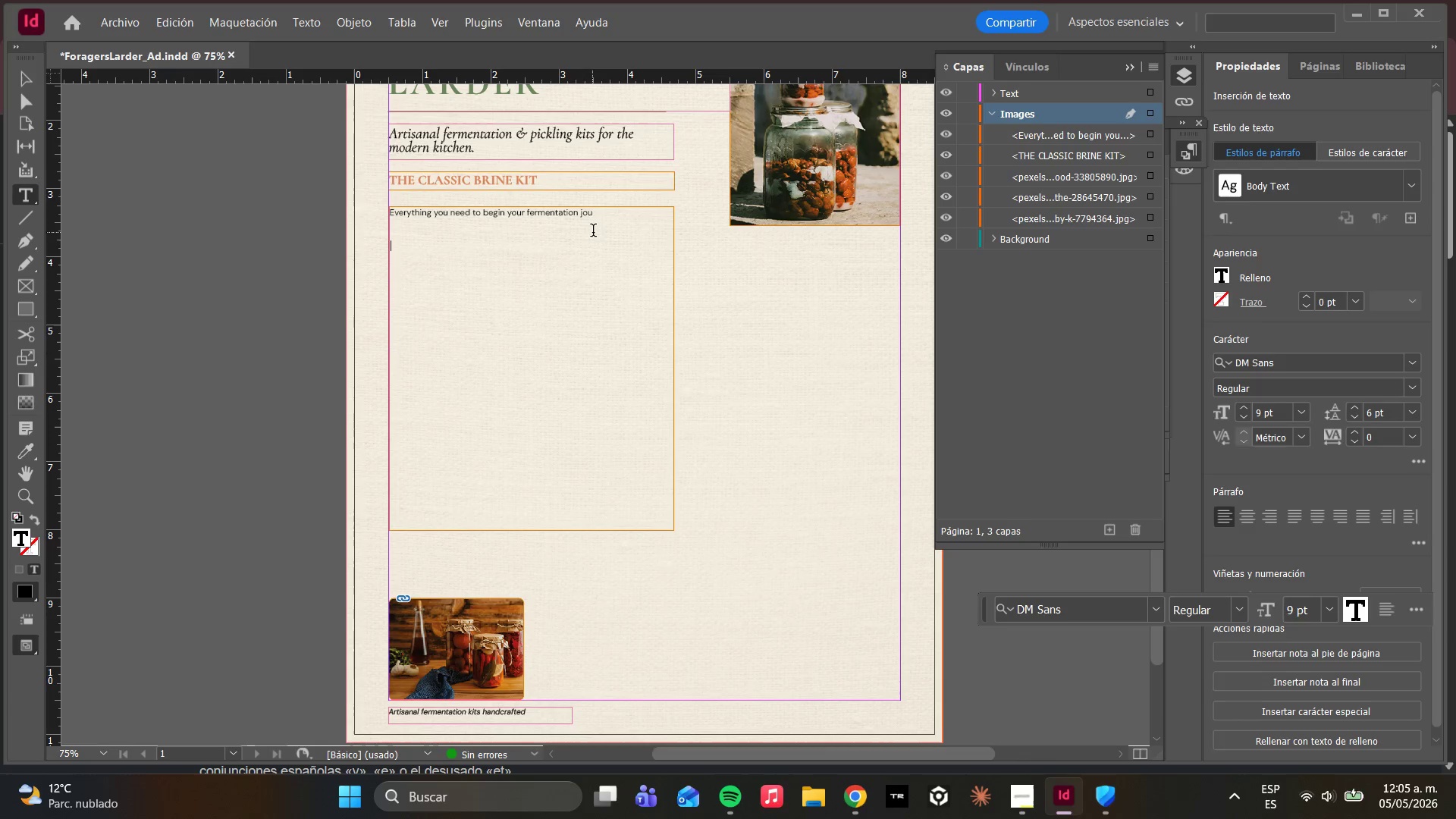 
key(Backspace)
 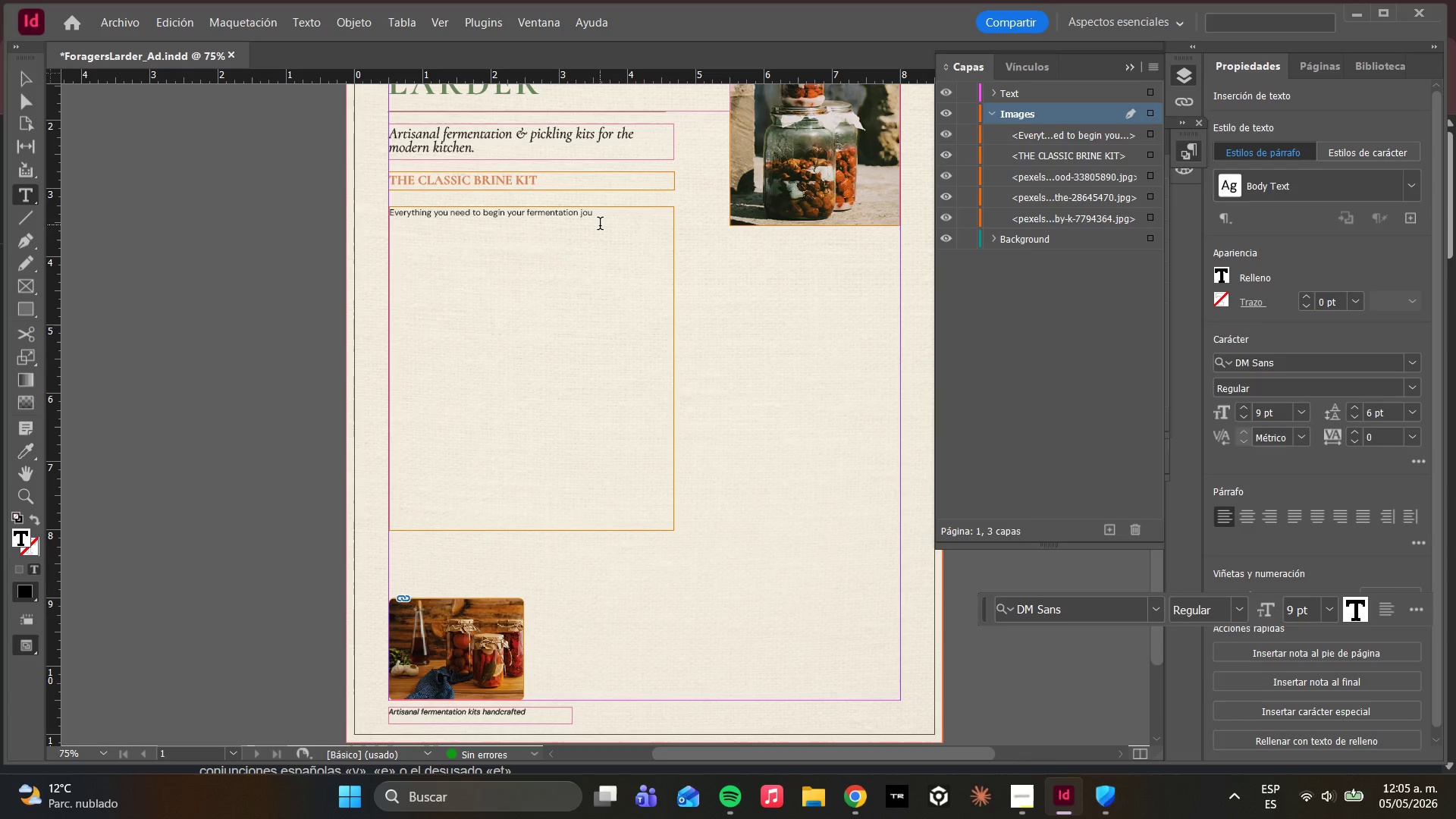 
key(R)
 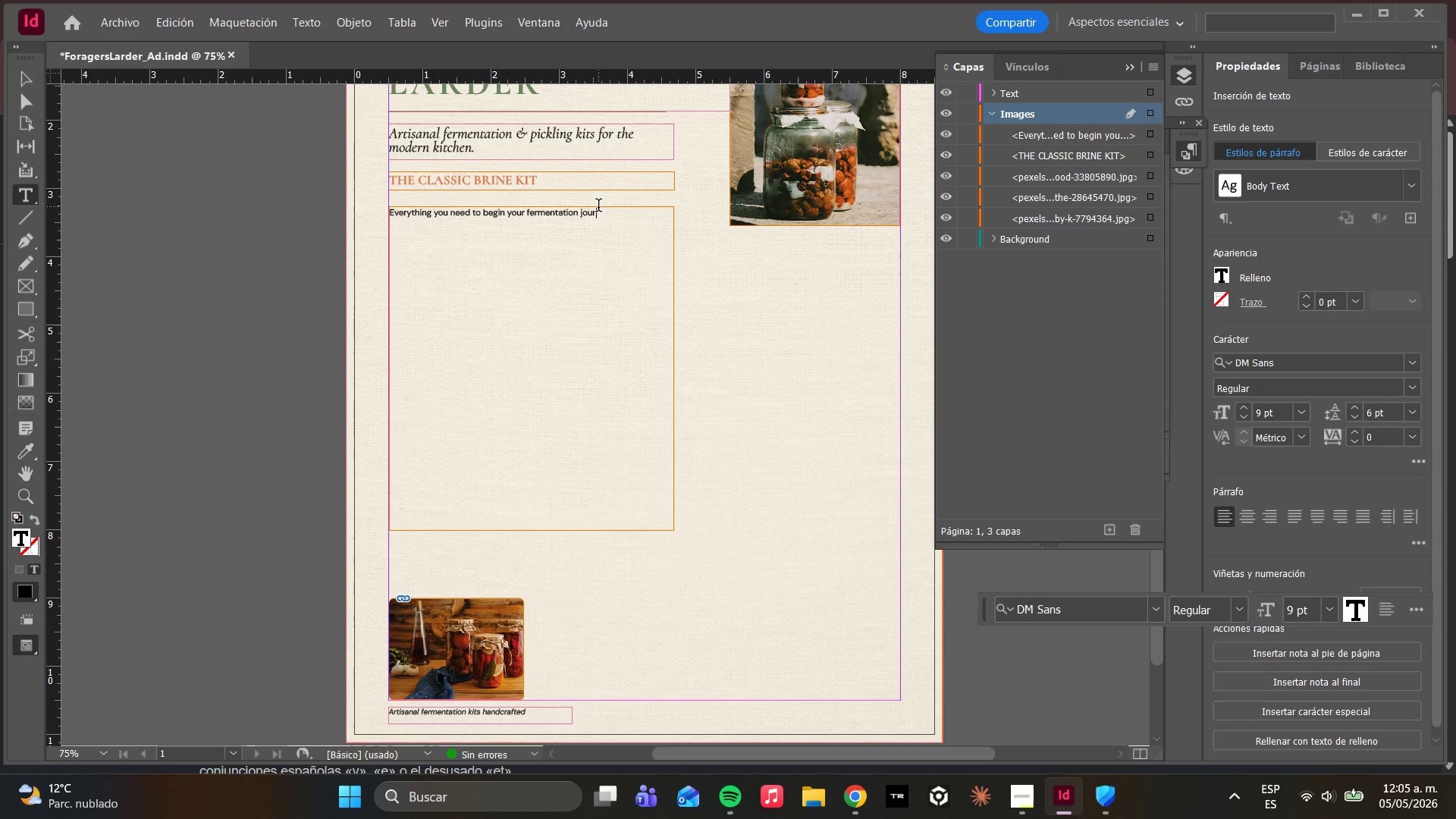 
type(ney.)
 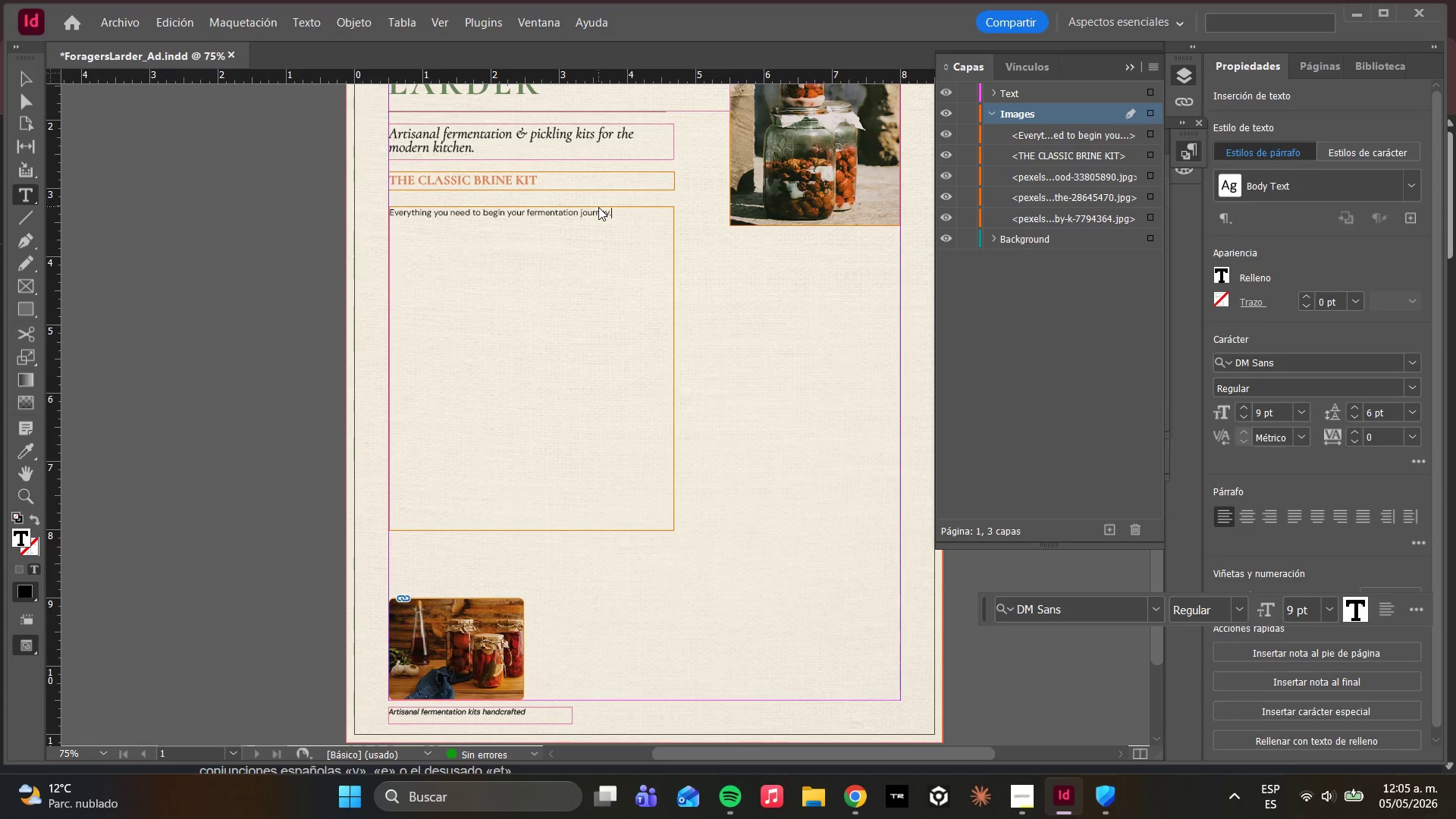 
key(Enter)
 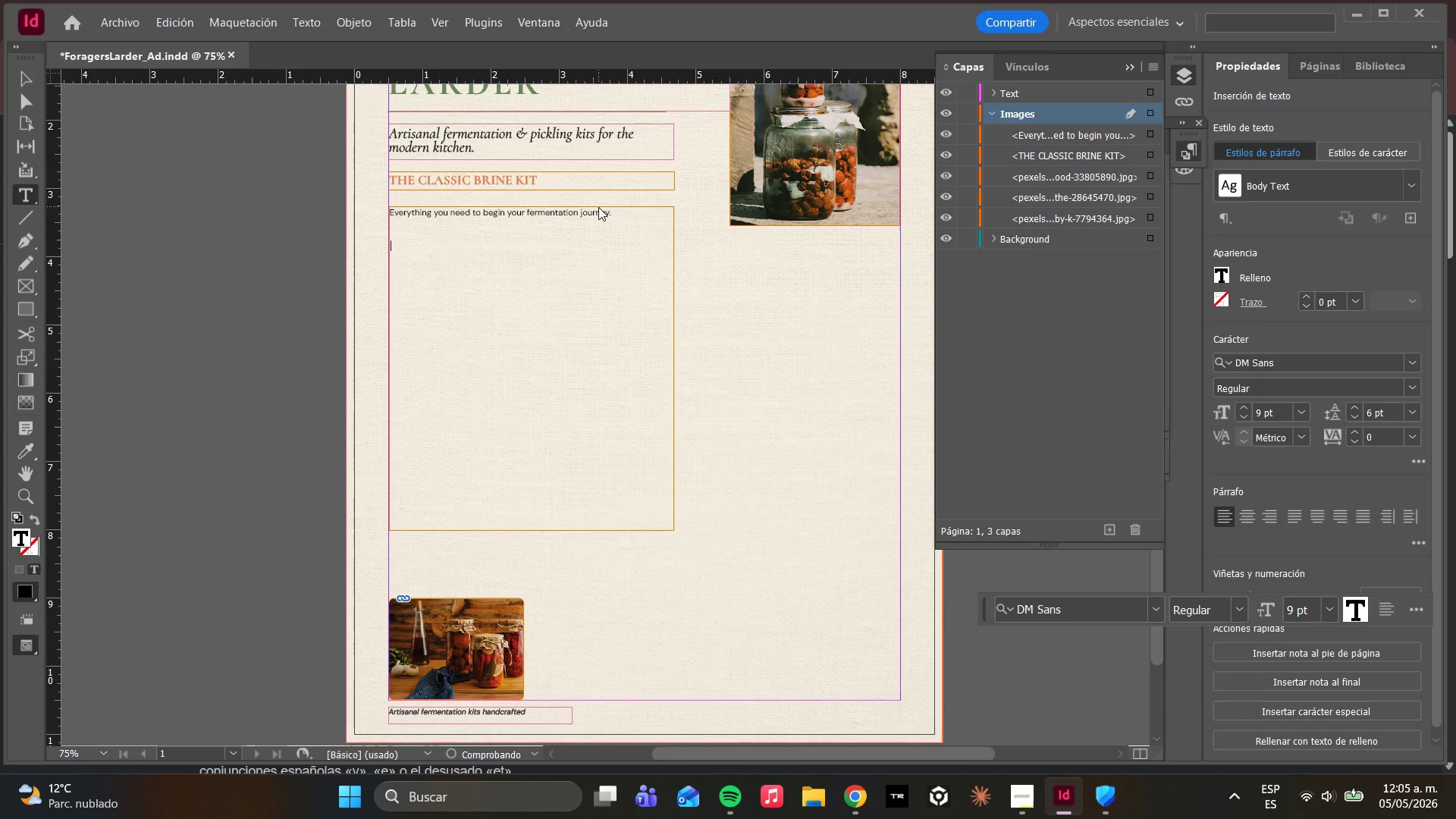 
type(Includes)
 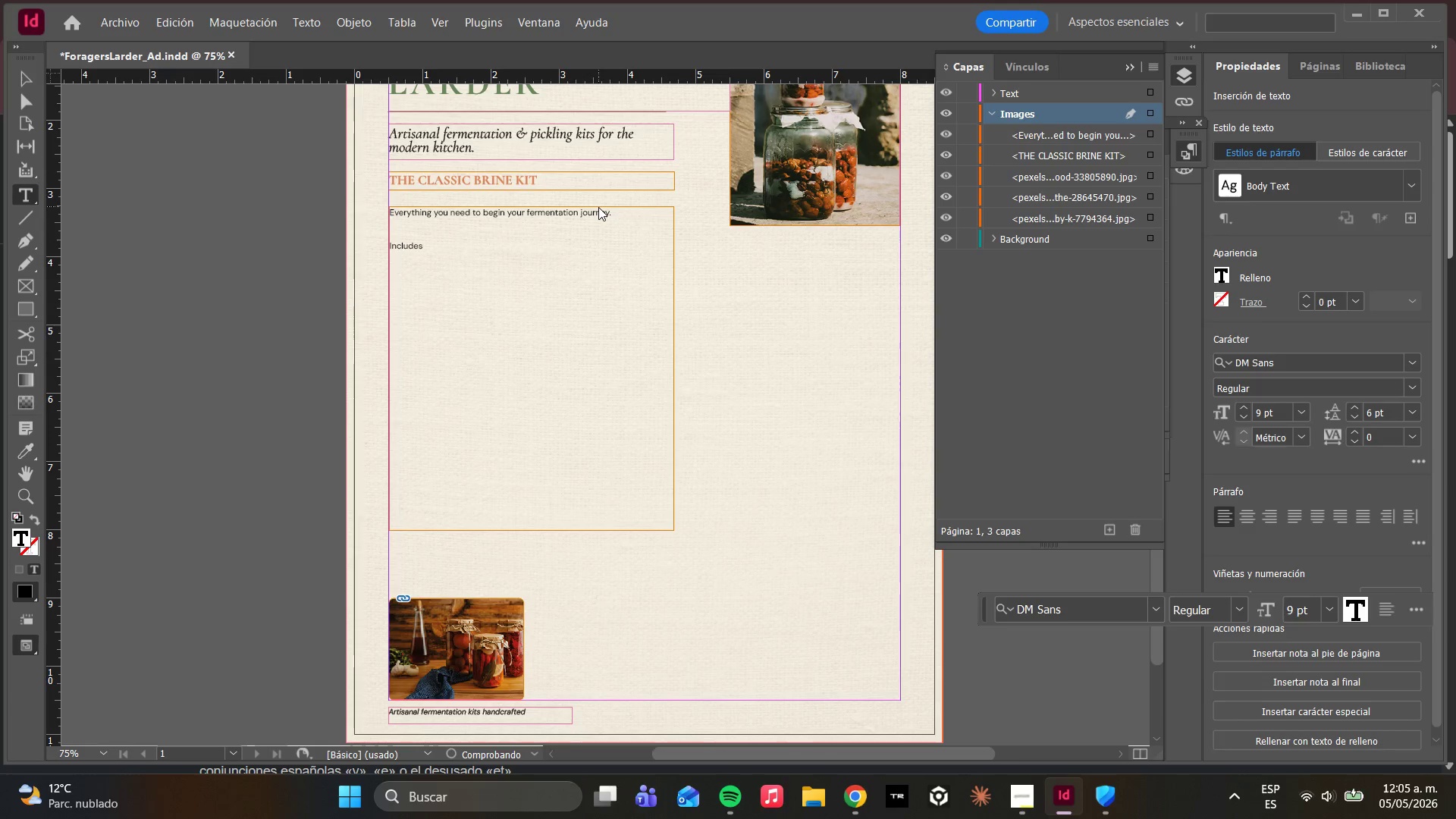 
key(Control+A)
 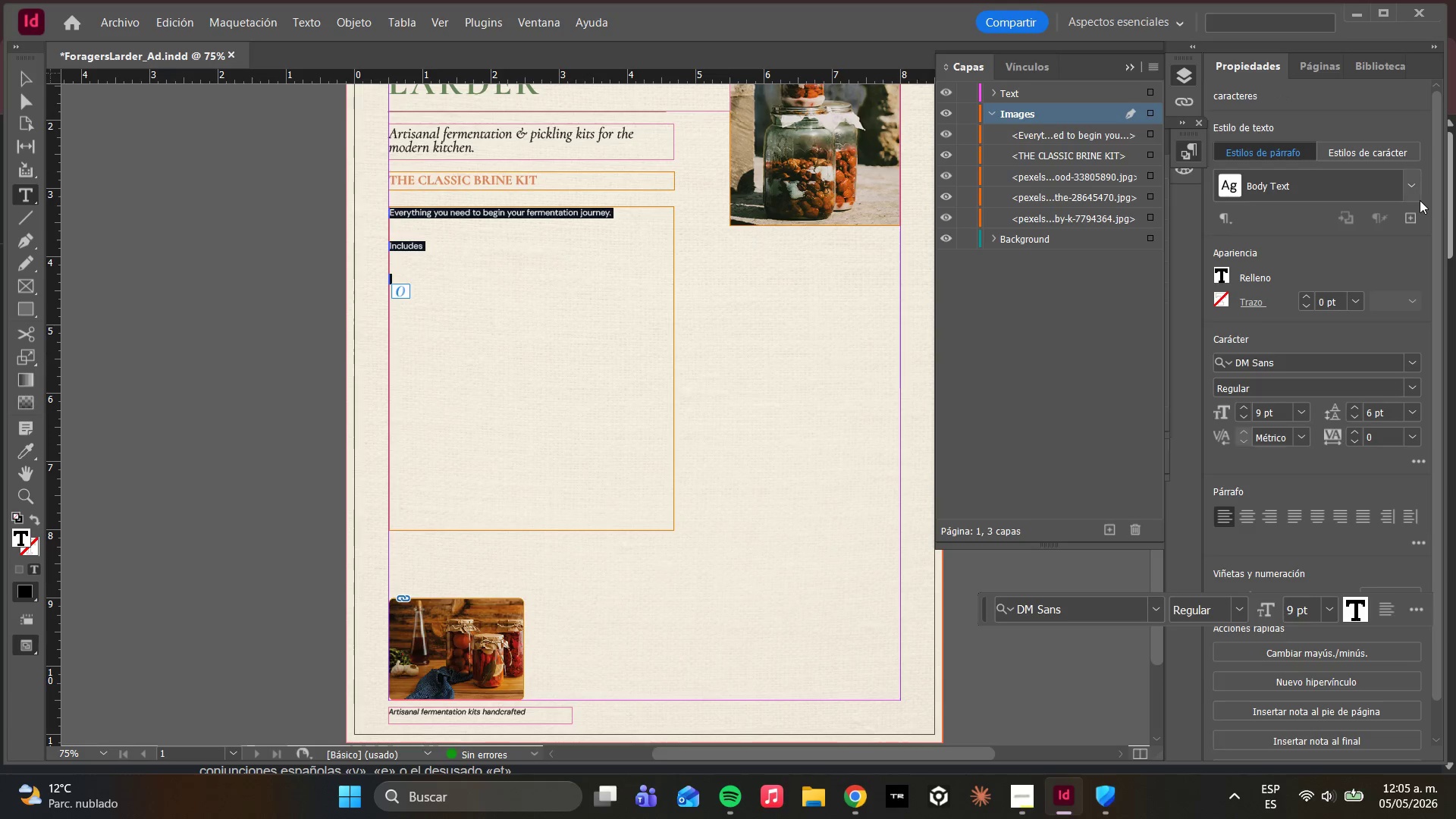 
left_click([1419, 190])
 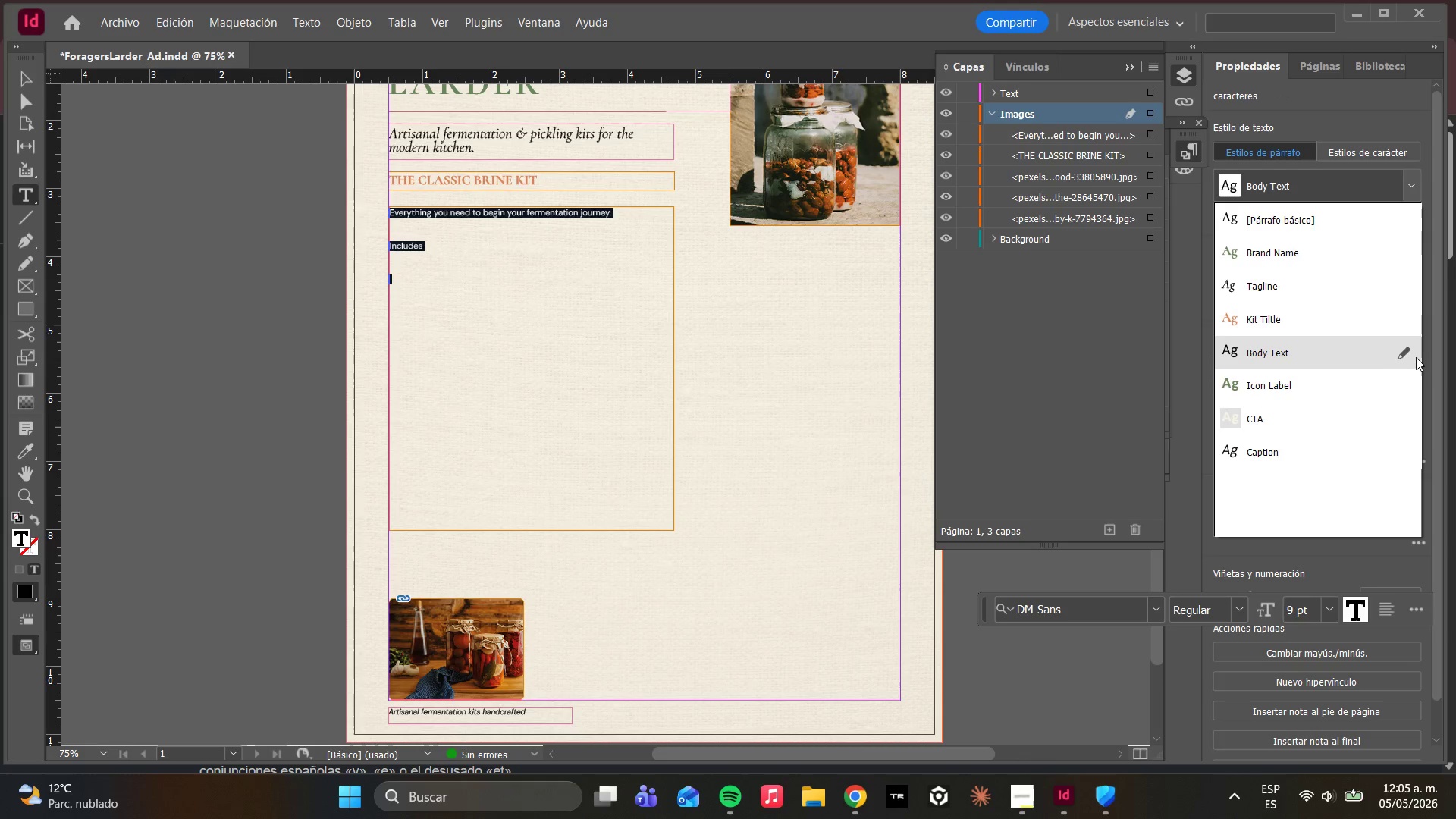 
left_click([1409, 357])
 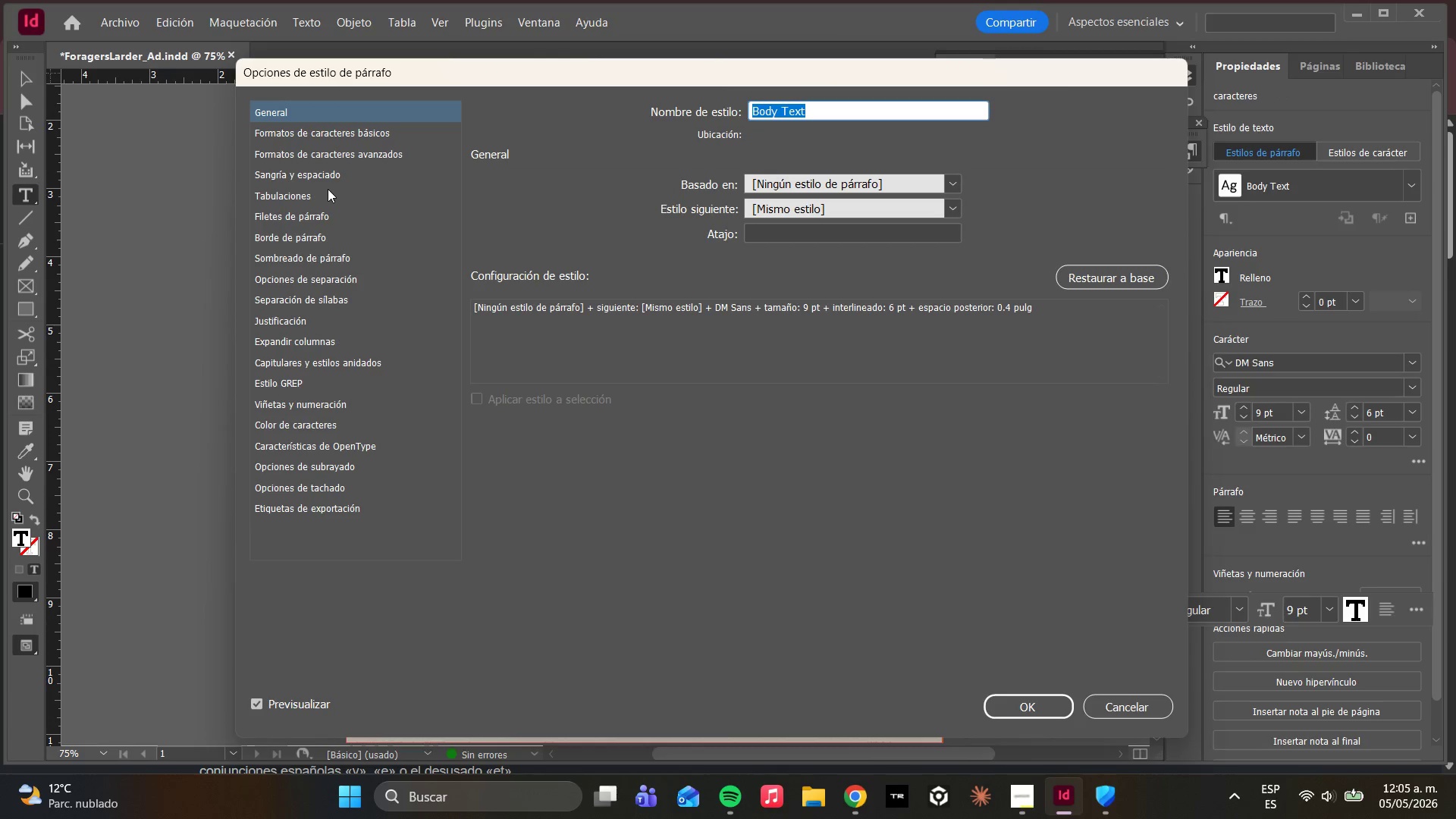 
left_click([310, 141])
 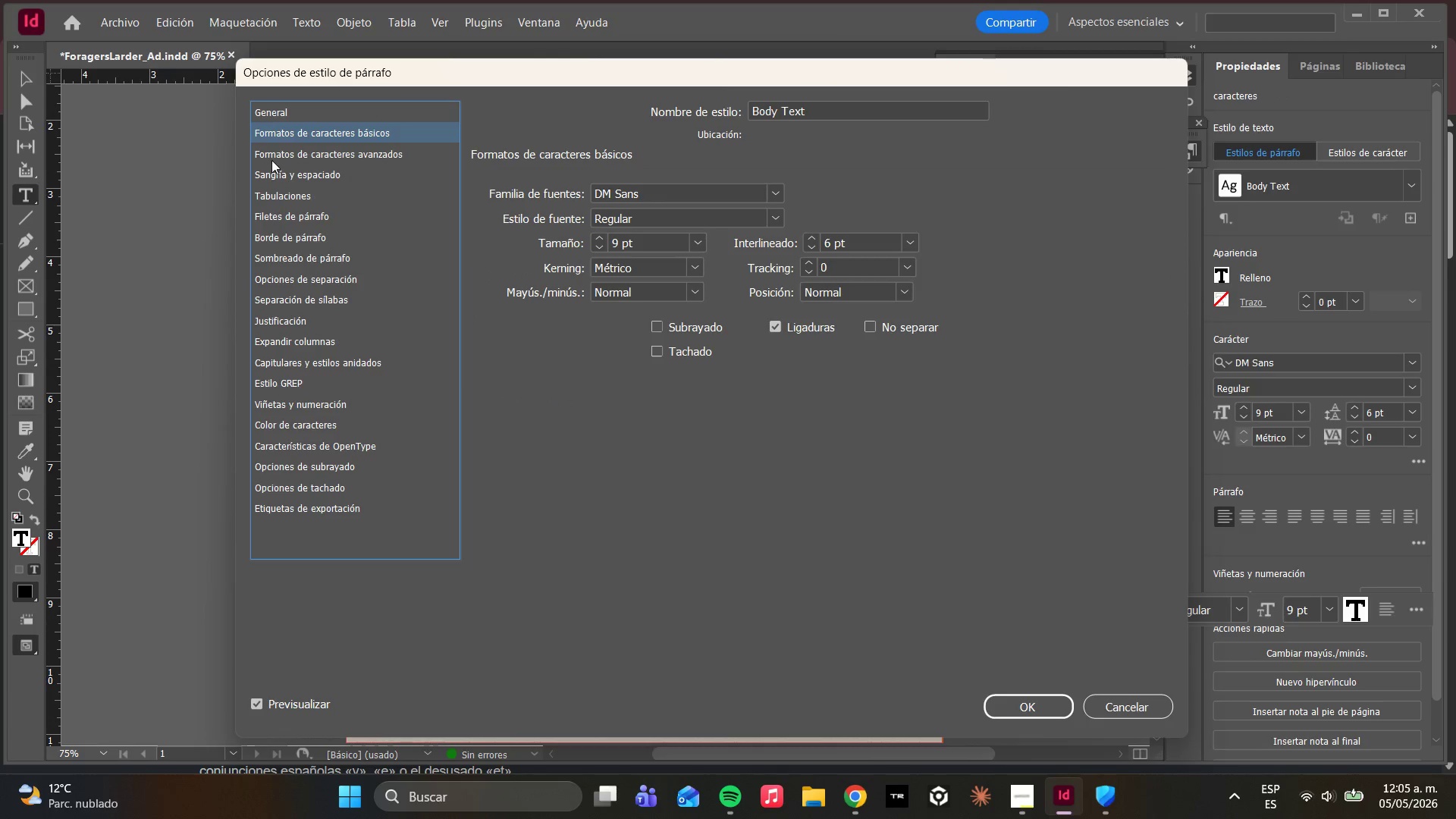 
left_click([285, 153])
 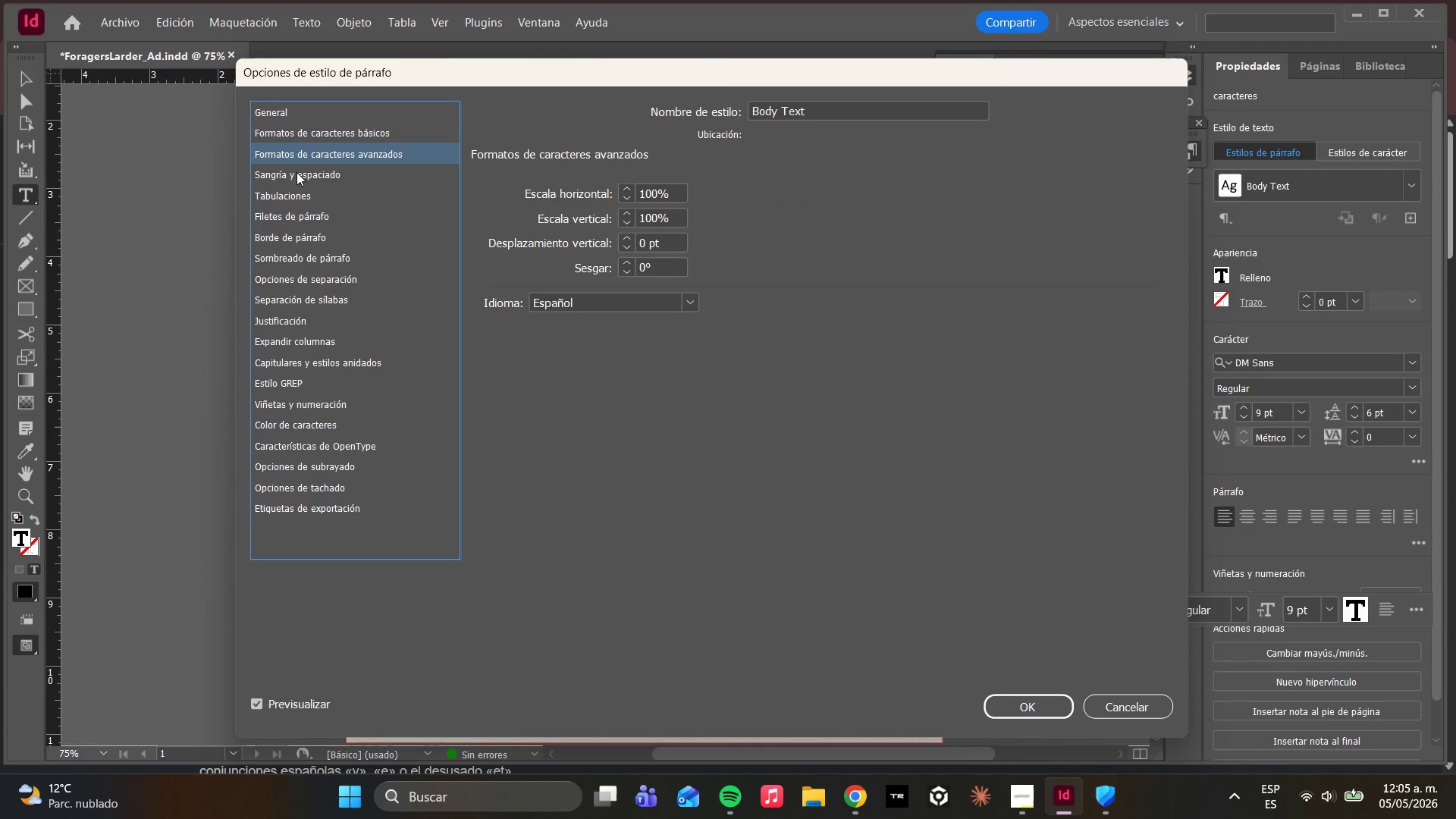 
triple_click([303, 184])
 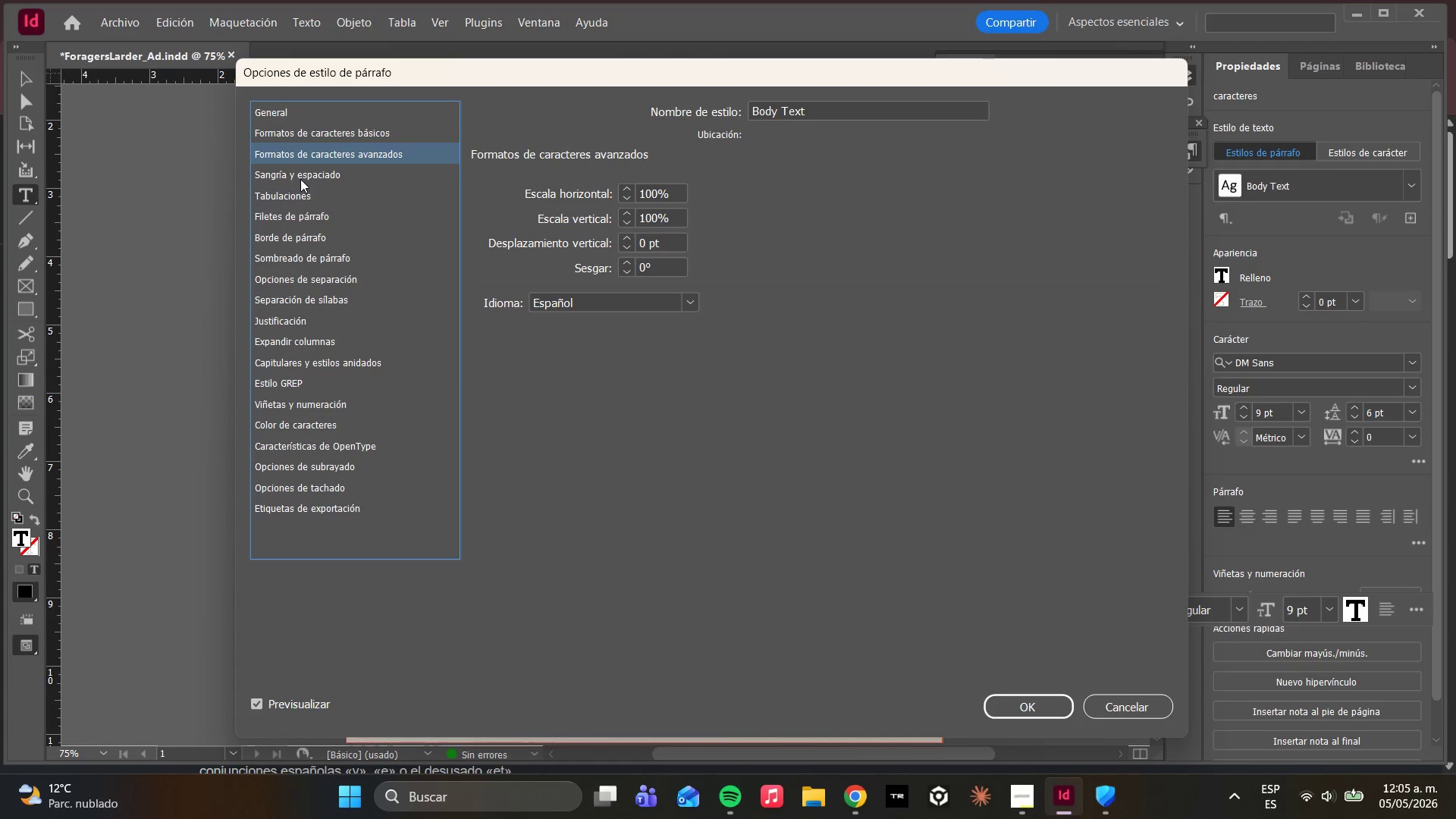 
triple_click([300, 178])
 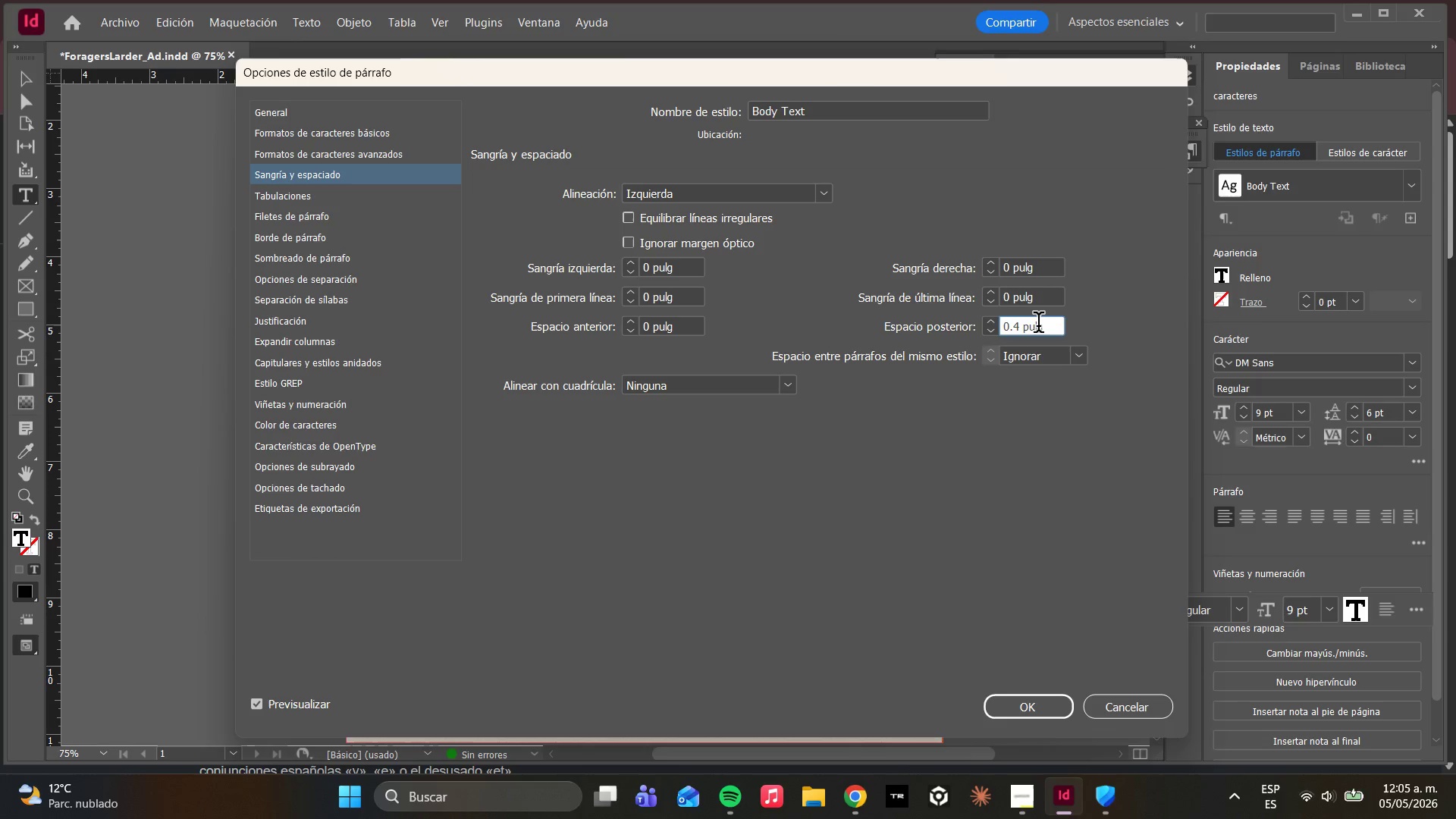 
key(Backspace)
 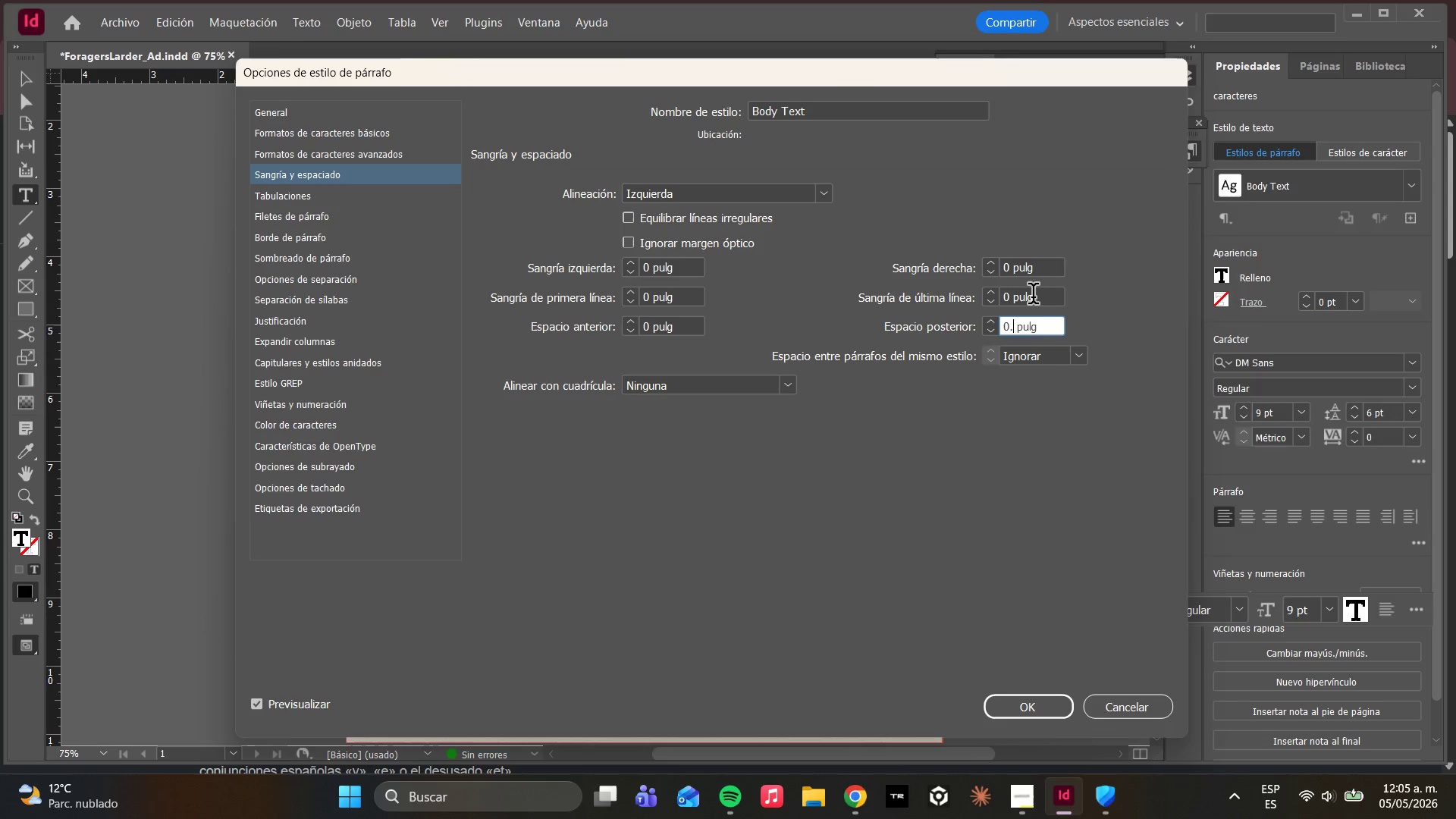 
key(2)
 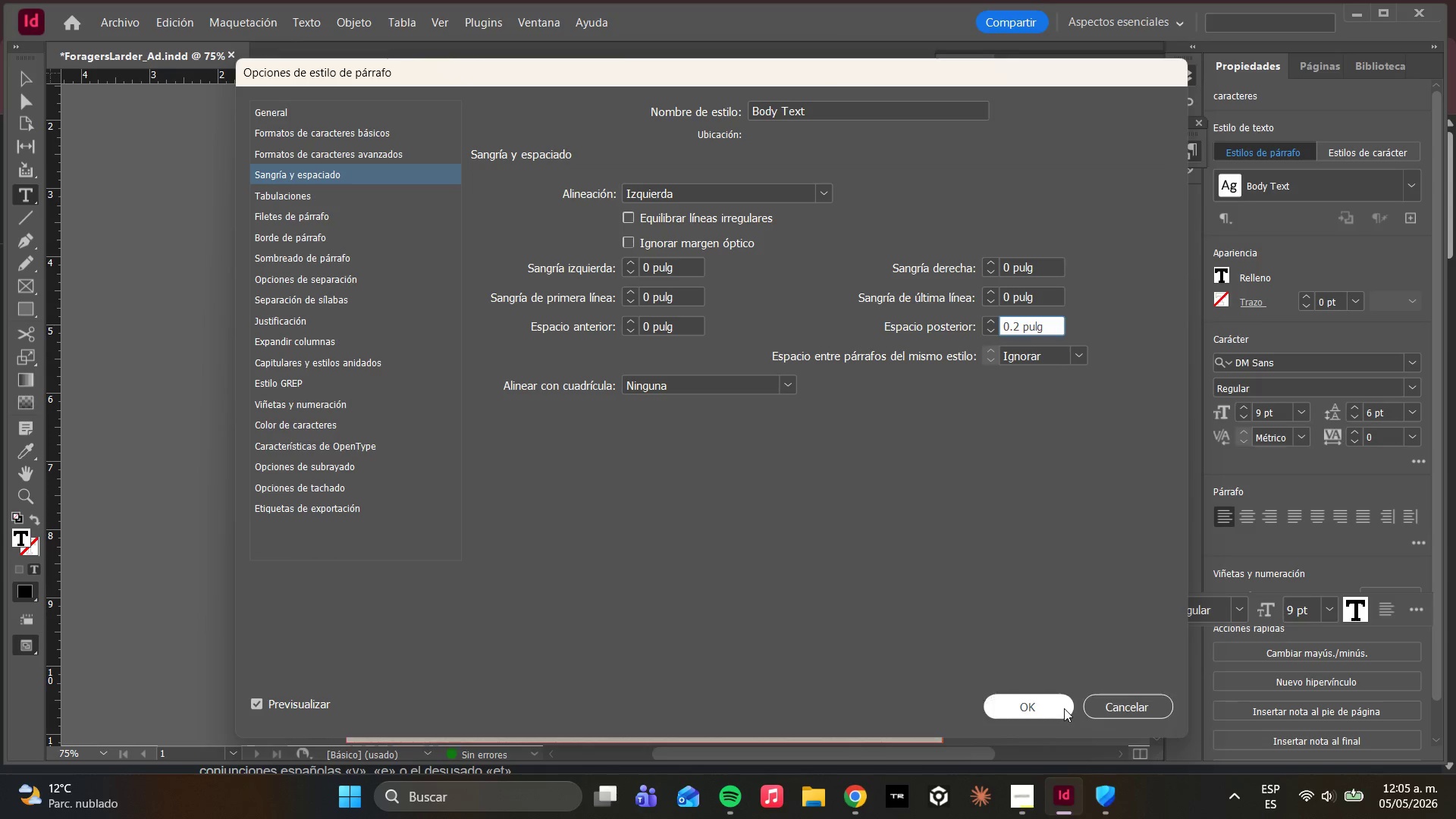 
left_click([1054, 704])
 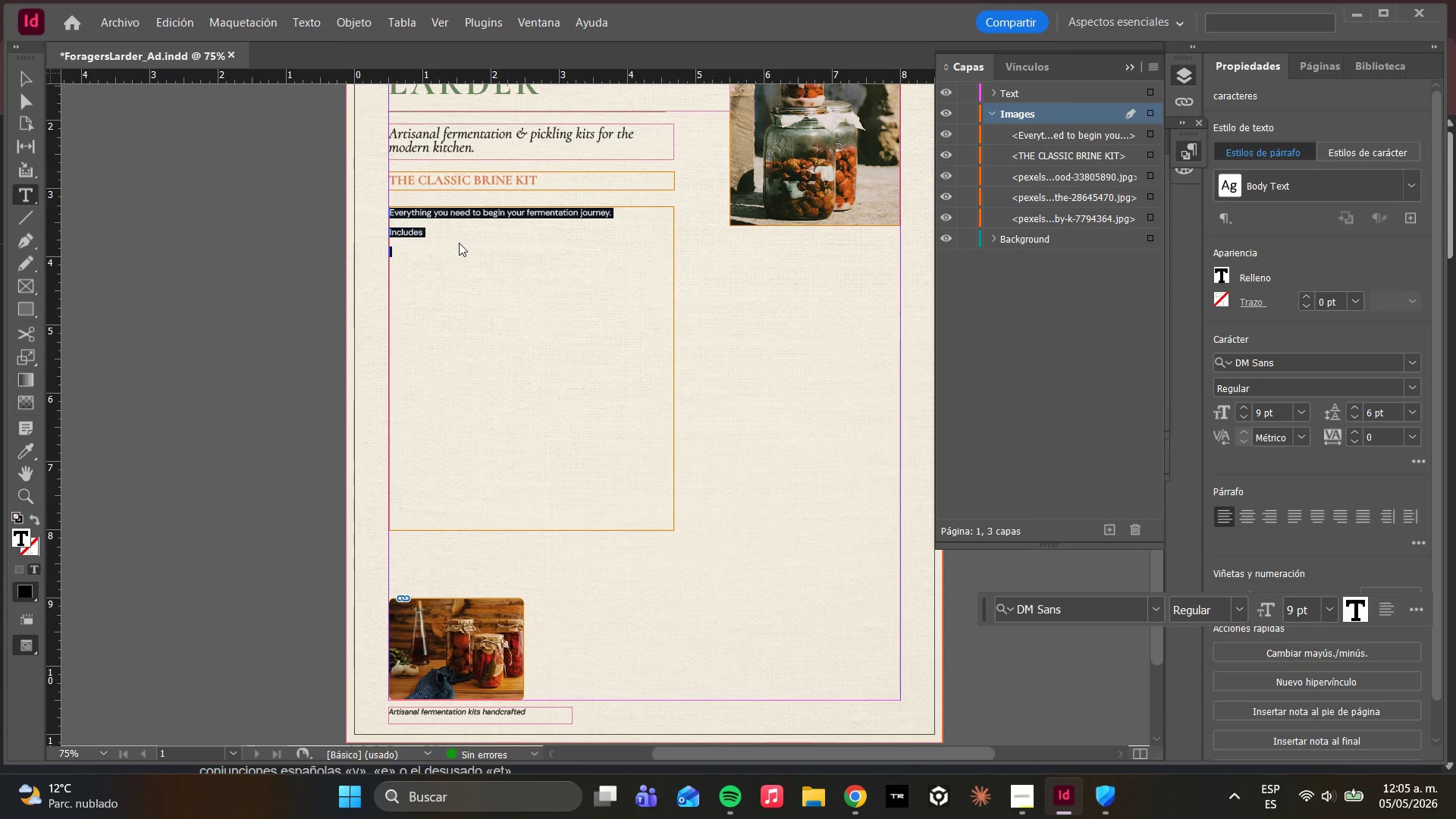 
double_click([425, 230])
 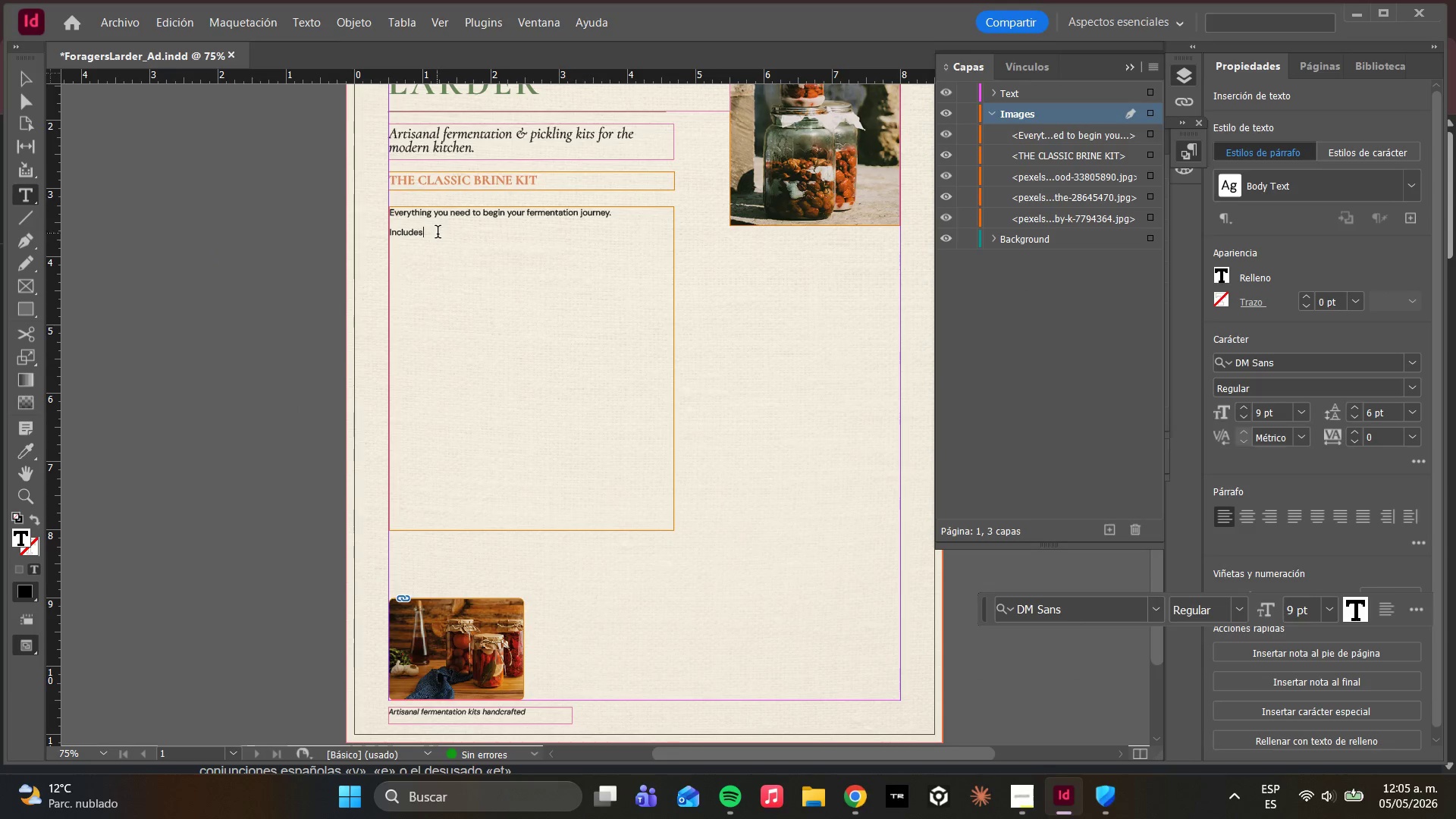 
type( three heritage-variey vegetable seeds, two 500ml)
 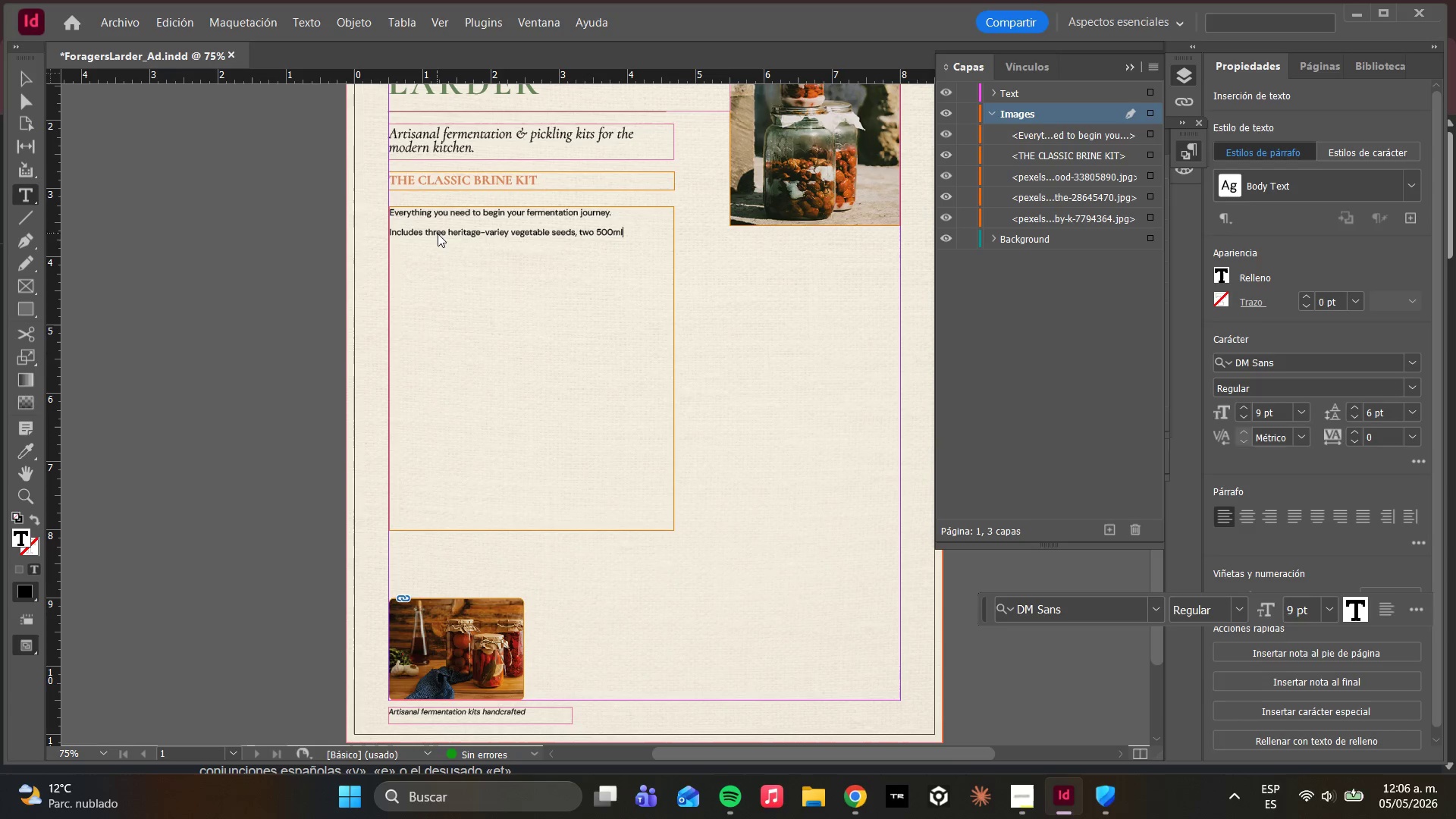 
wait(7.53)
 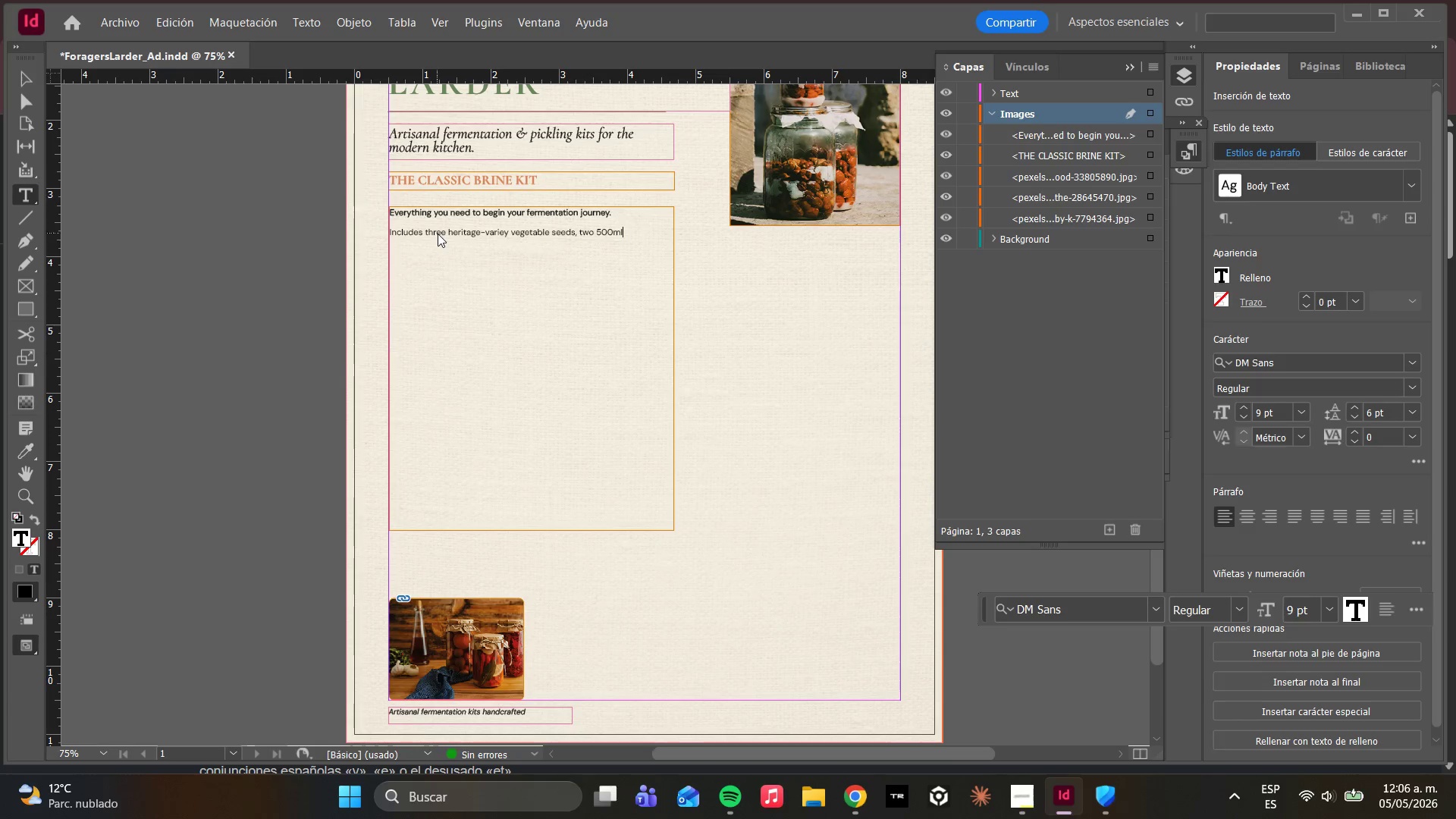 
key(Enter)
 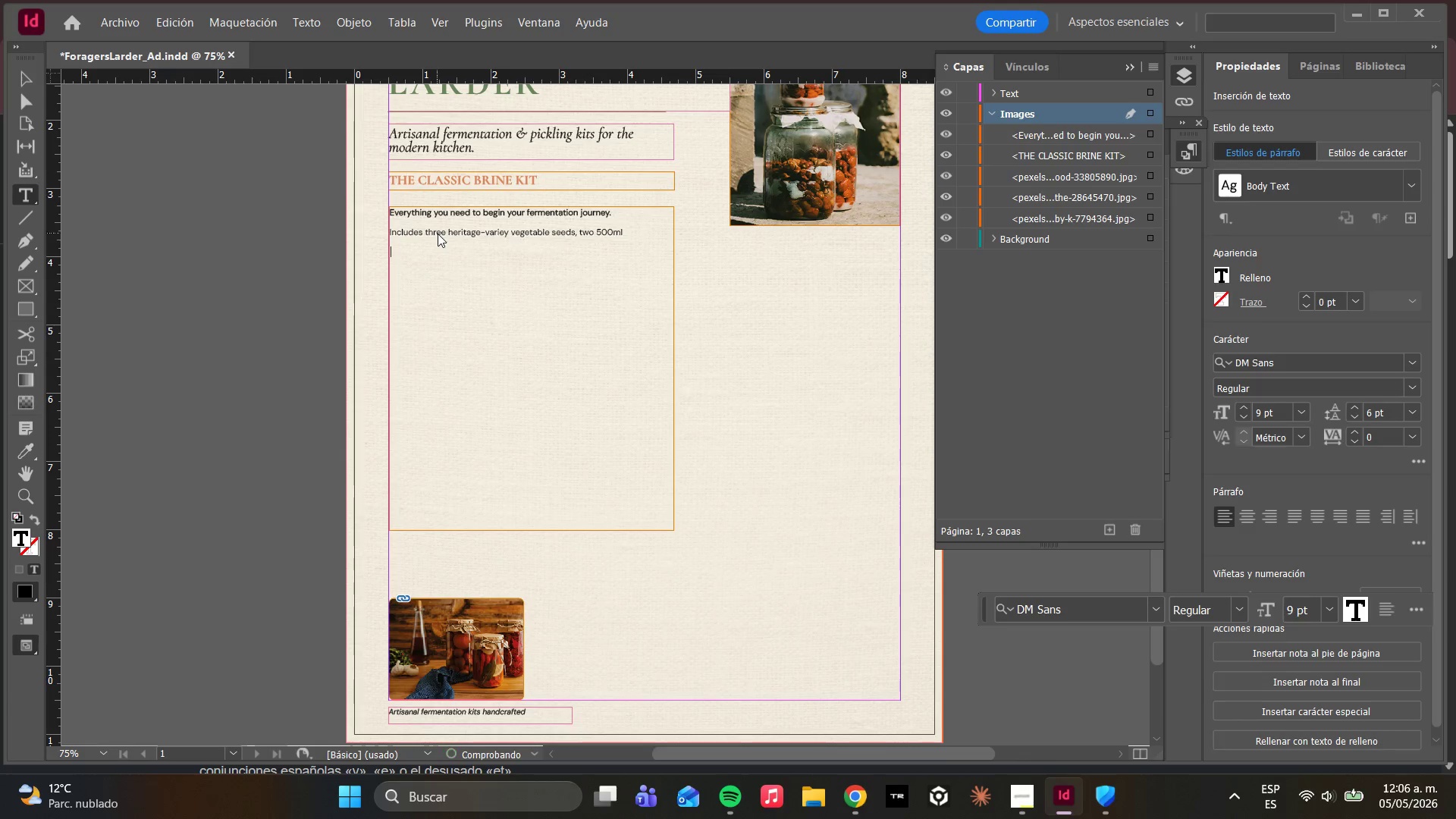 
type(reusable glass jars )
key(Backspace)
type(, a ceraic weight, and our house brine)
 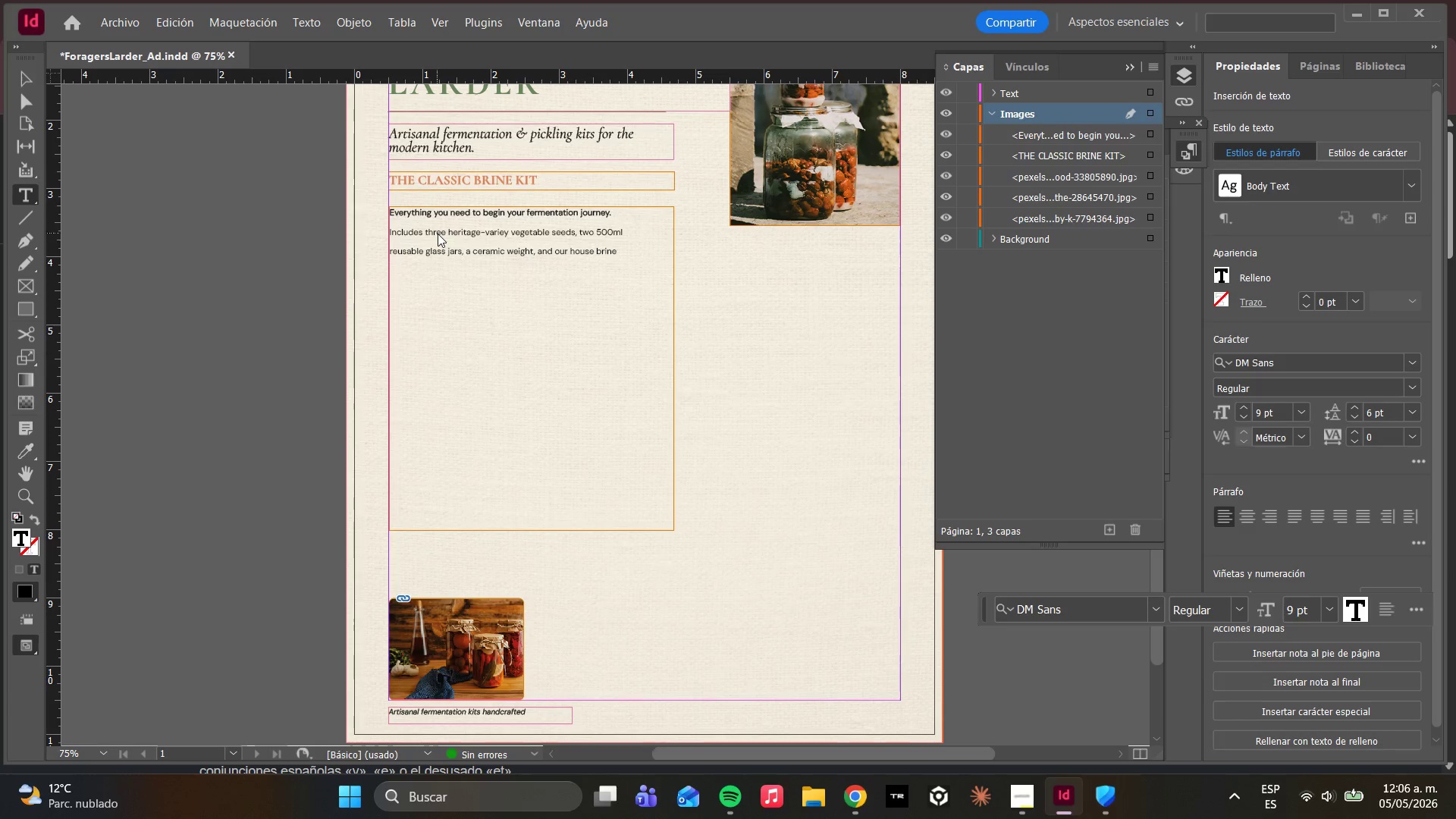 
key(Enter)
 